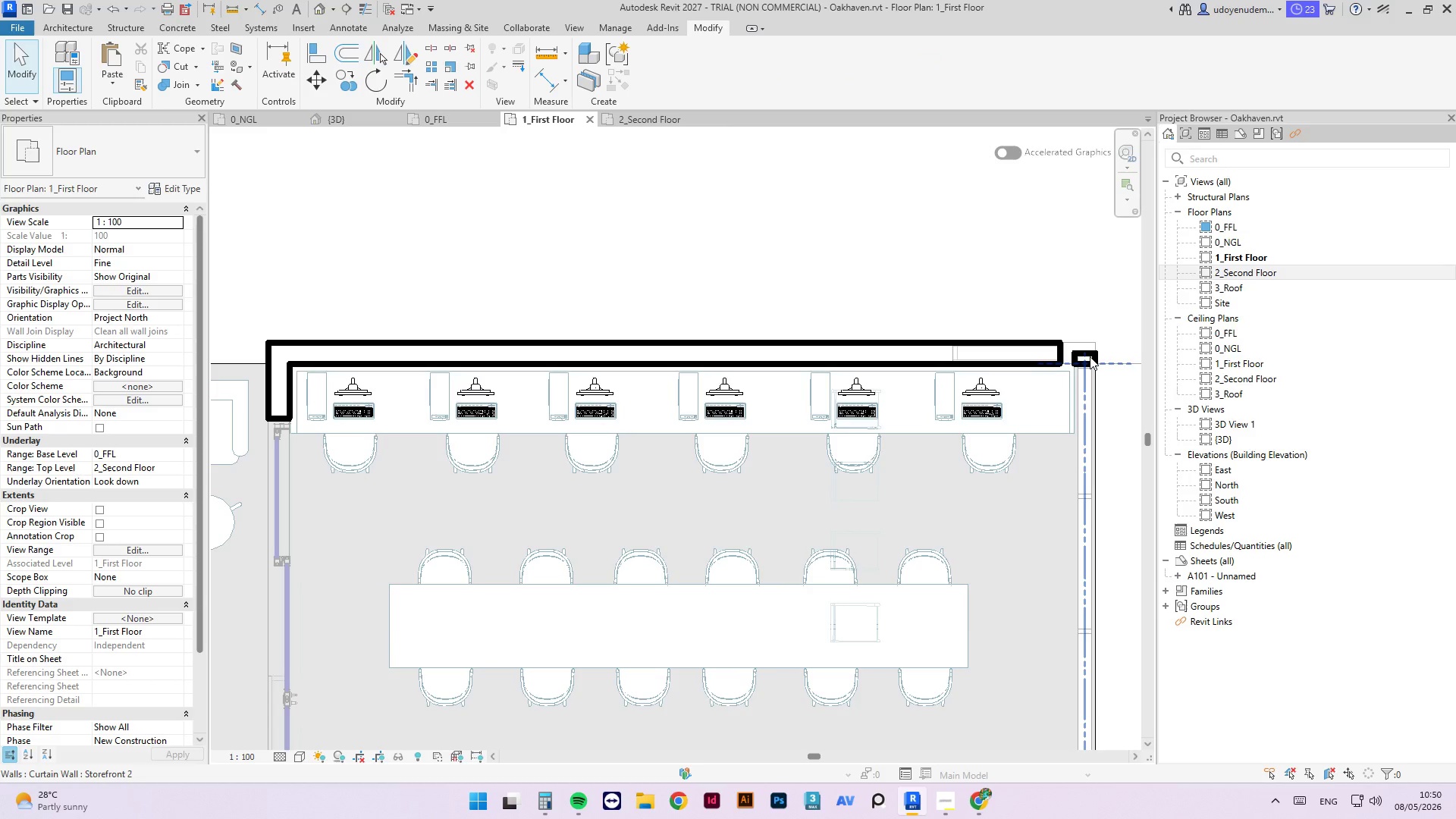 
left_click([1090, 356])
 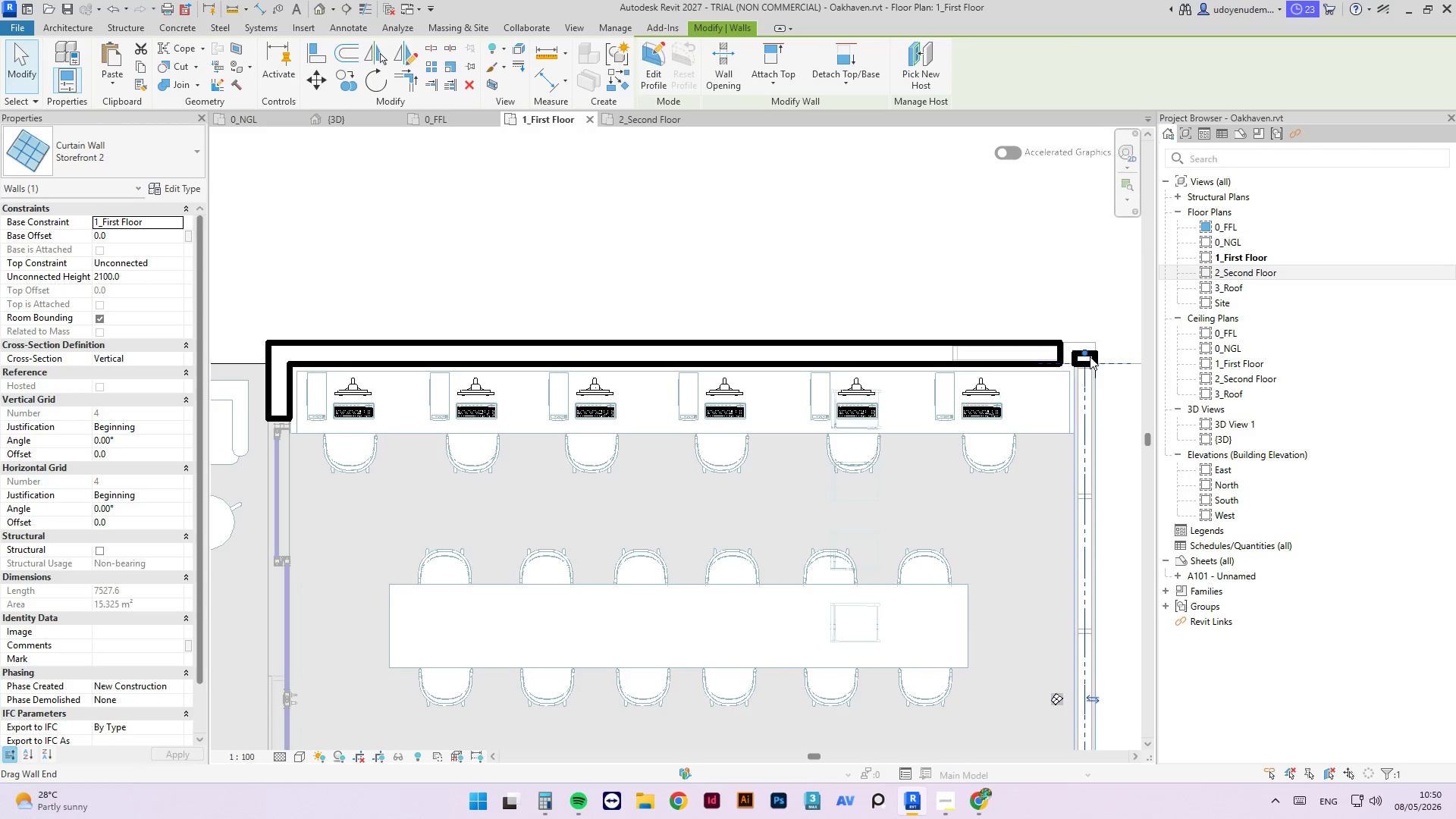 
key(Escape)
 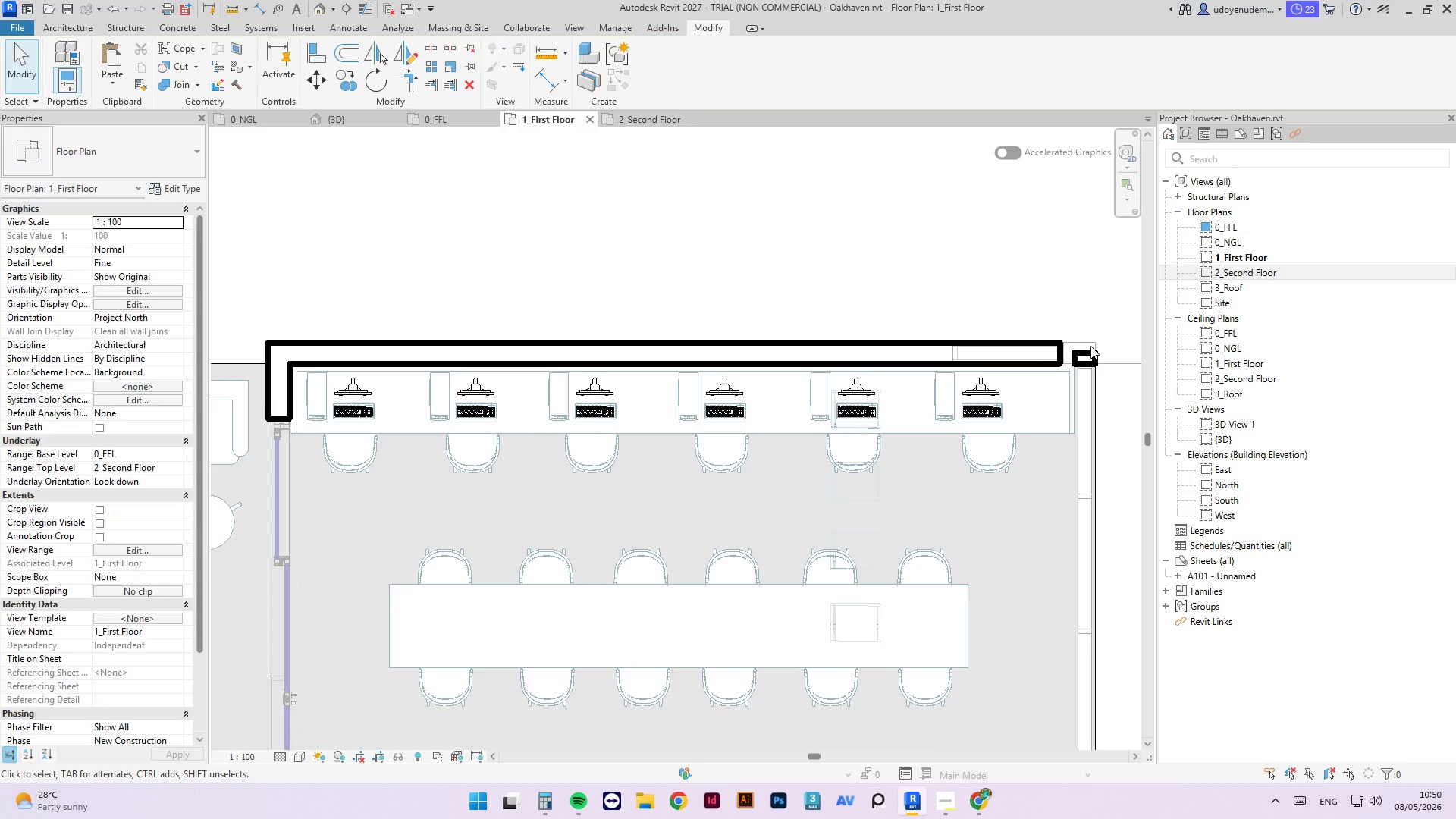 
scroll: coordinate [1085, 350], scroll_direction: up, amount: 3.0
 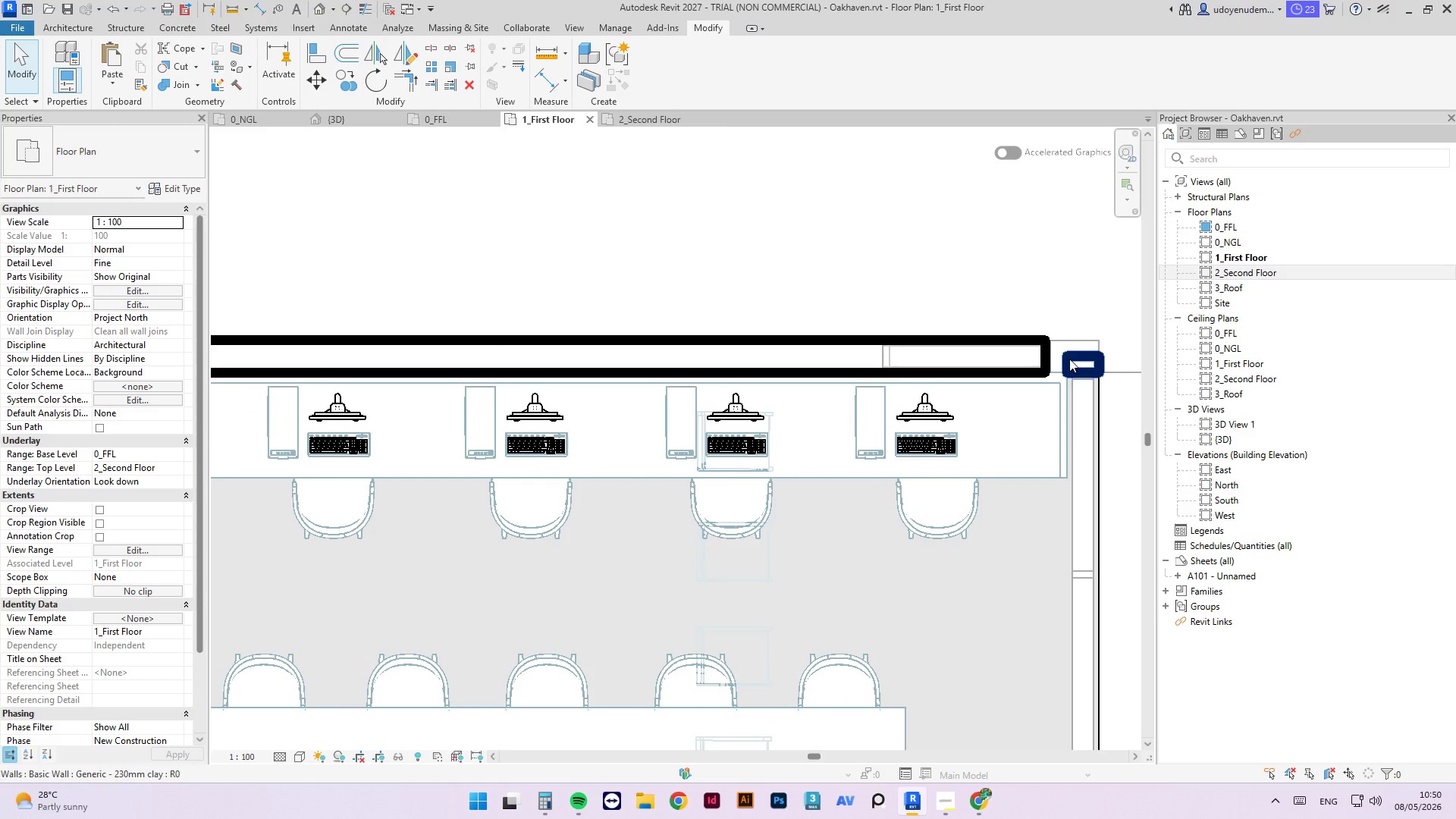 
left_click([1090, 359])
 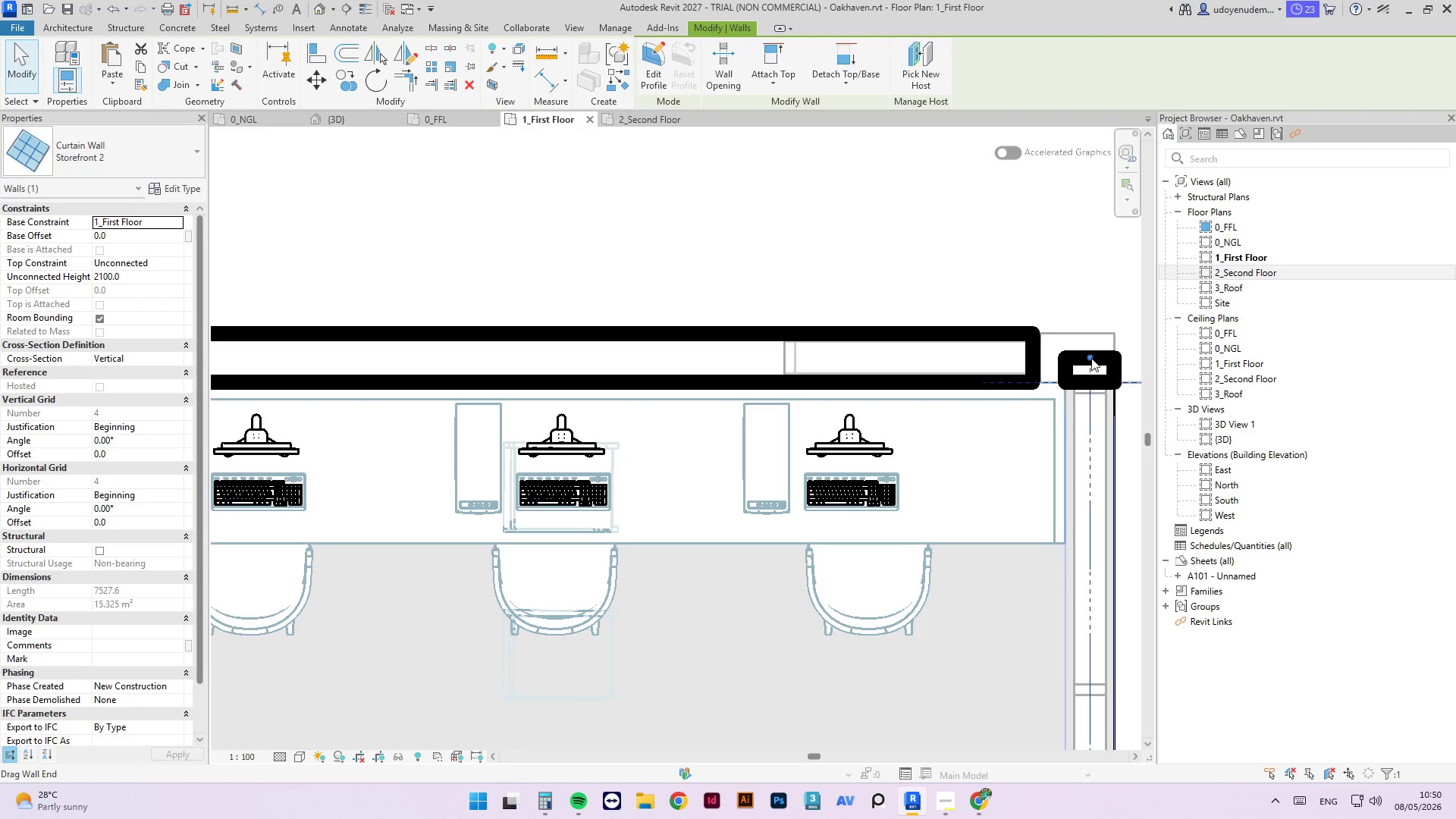 
scroll: coordinate [1070, 353], scroll_direction: up, amount: 3.0
 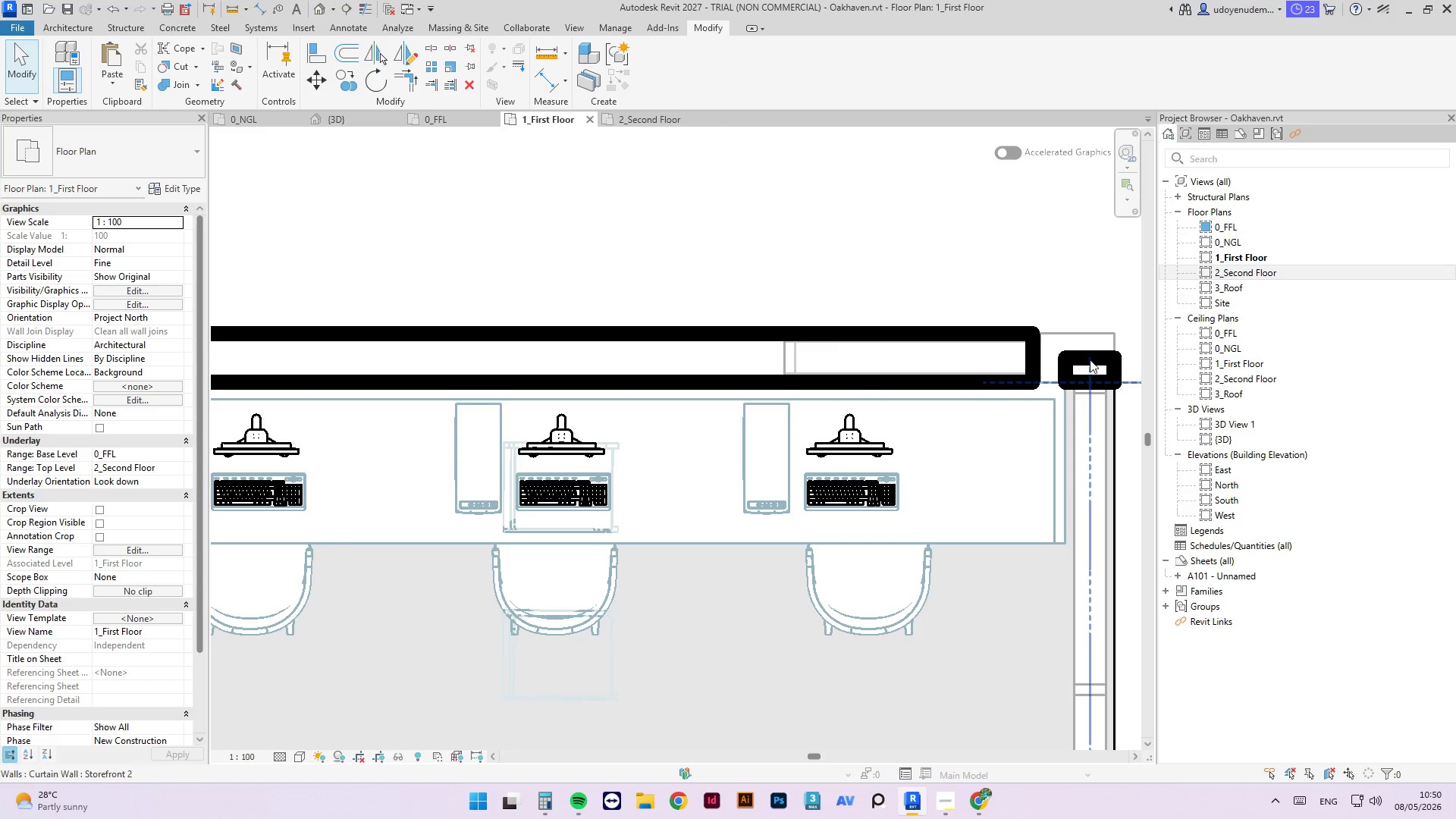 
left_click_drag(start_coordinate=[1091, 358], to_coordinate=[1091, 411])
 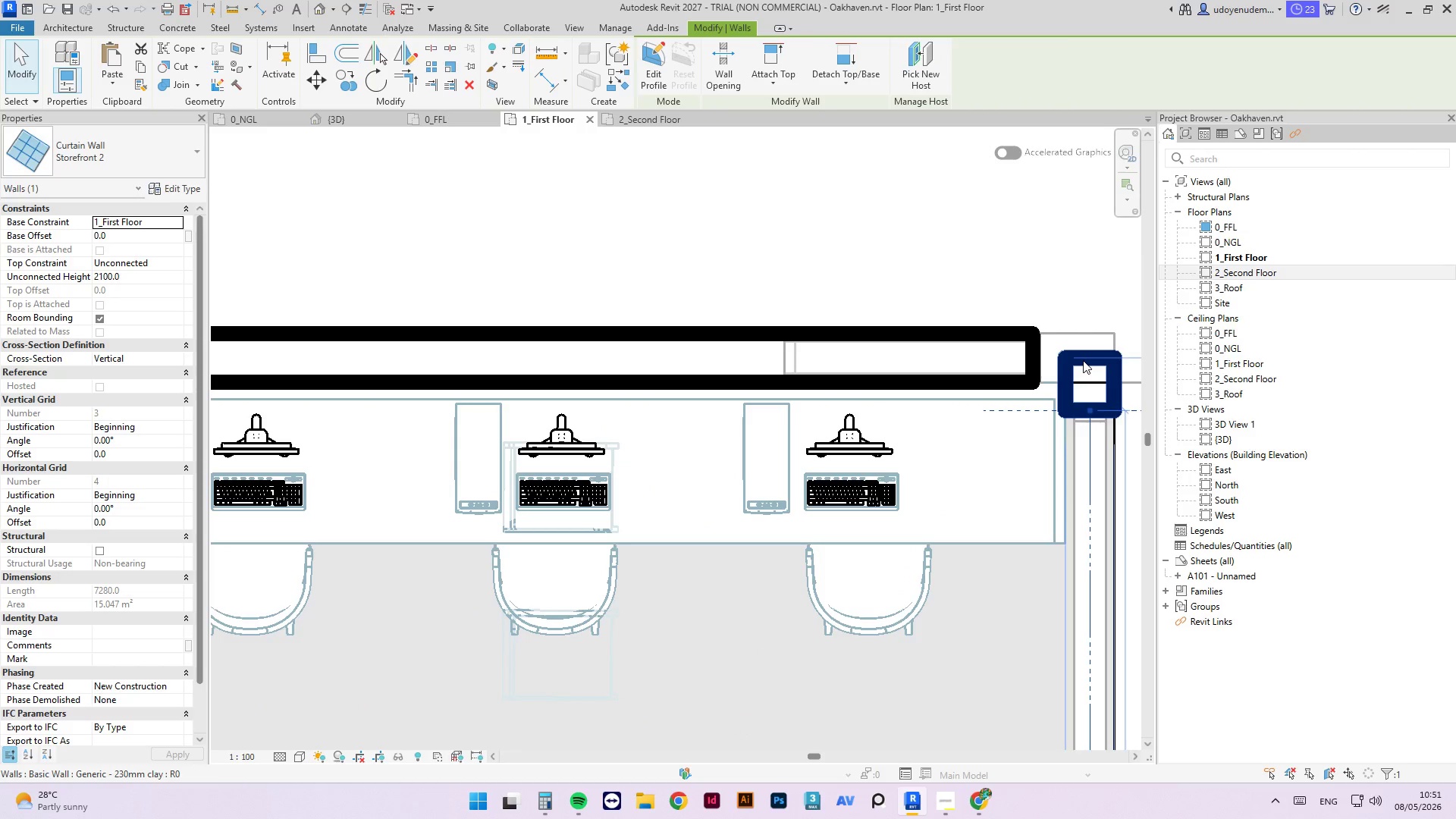 
type(tr)
 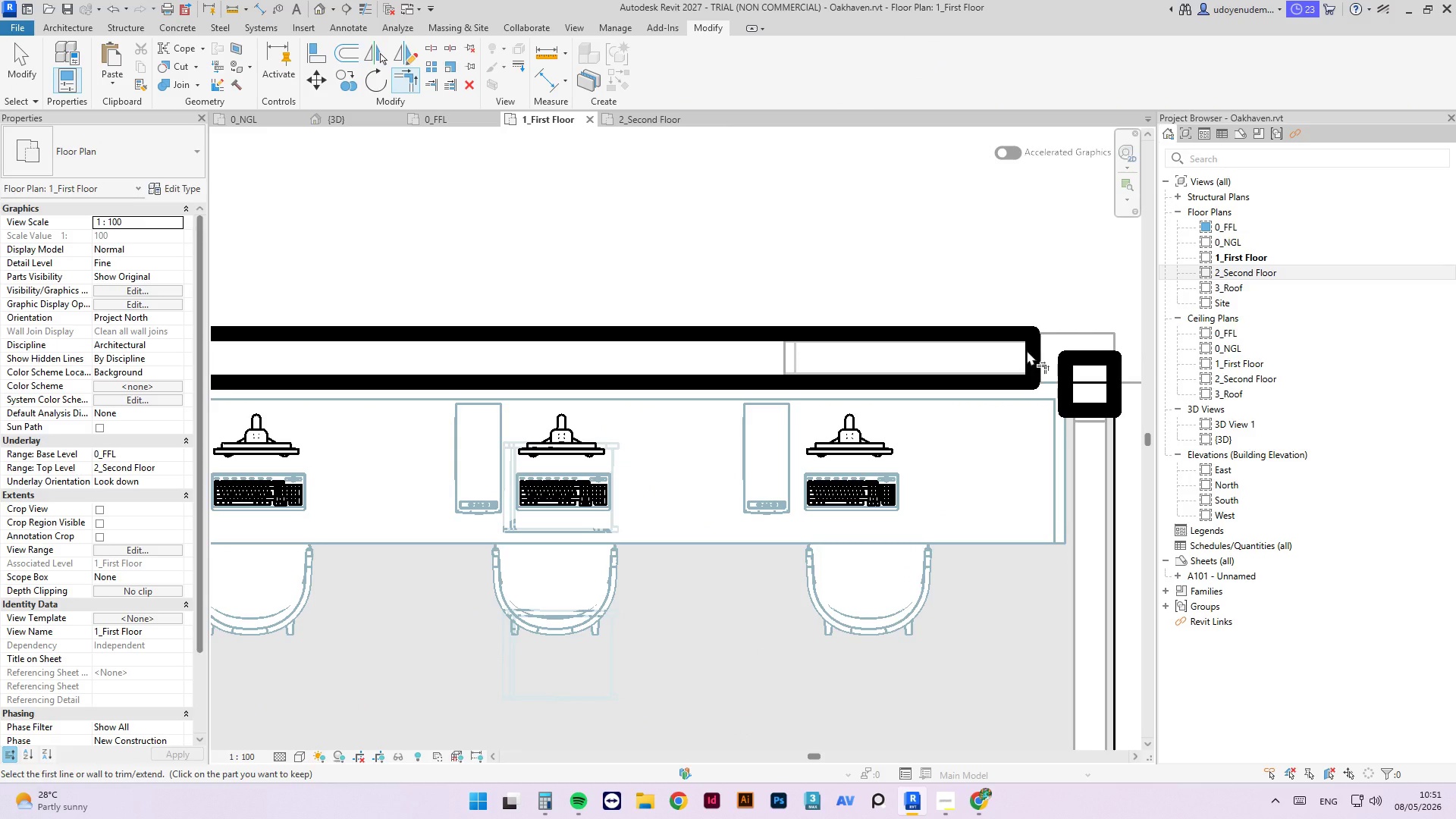 
left_click([1027, 350])
 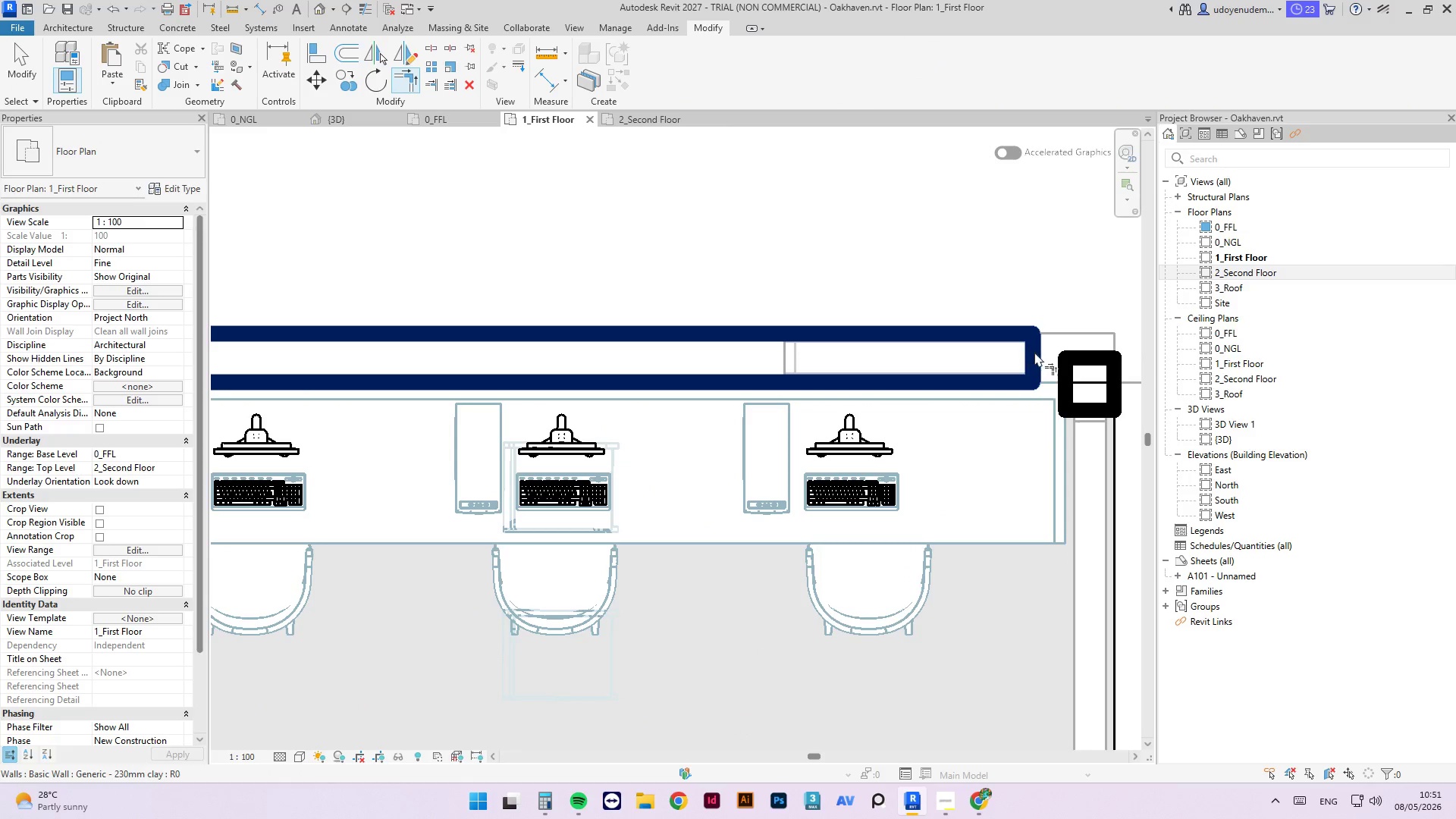 
key(Escape)
 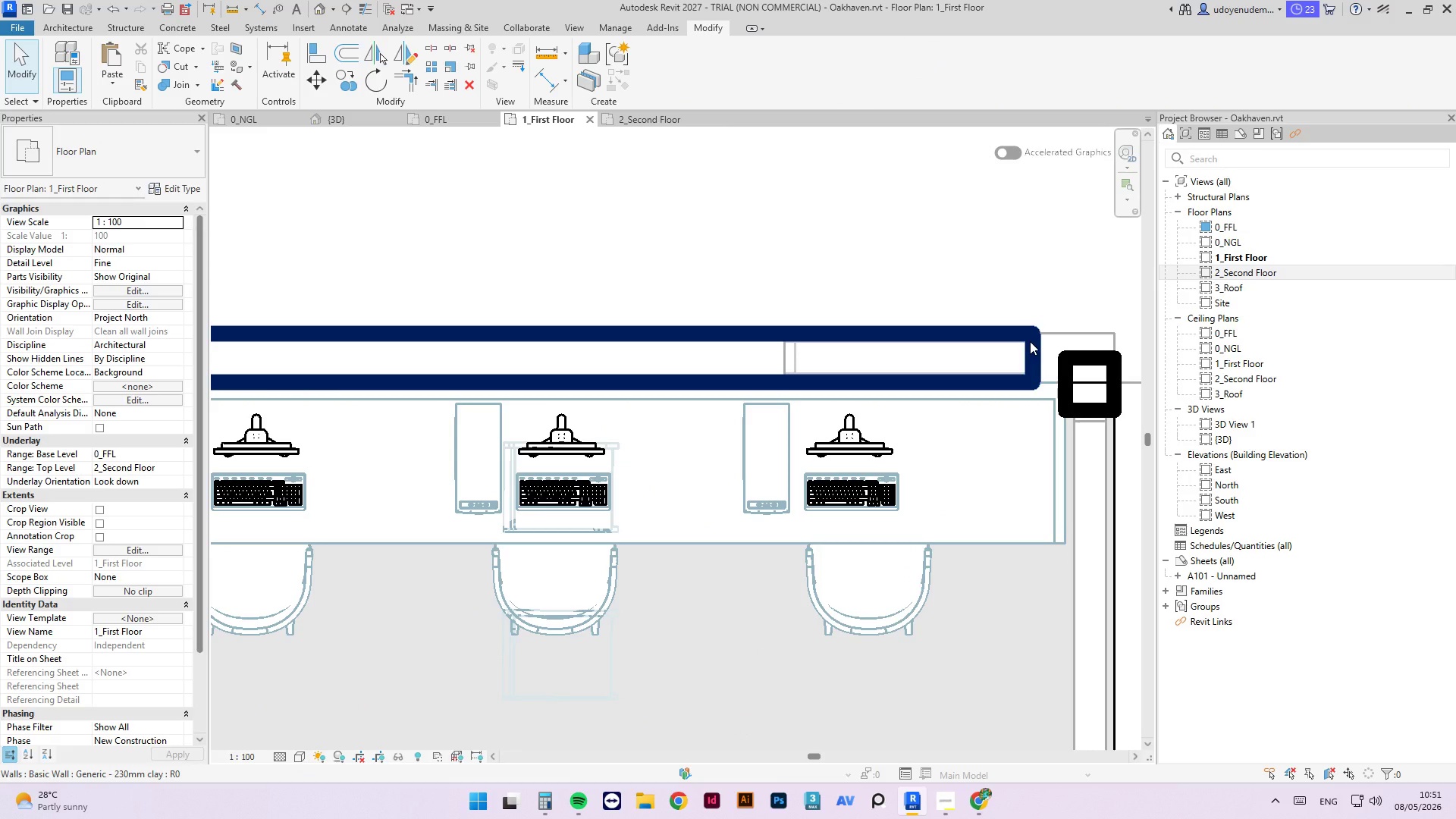 
type(tr)
 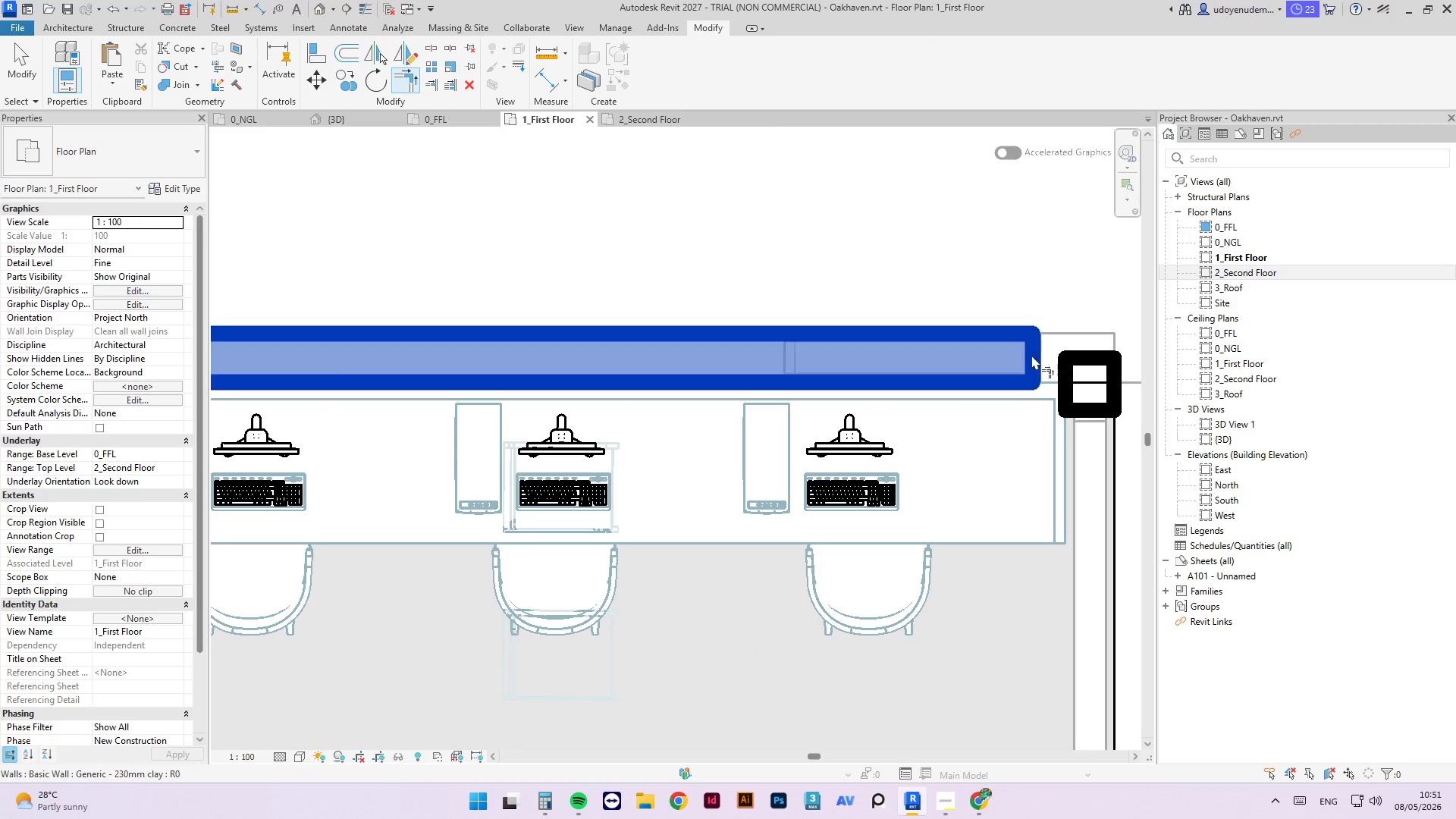 
left_click([1031, 355])
 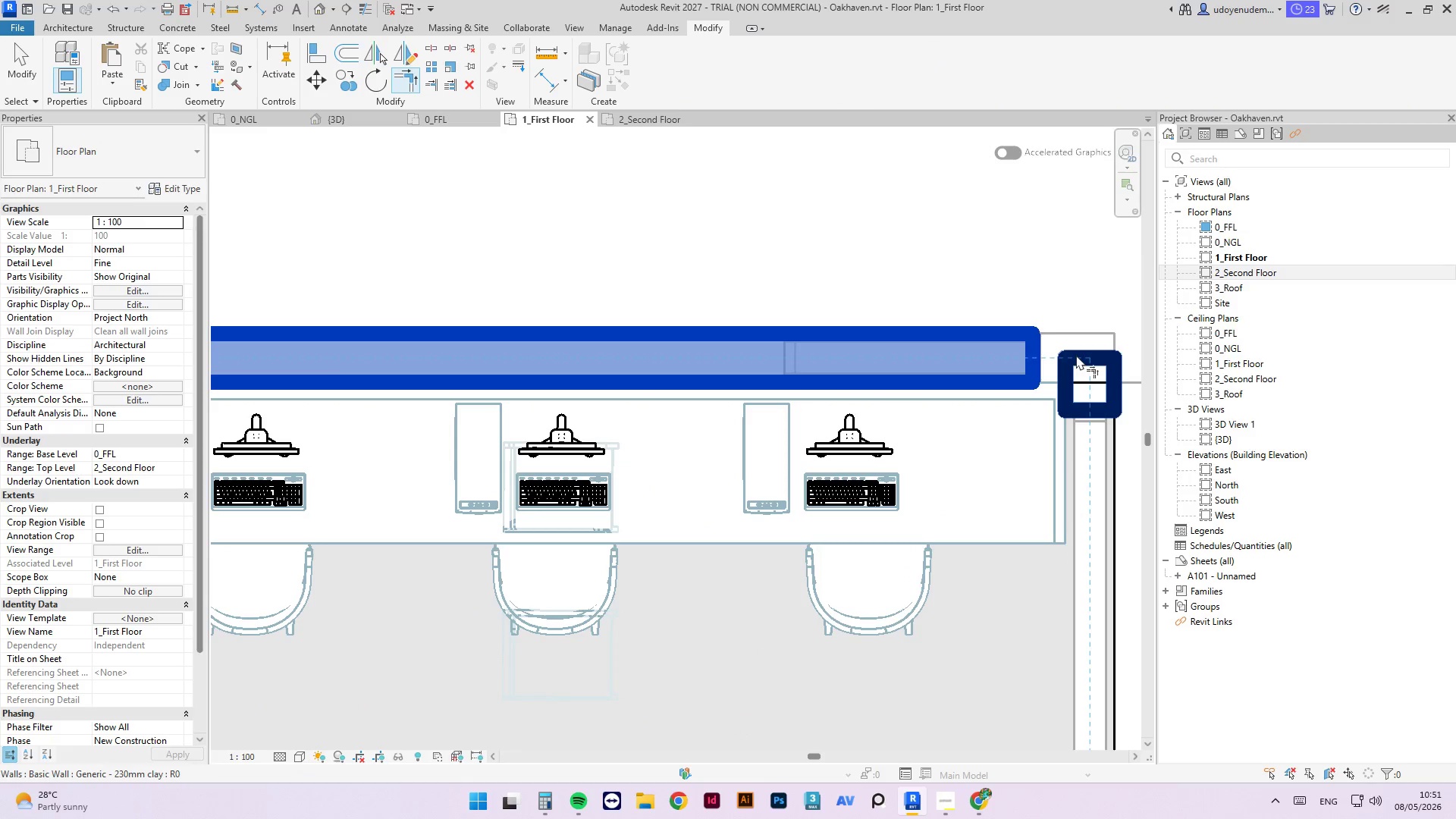 
left_click([1076, 355])
 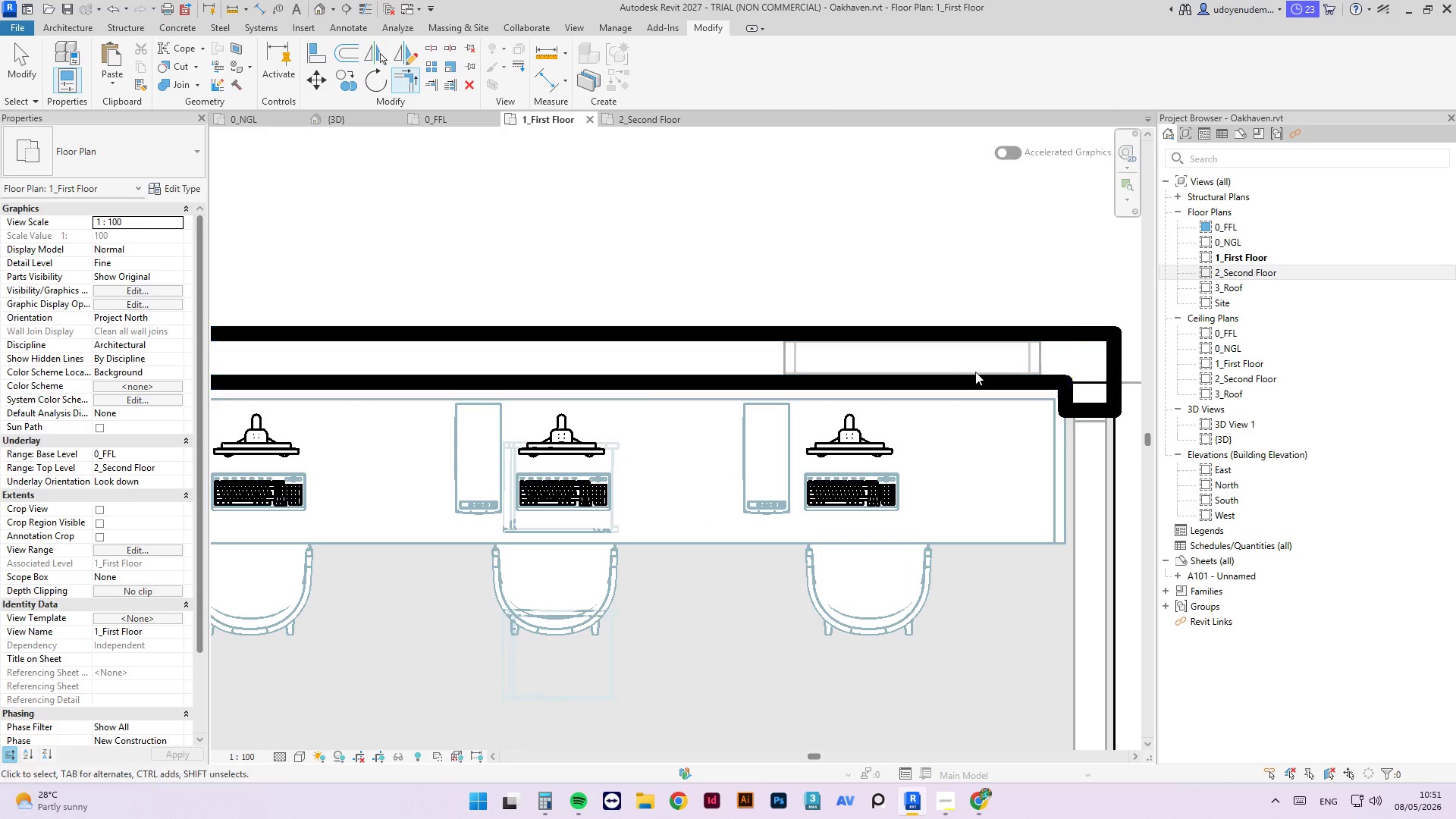 
key(Escape)
 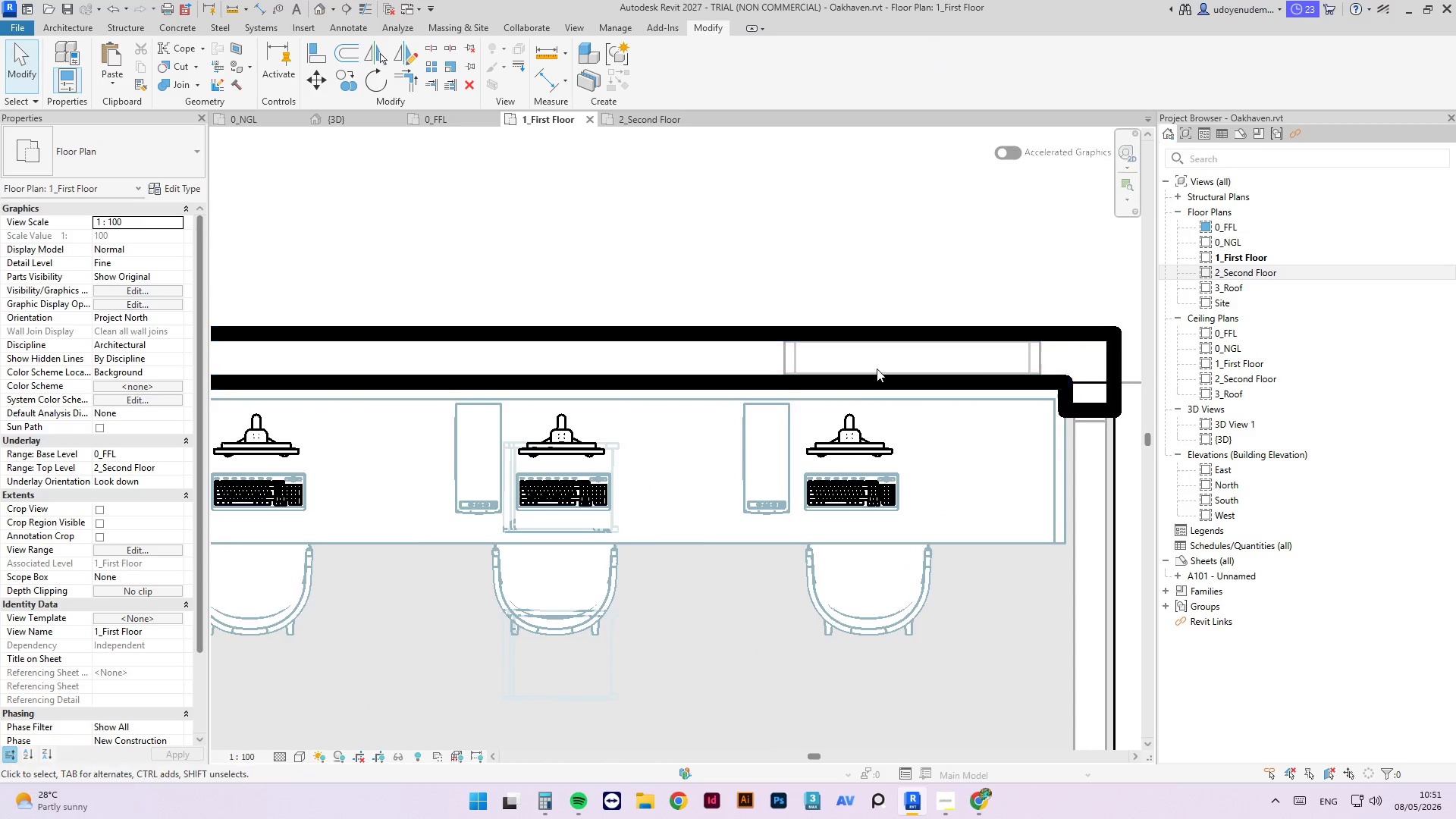 
key(Escape)
 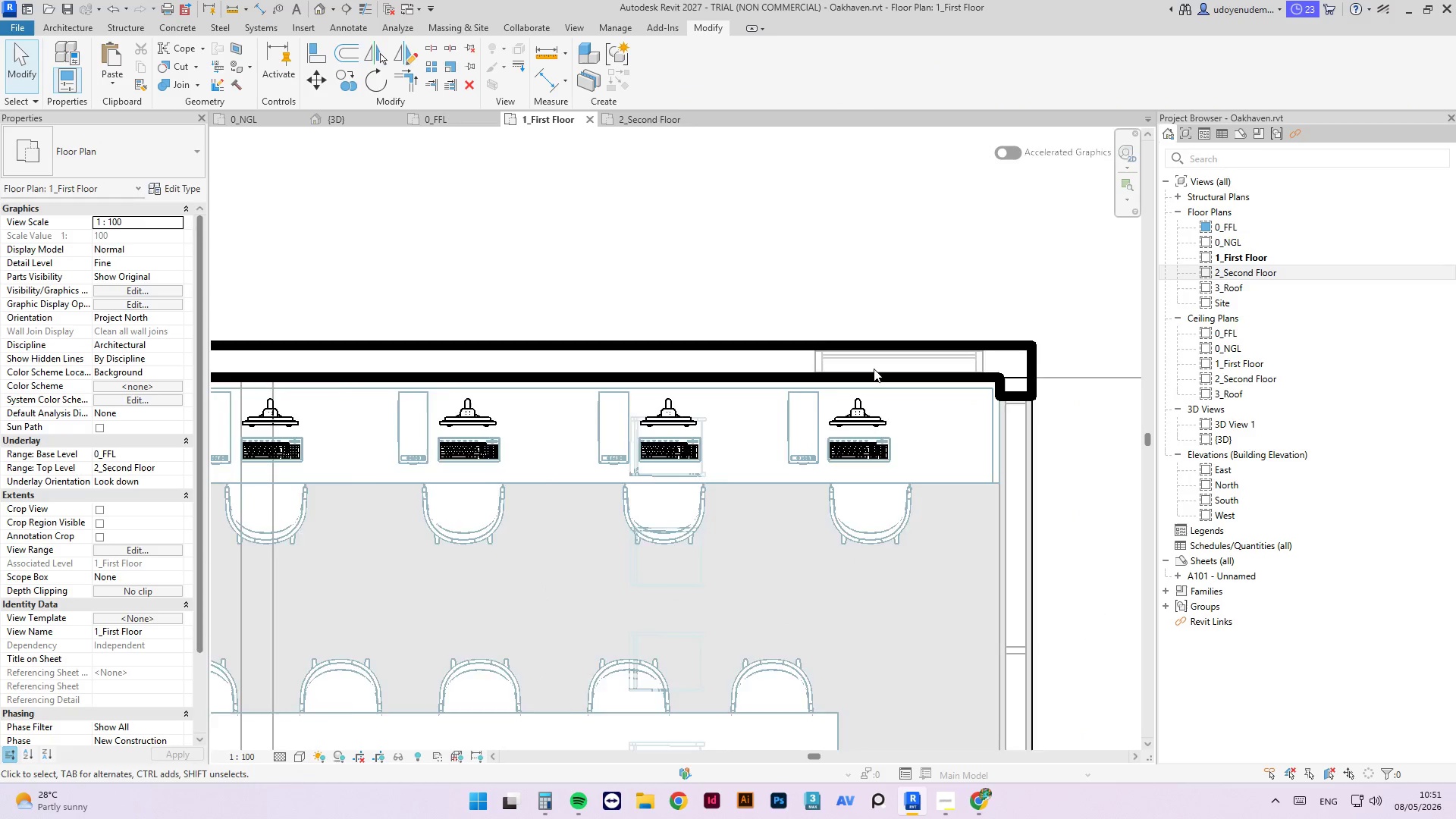 
left_click([949, 305])
 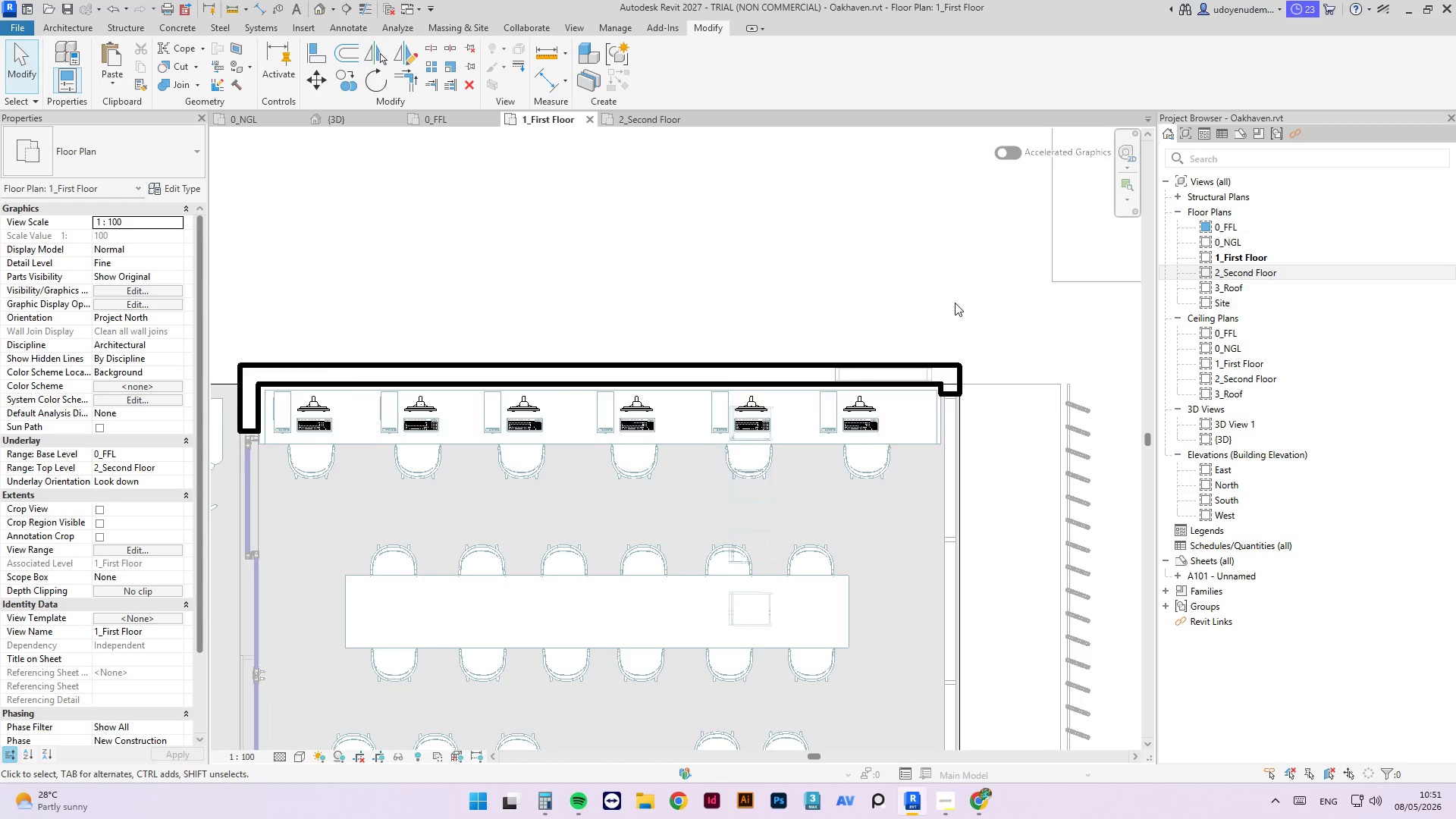 
scroll: coordinate [955, 302], scroll_direction: down, amount: 11.0
 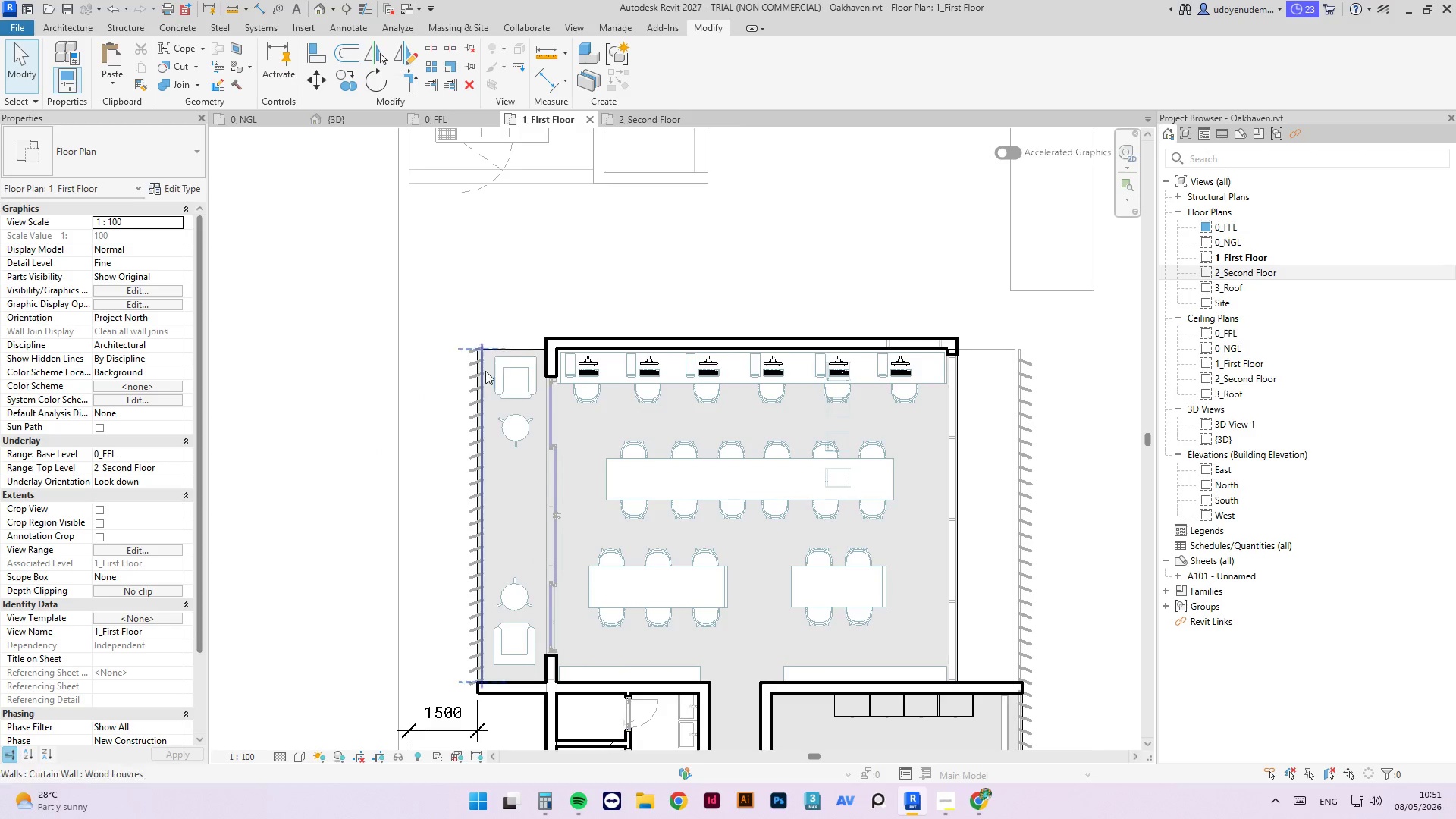 
scroll: coordinate [429, 279], scroll_direction: none, amount: 0.0
 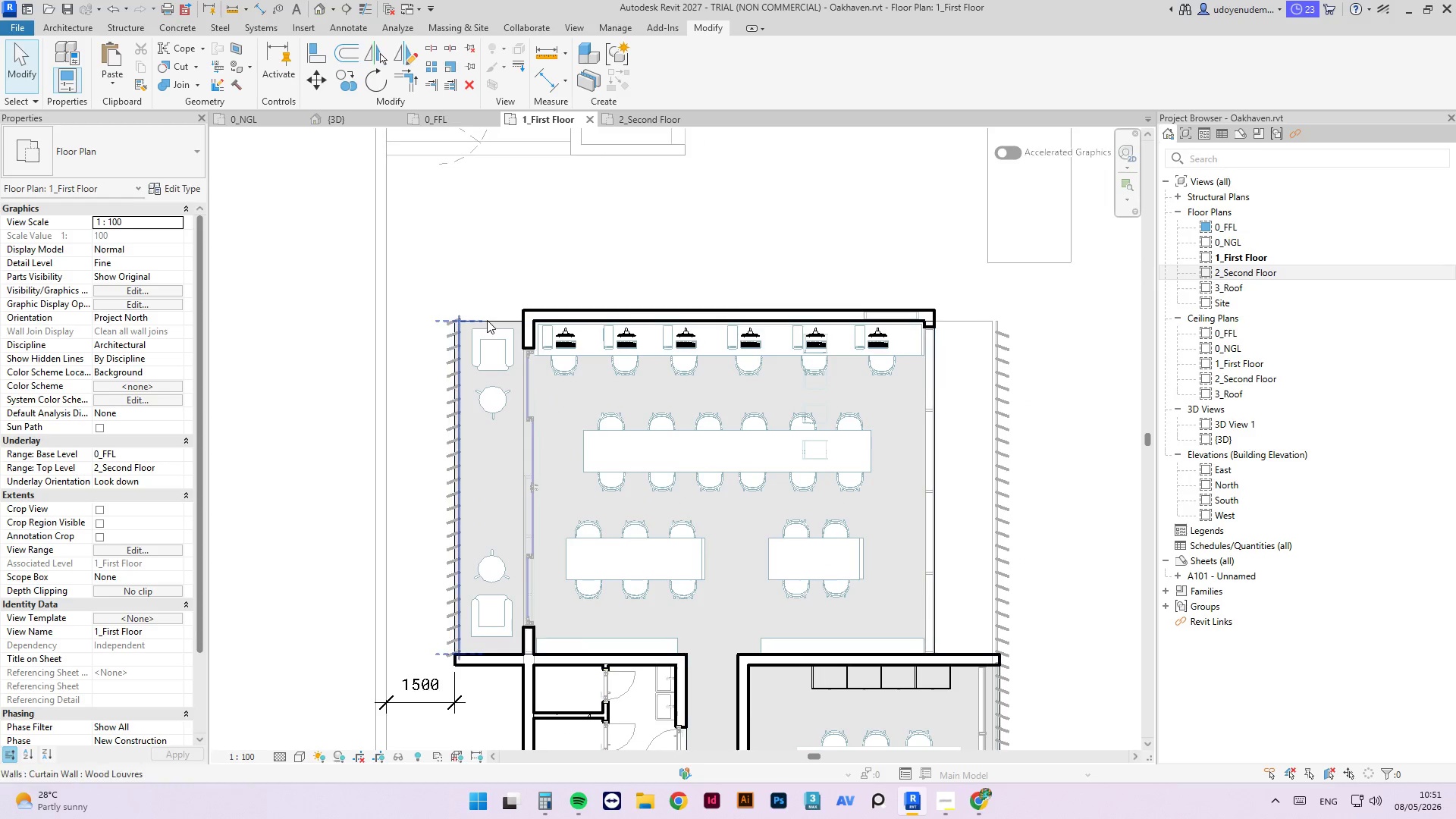 
left_click([487, 320])
 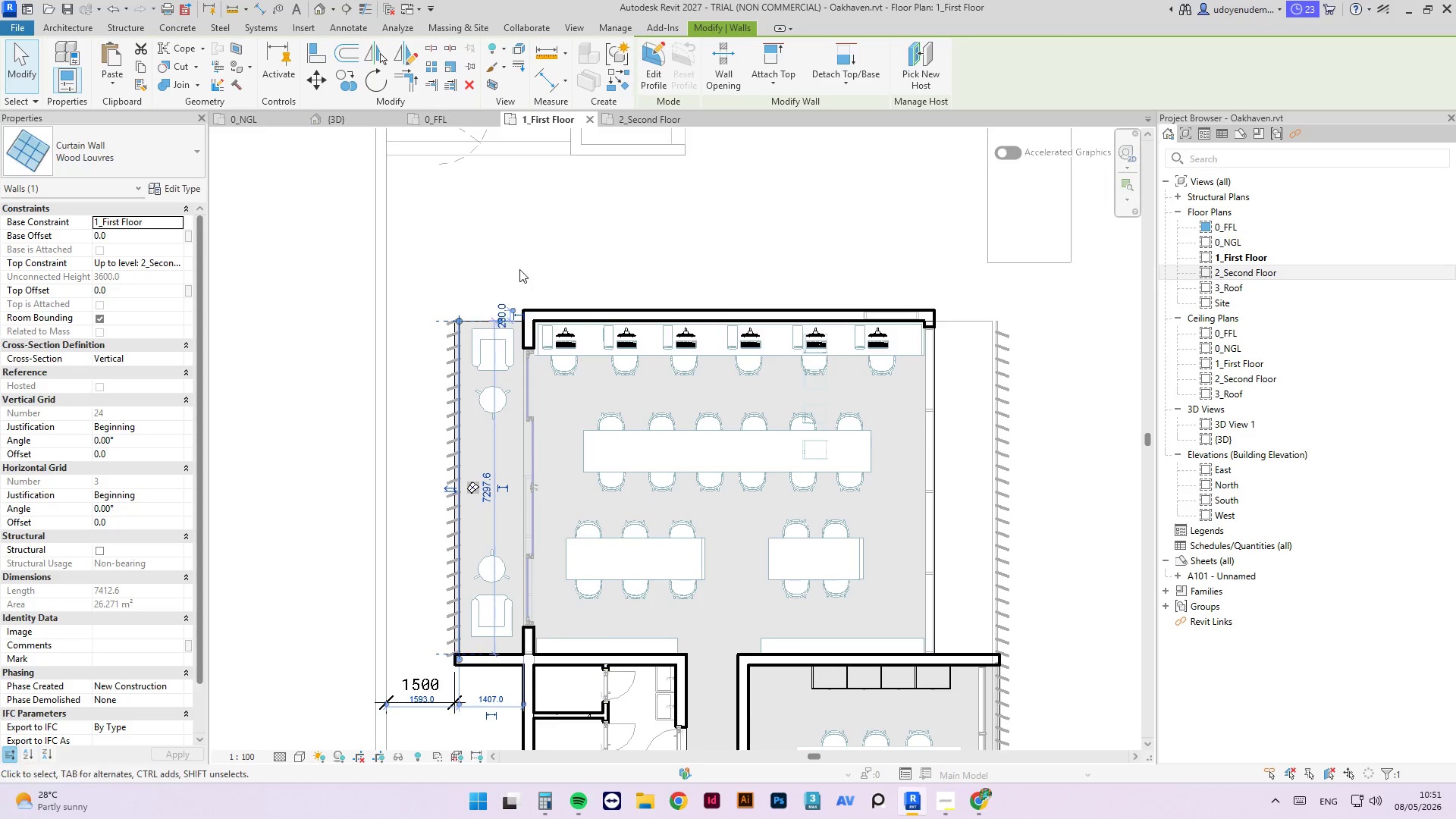 
left_click([519, 245])
 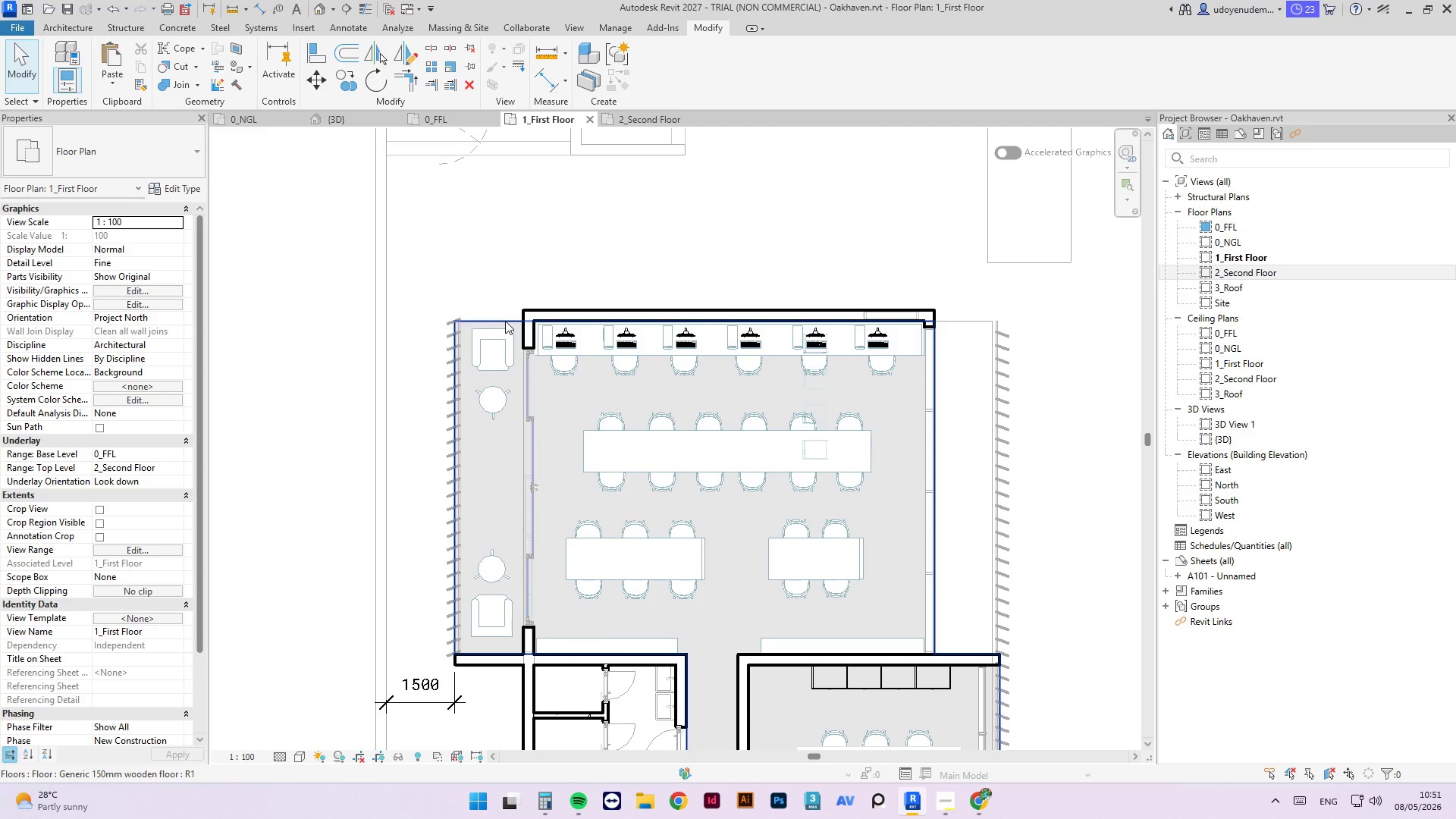 
left_click([505, 321])
 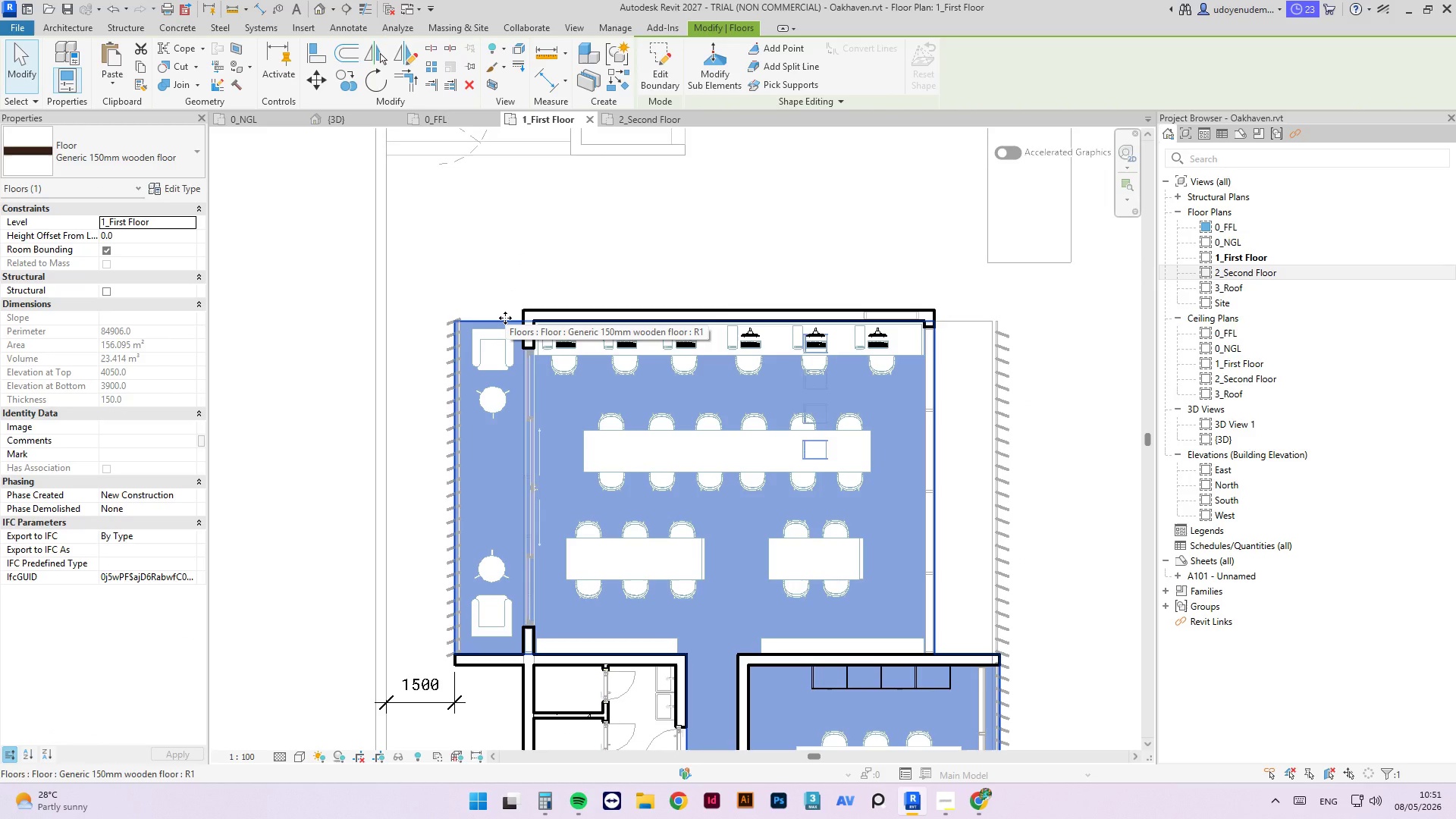 
wait(6.76)
 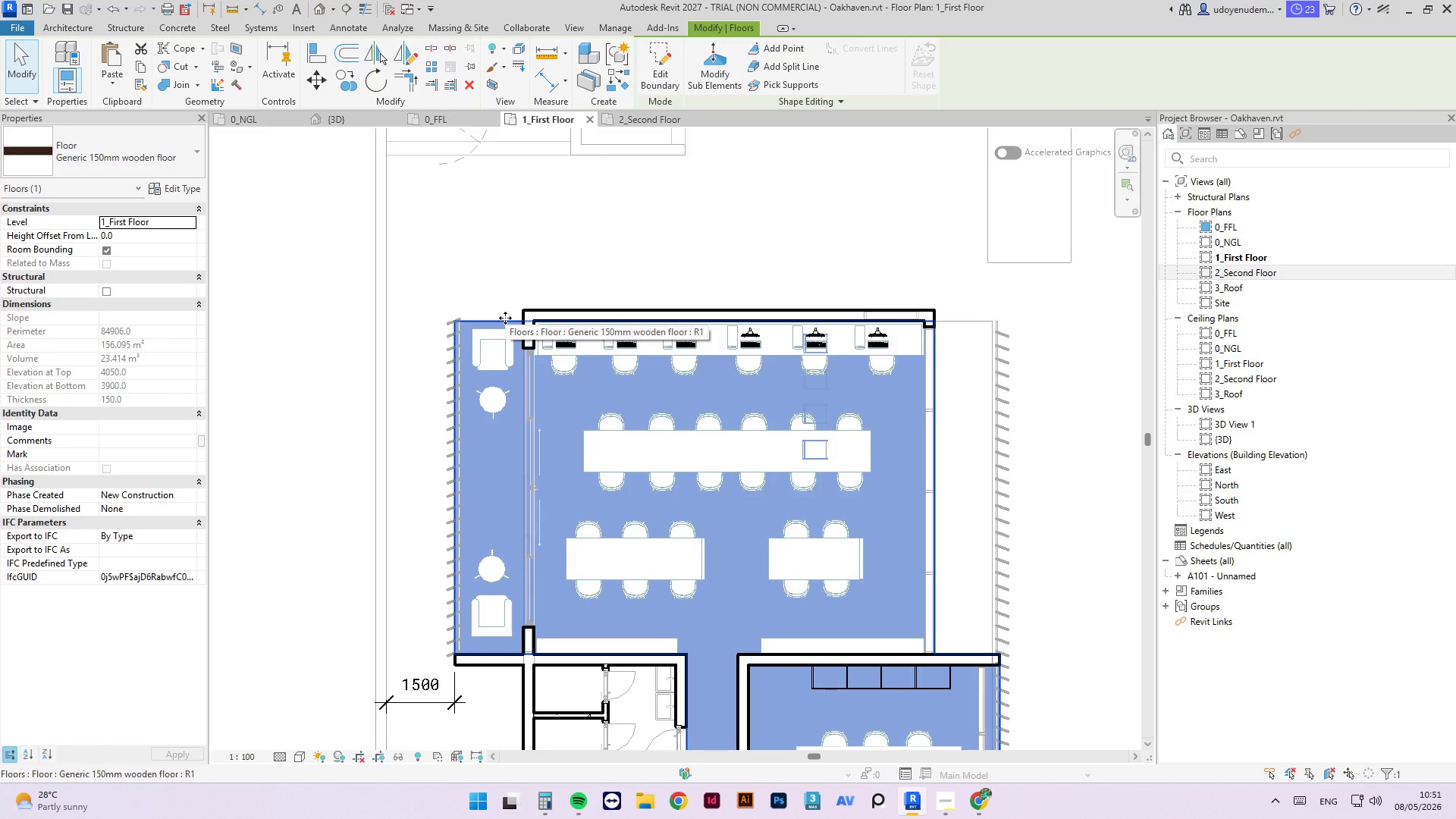 
key(Escape)
 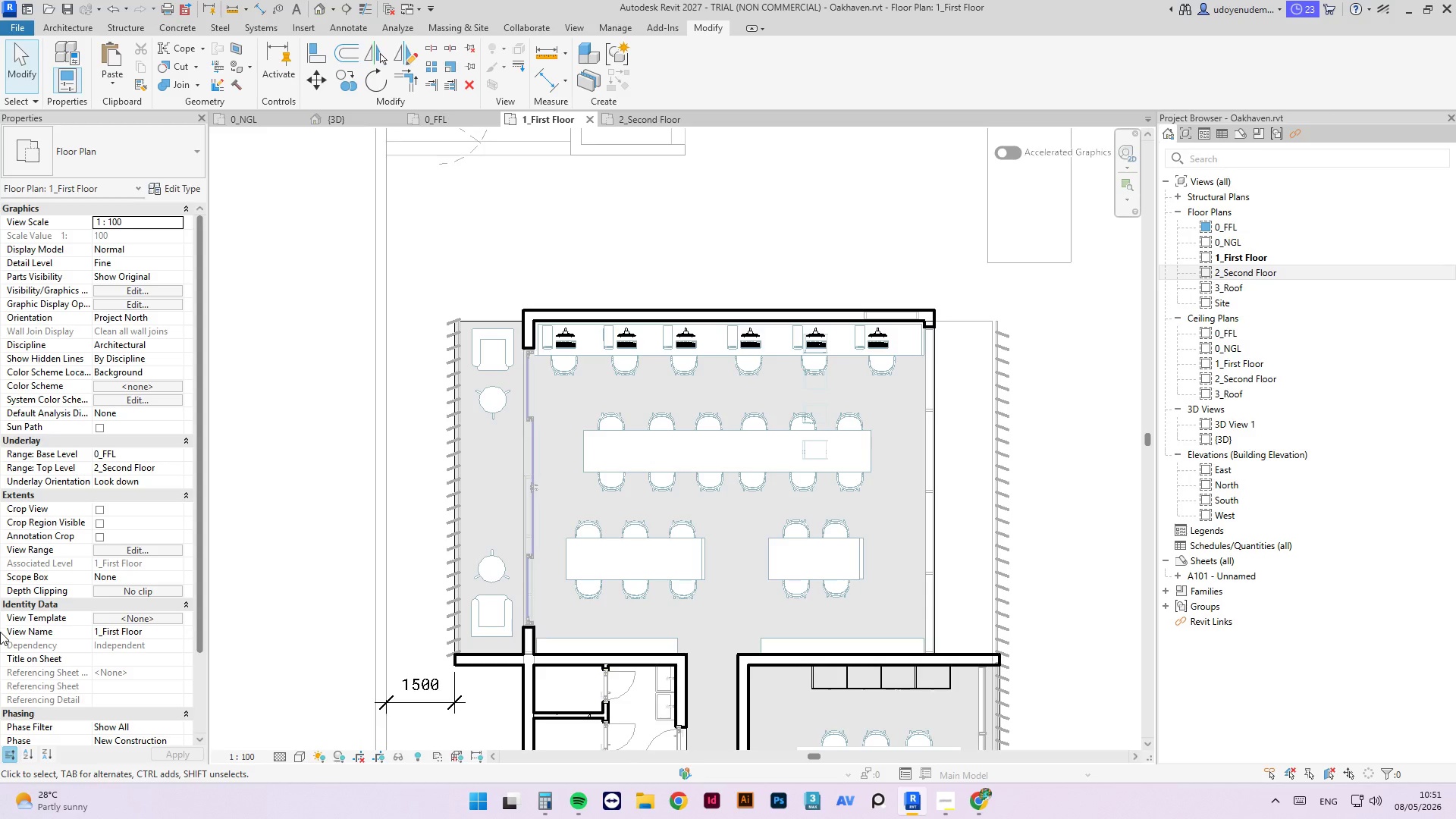 
scroll: coordinate [767, 595], scroll_direction: down, amount: 2.0
 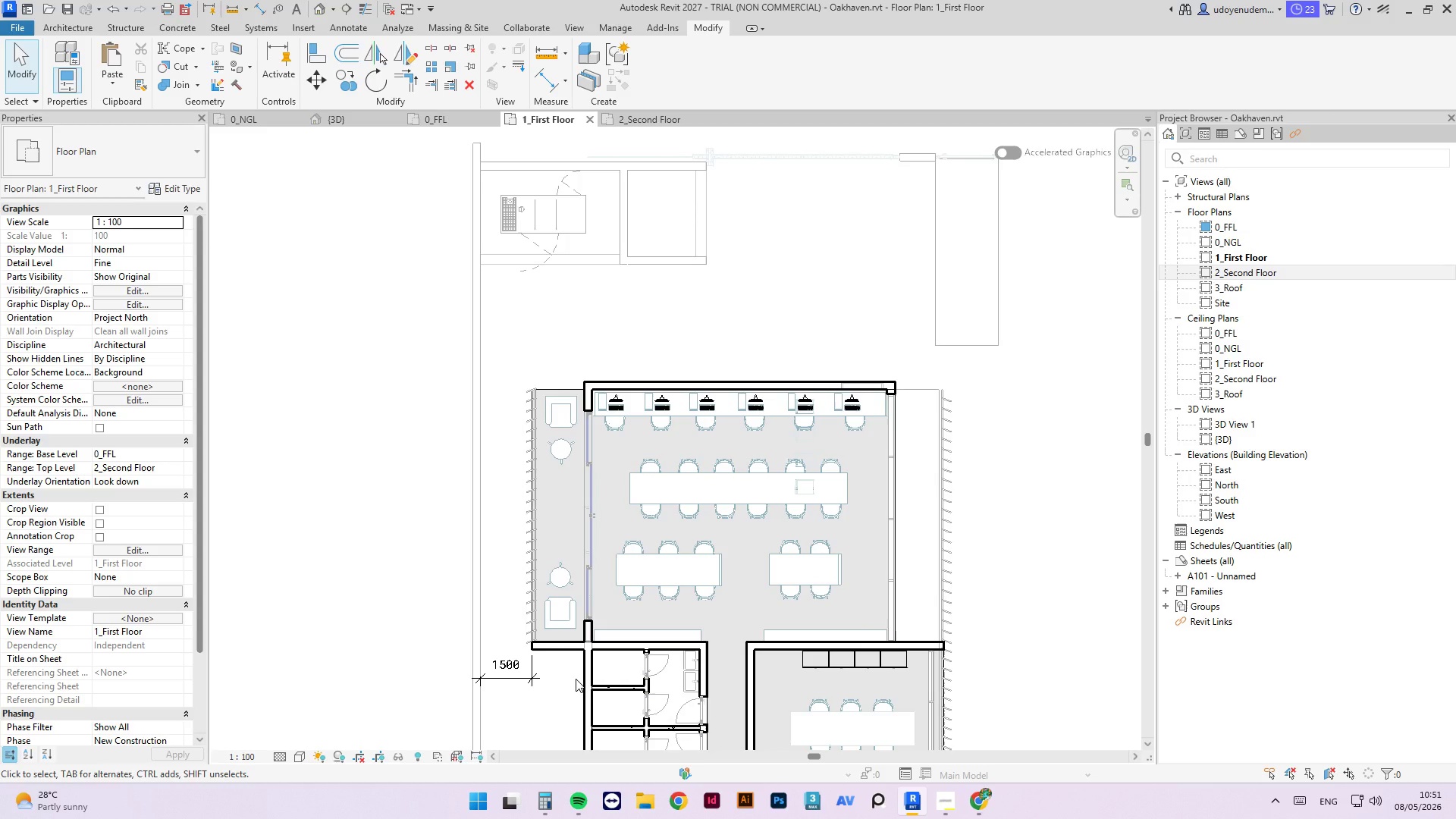 
wait(38.0)
 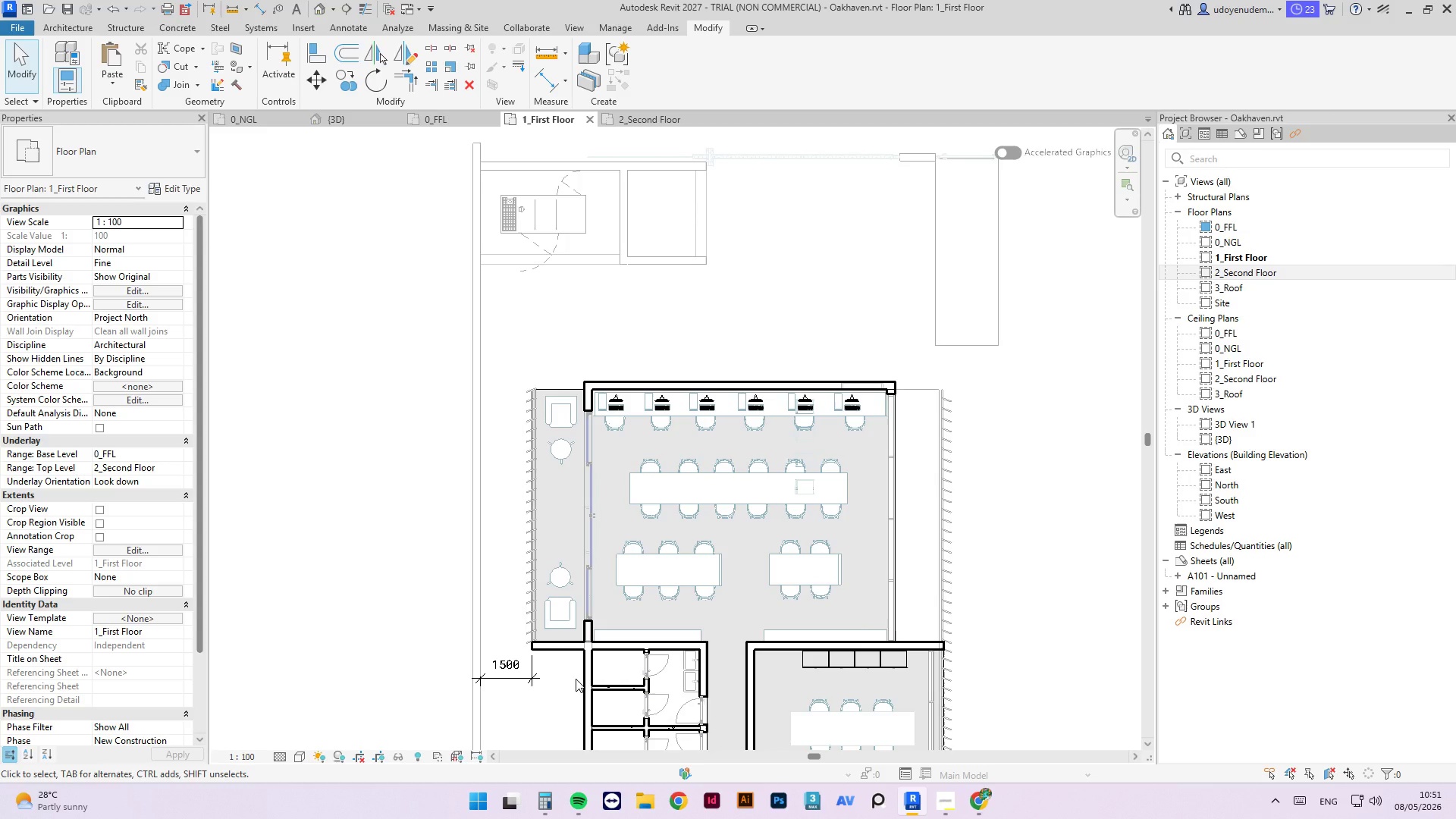 
mouse_move([703, 375])
 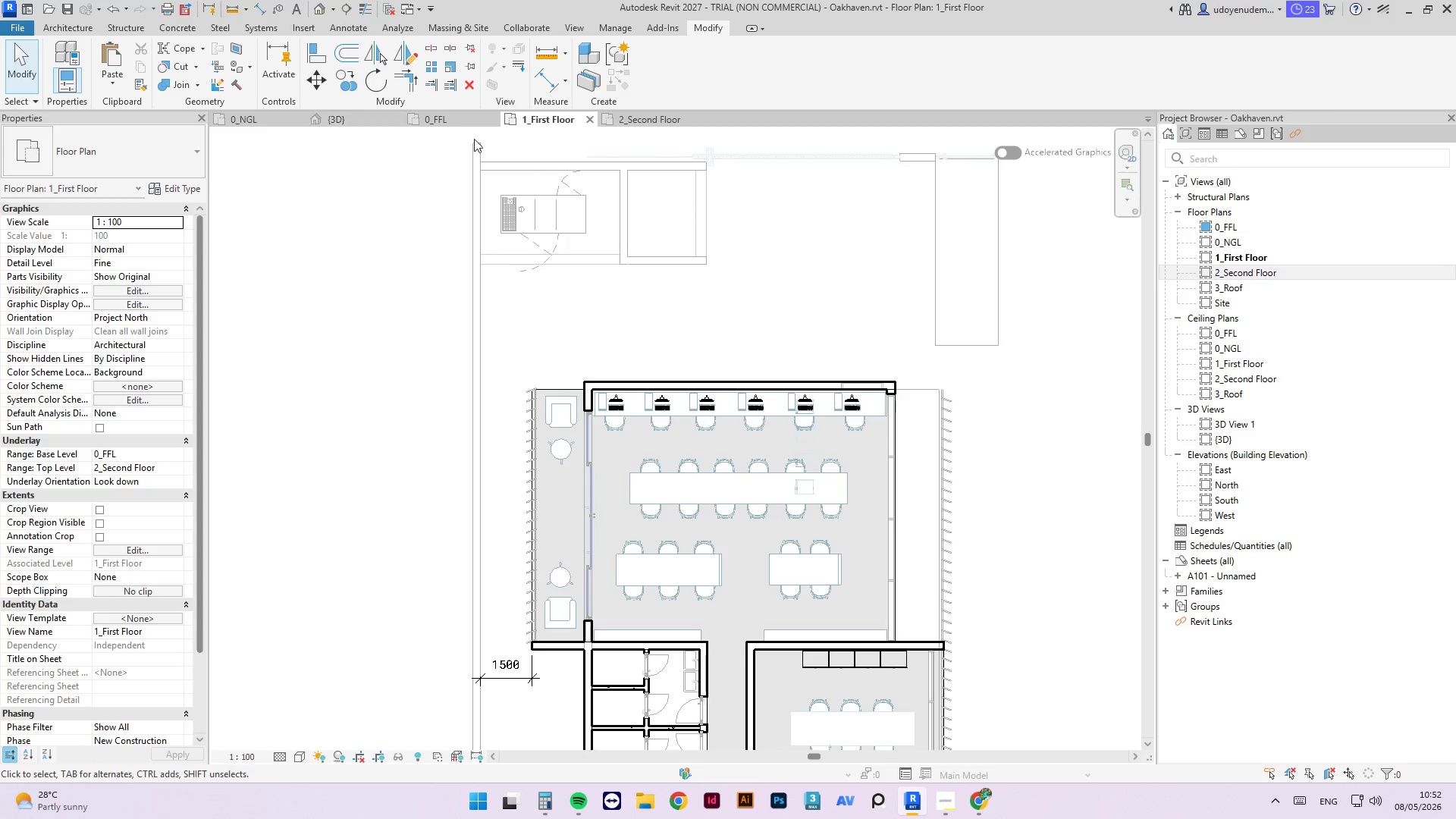 
left_click([472, 114])
 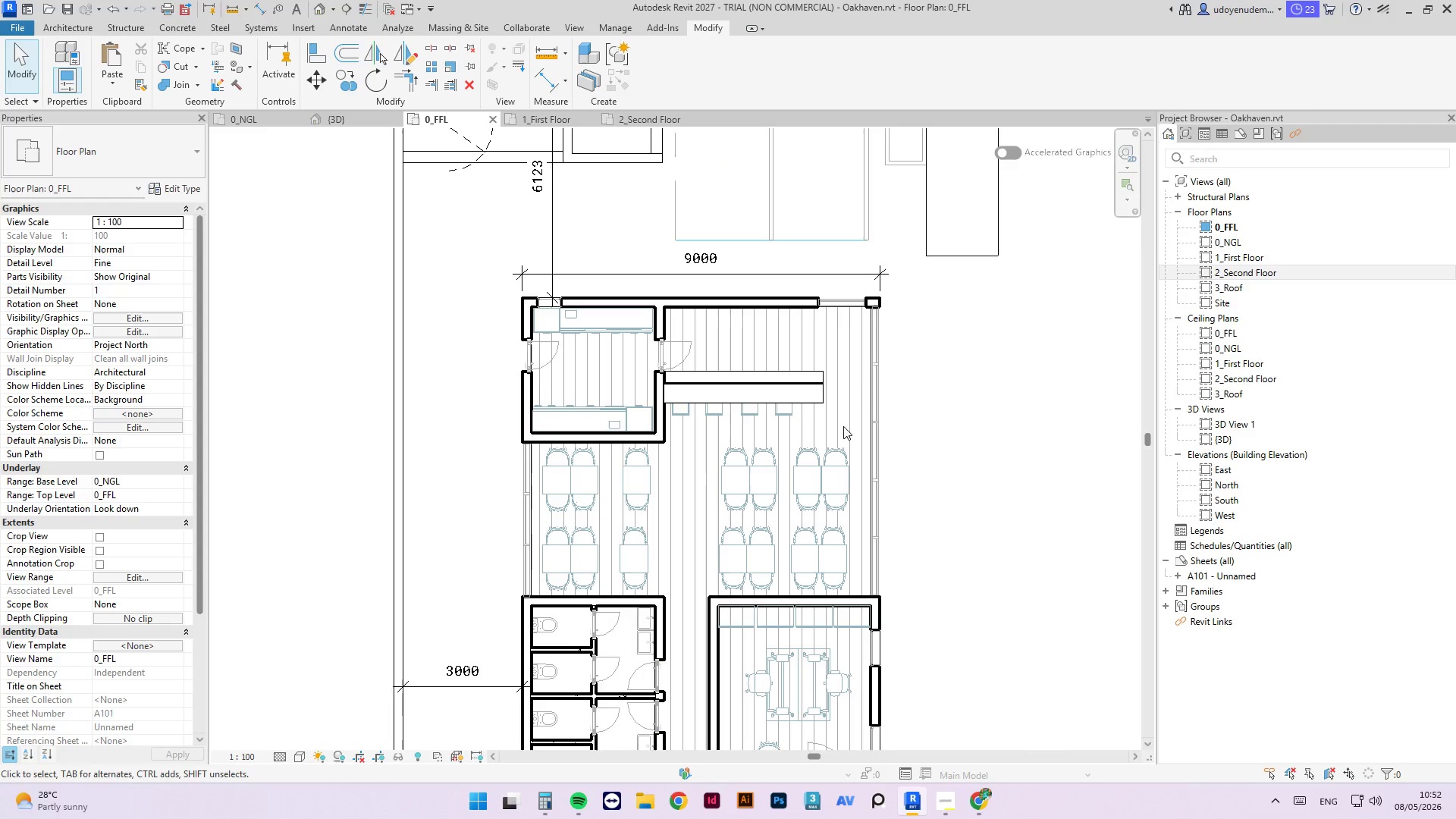 
scroll: coordinate [887, 532], scroll_direction: down, amount: 5.0
 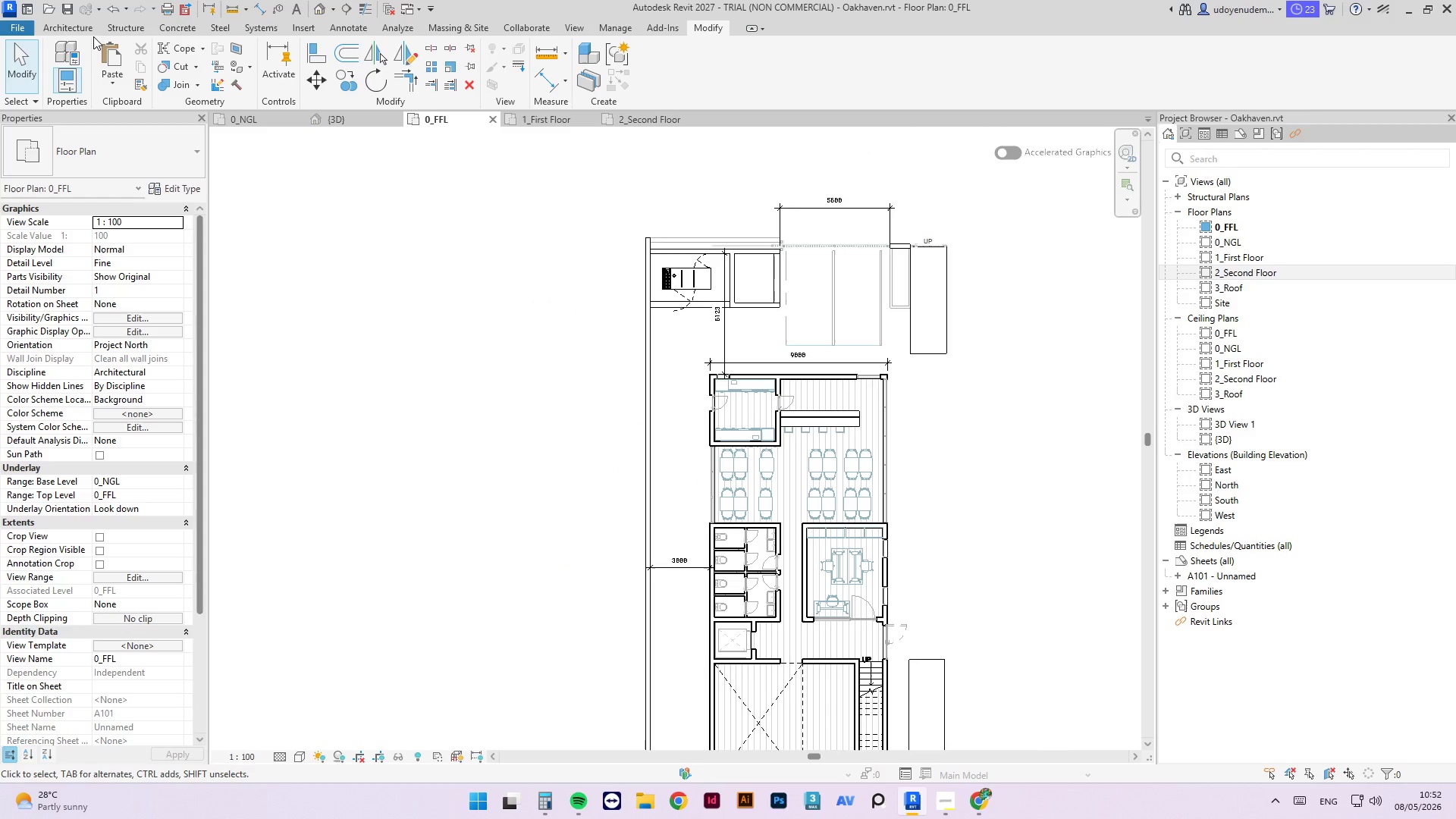 
double_click([77, 28])
 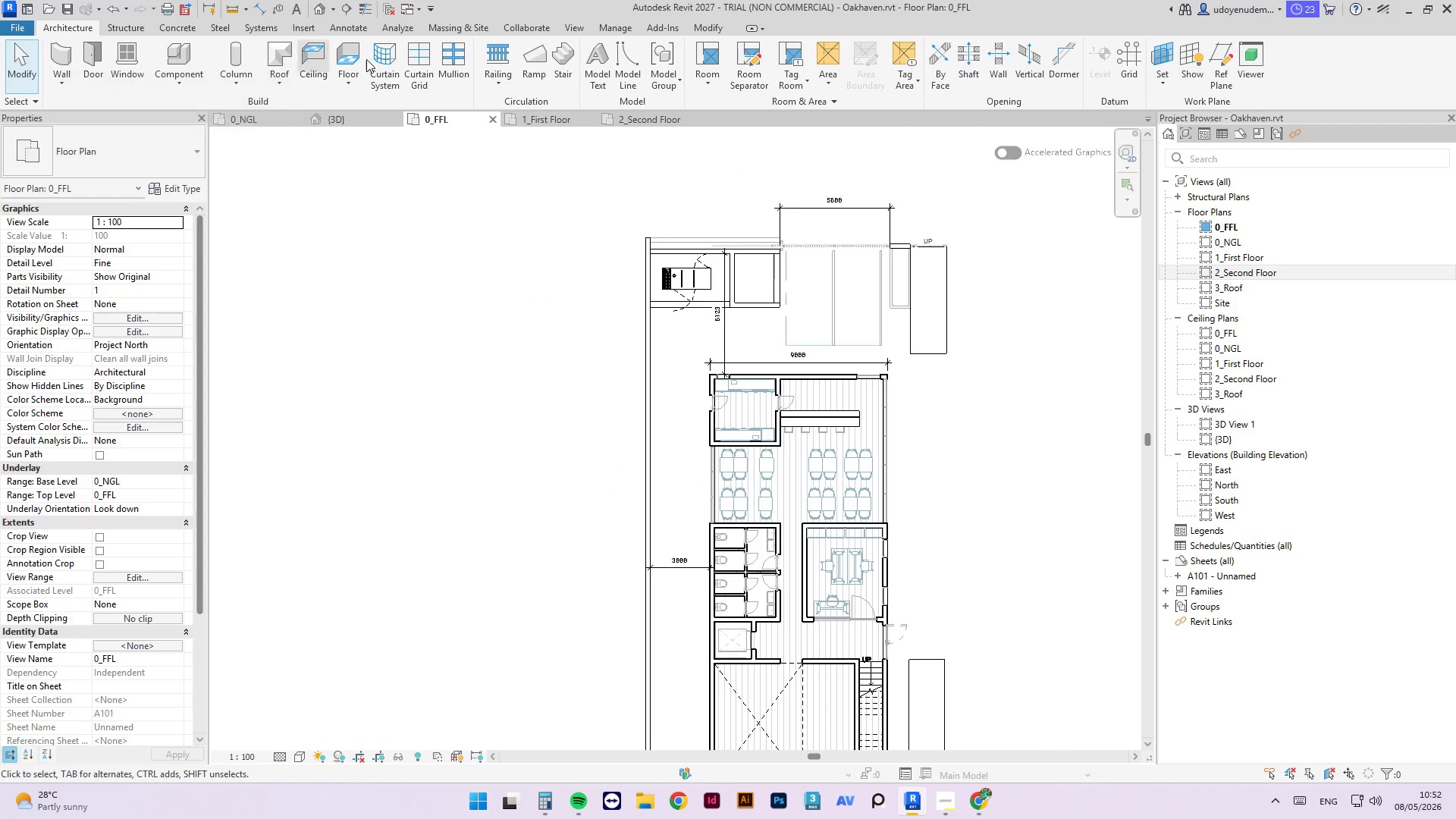 
left_click([348, 57])
 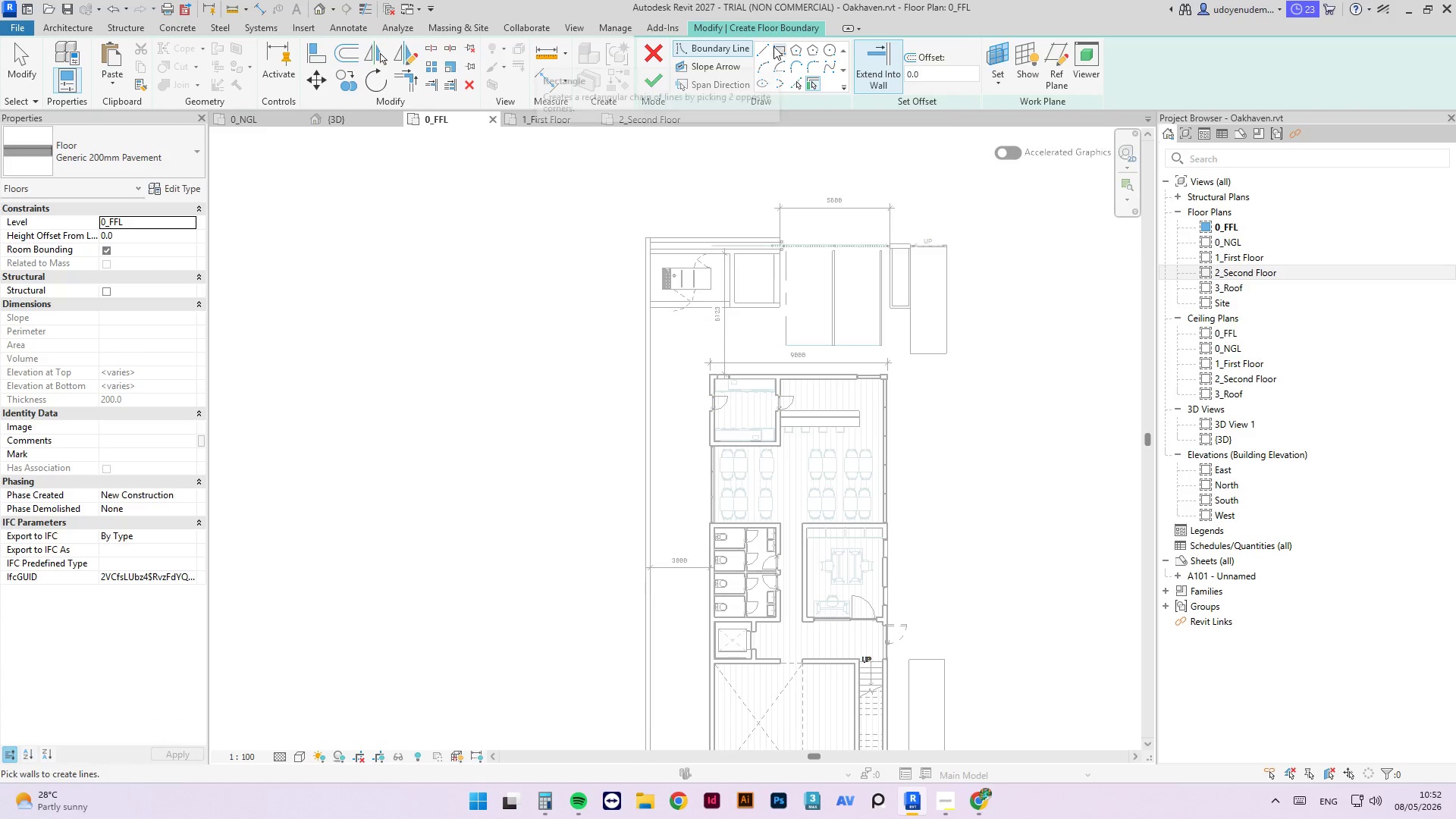 
left_click([142, 152])
 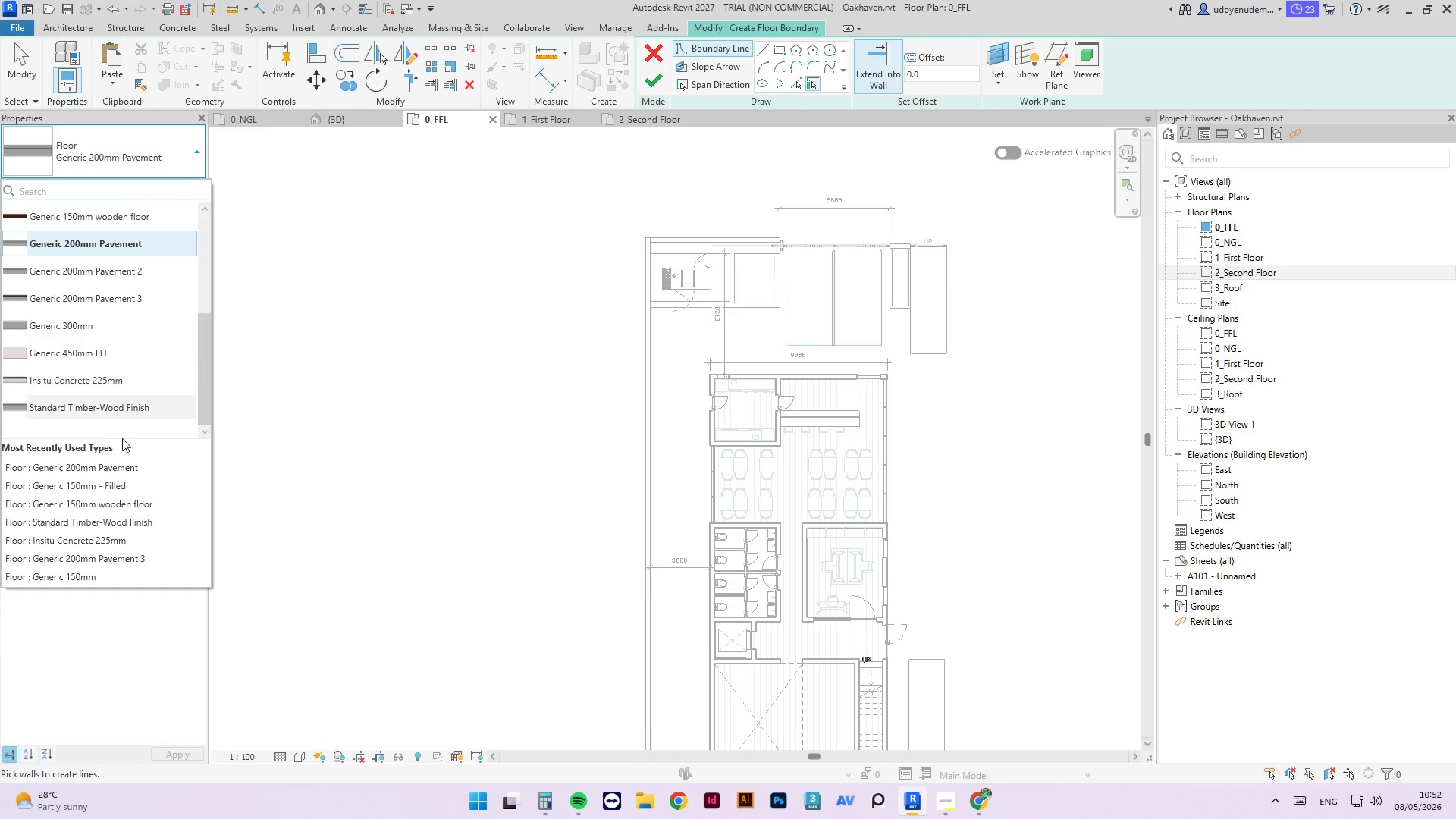 
left_click([99, 350])
 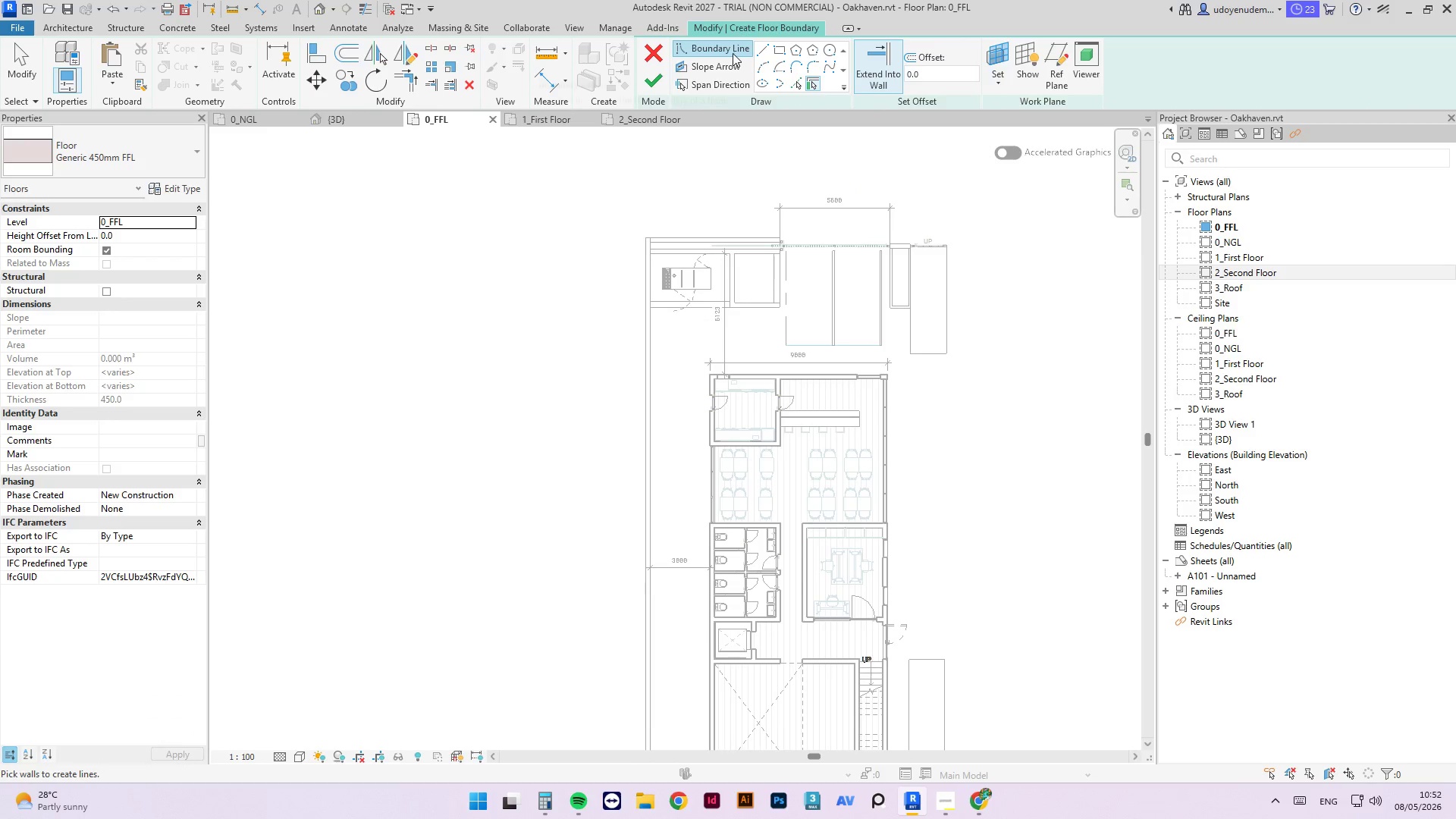 
left_click([783, 51])
 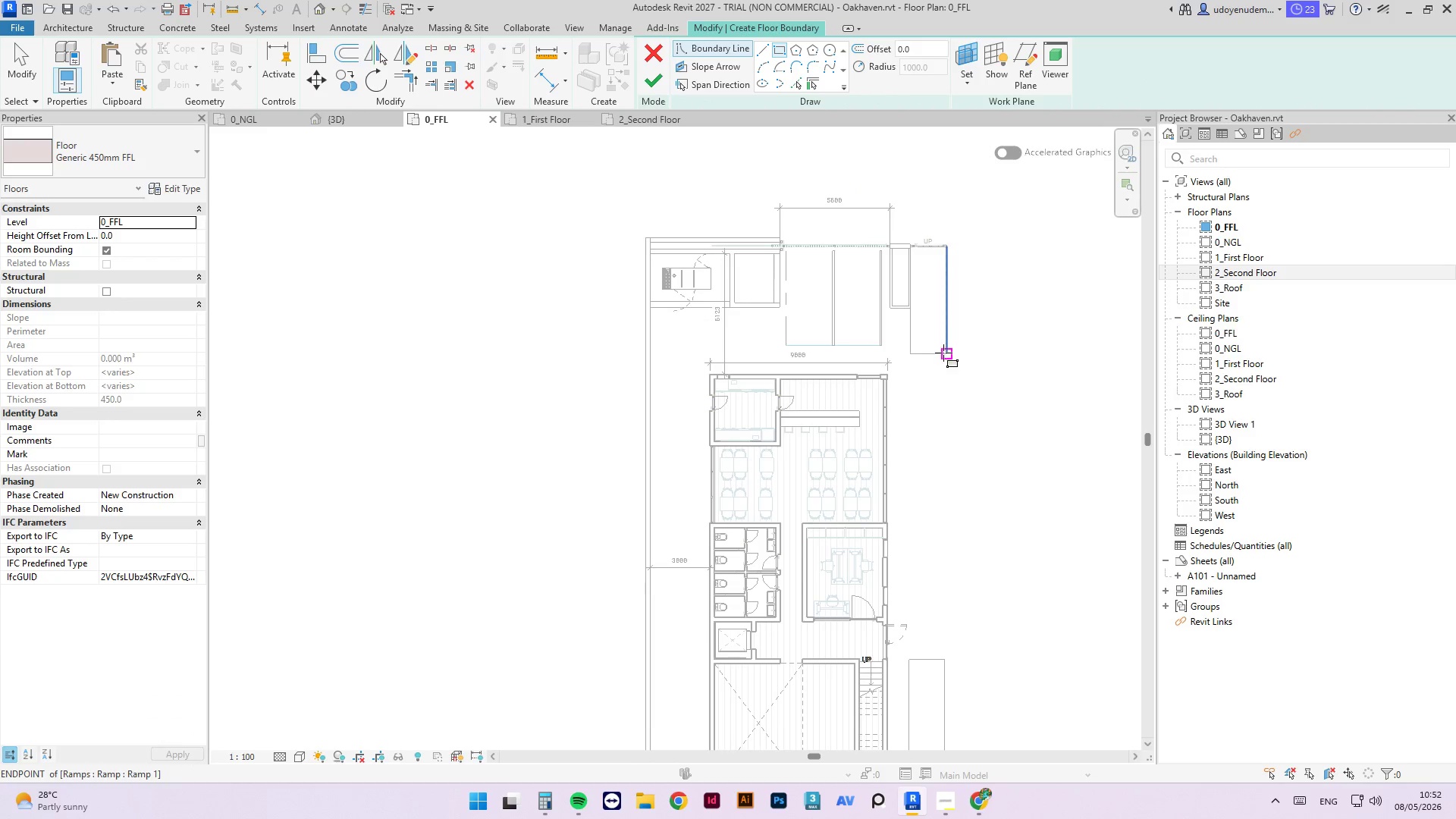 
left_click_drag(start_coordinate=[943, 353], to_coordinate=[871, 647])
 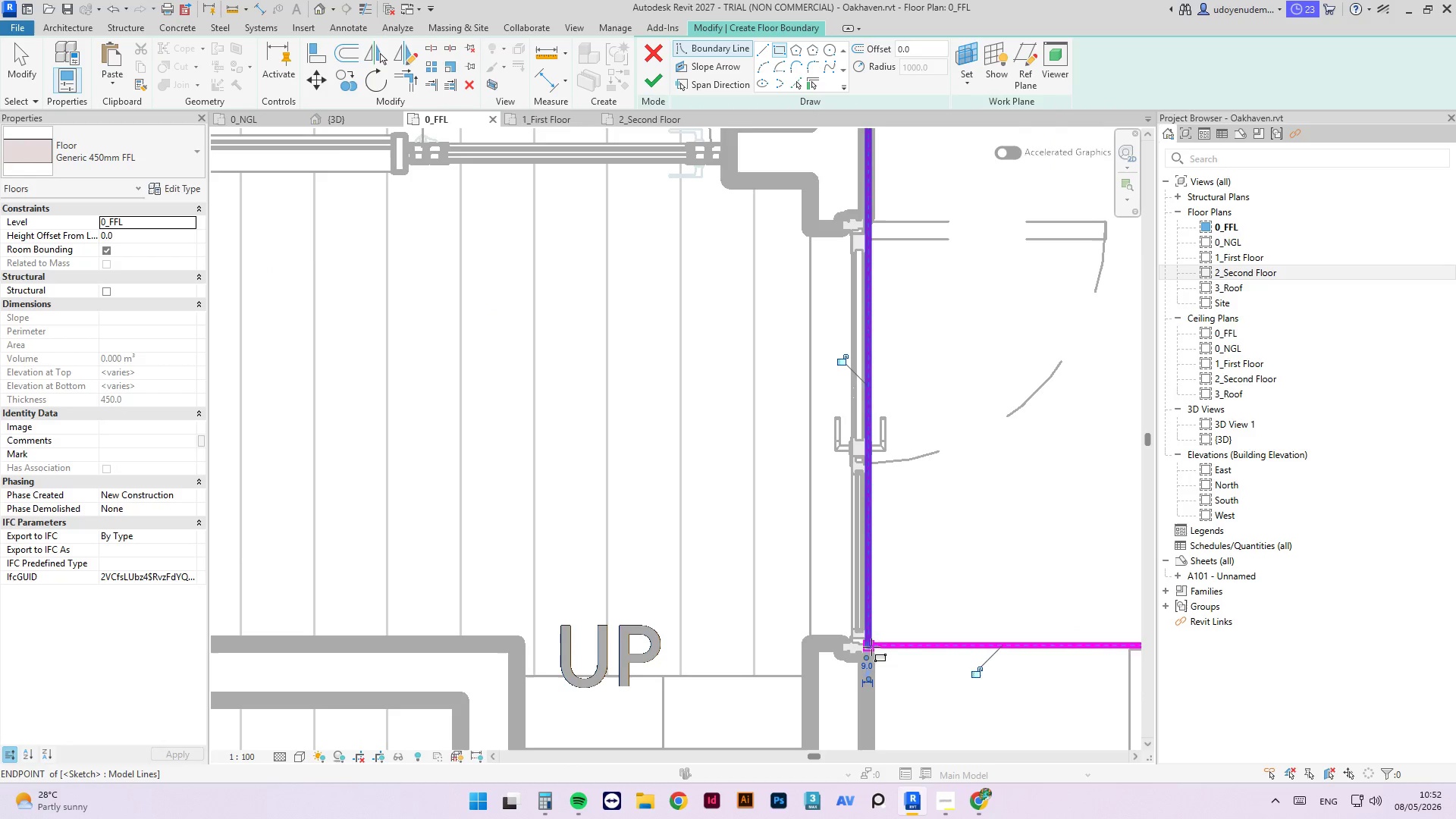 
scroll: coordinate [874, 651], scroll_direction: up, amount: 18.0
 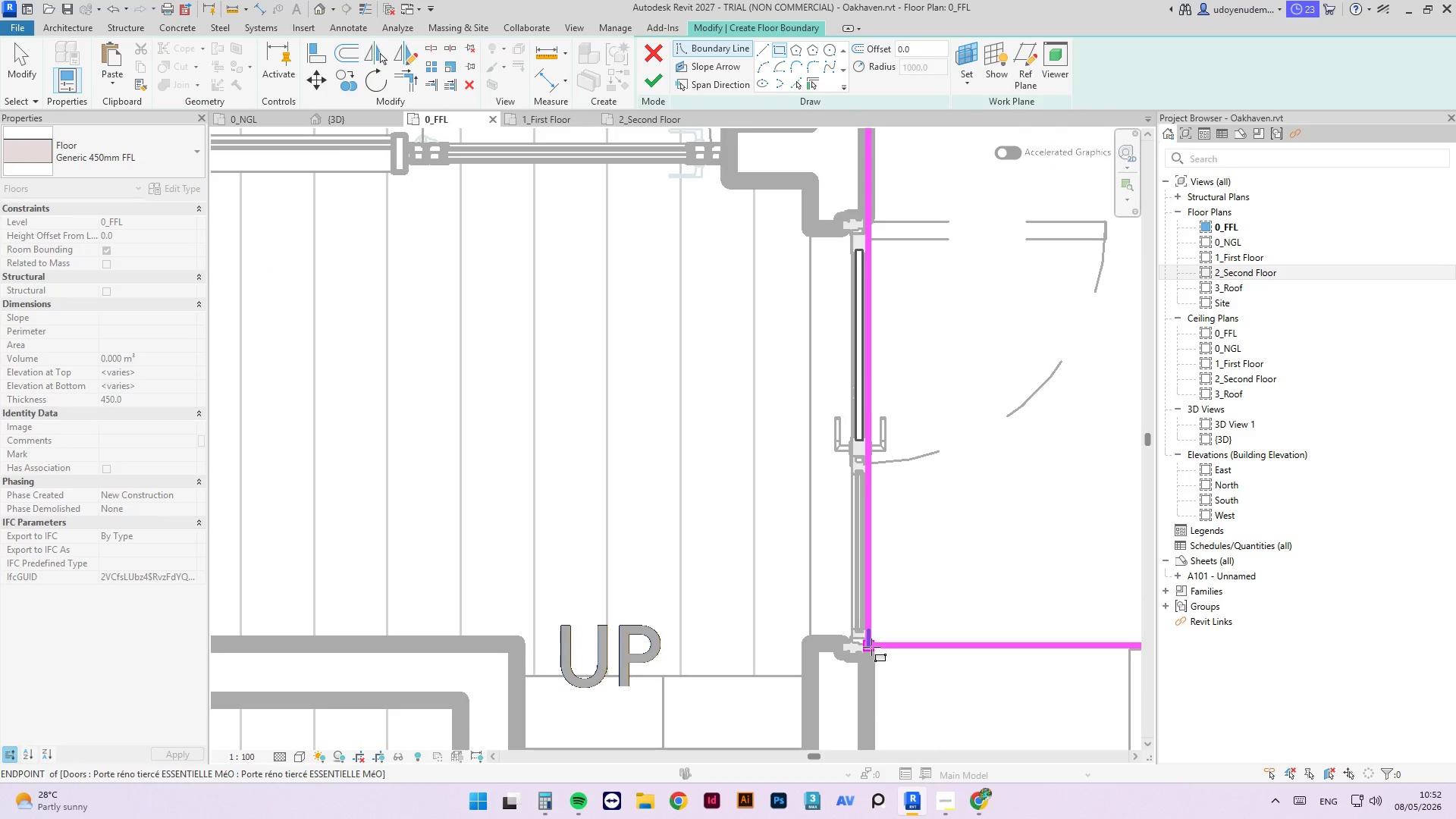 
left_click([871, 647])
 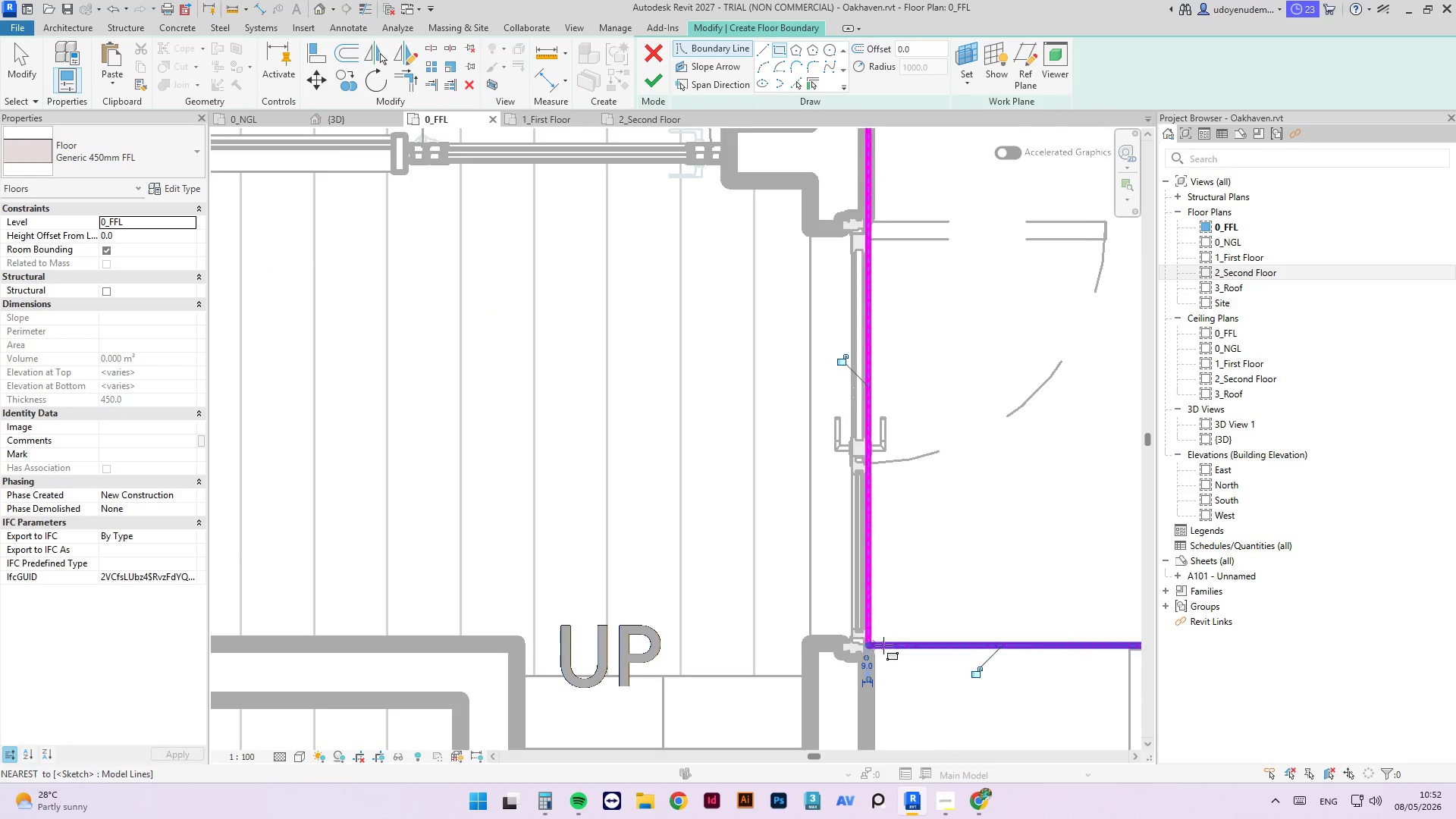 
key(Escape)
 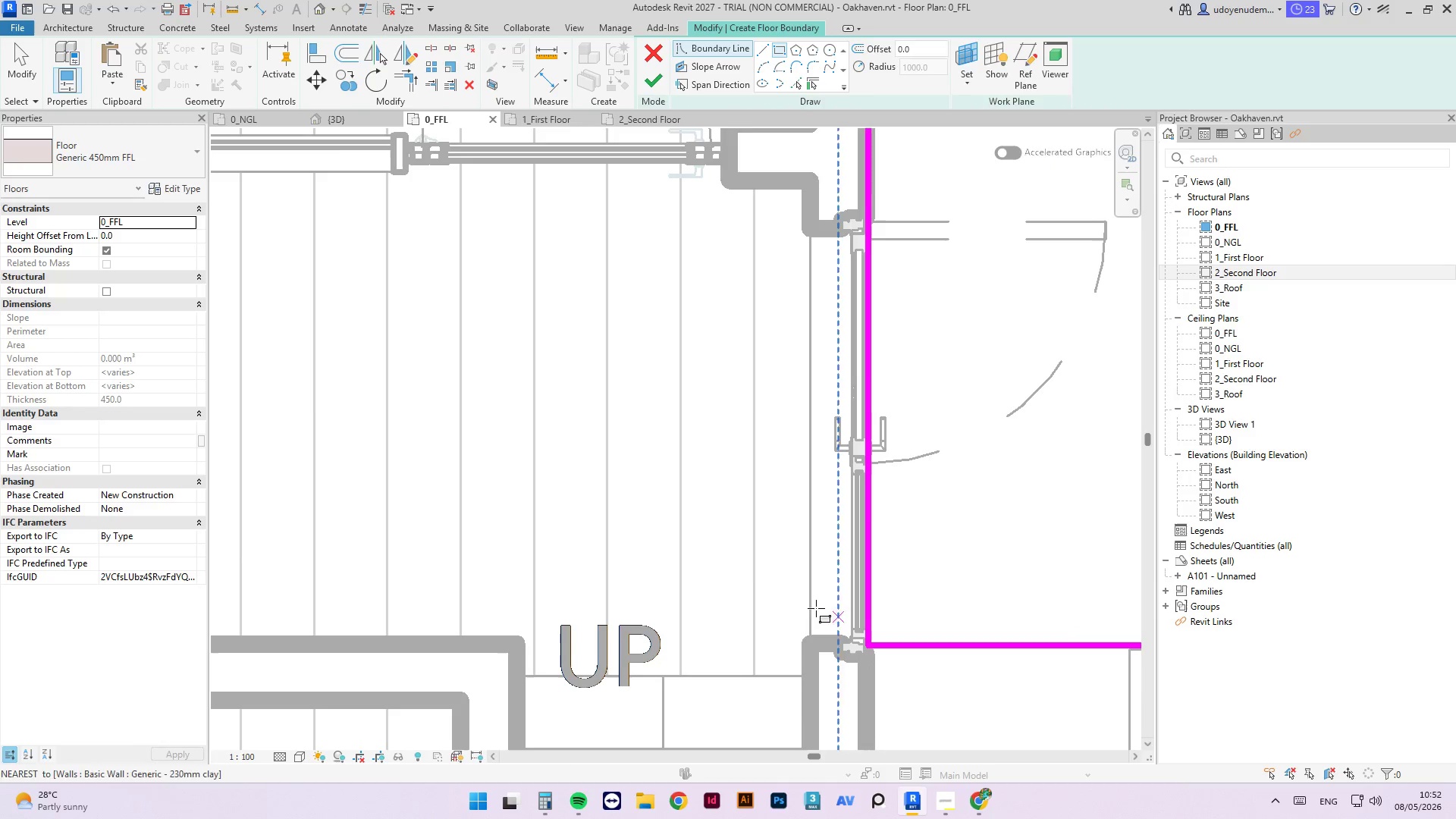 
key(Escape)
 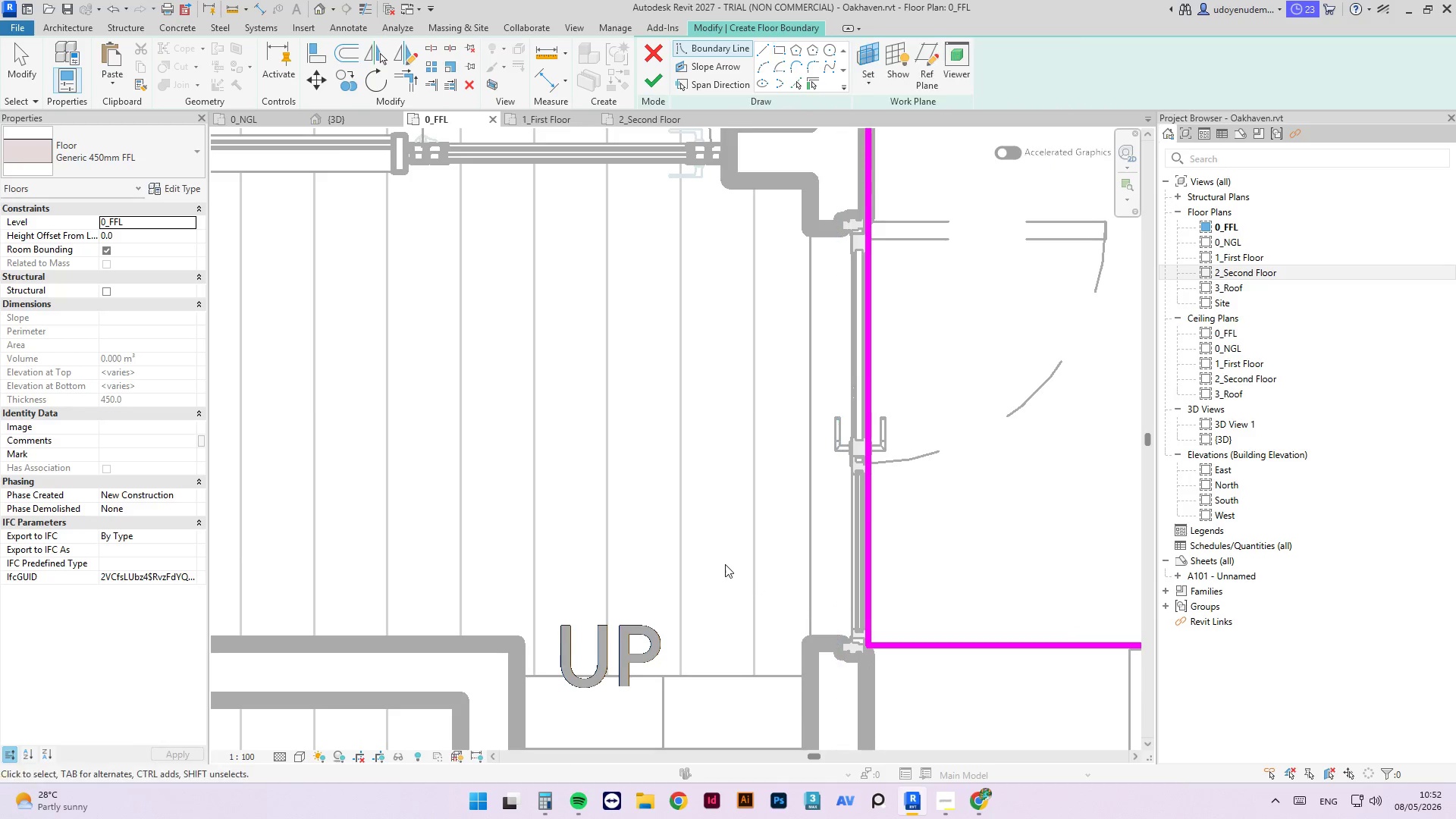 
key(Escape)
 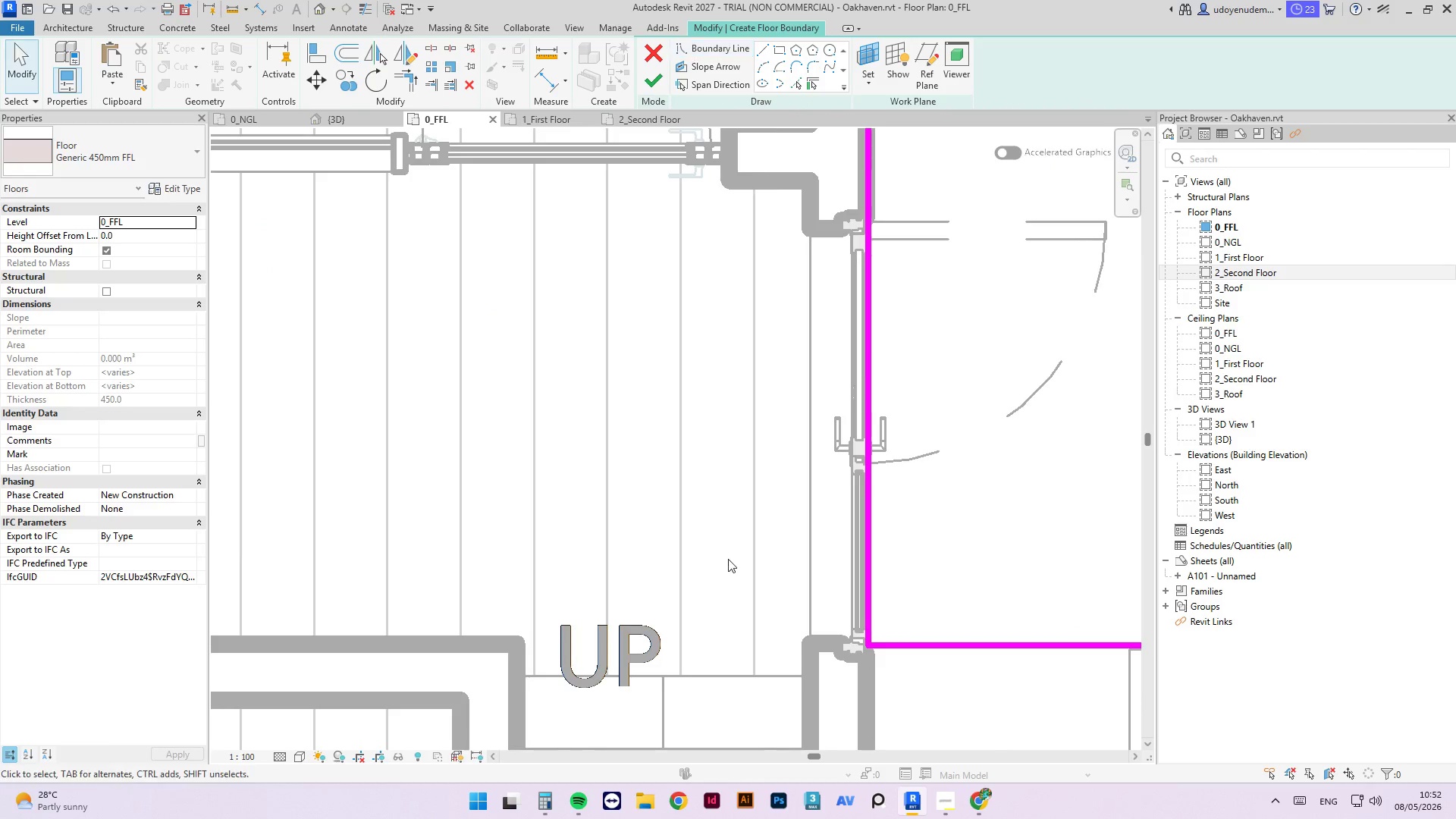 
scroll: coordinate [728, 559], scroll_direction: down, amount: 3.0
 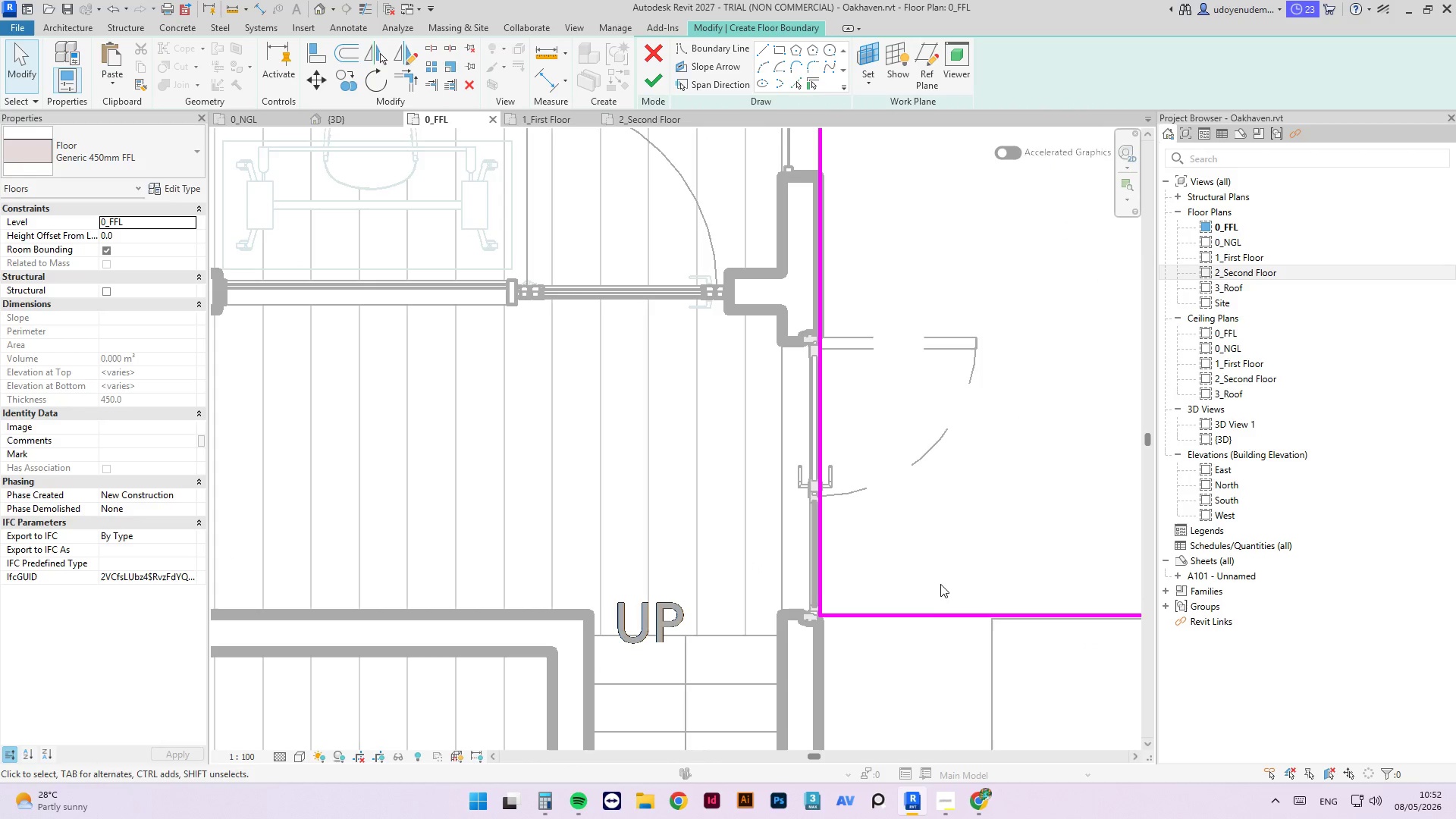 
type(al)
 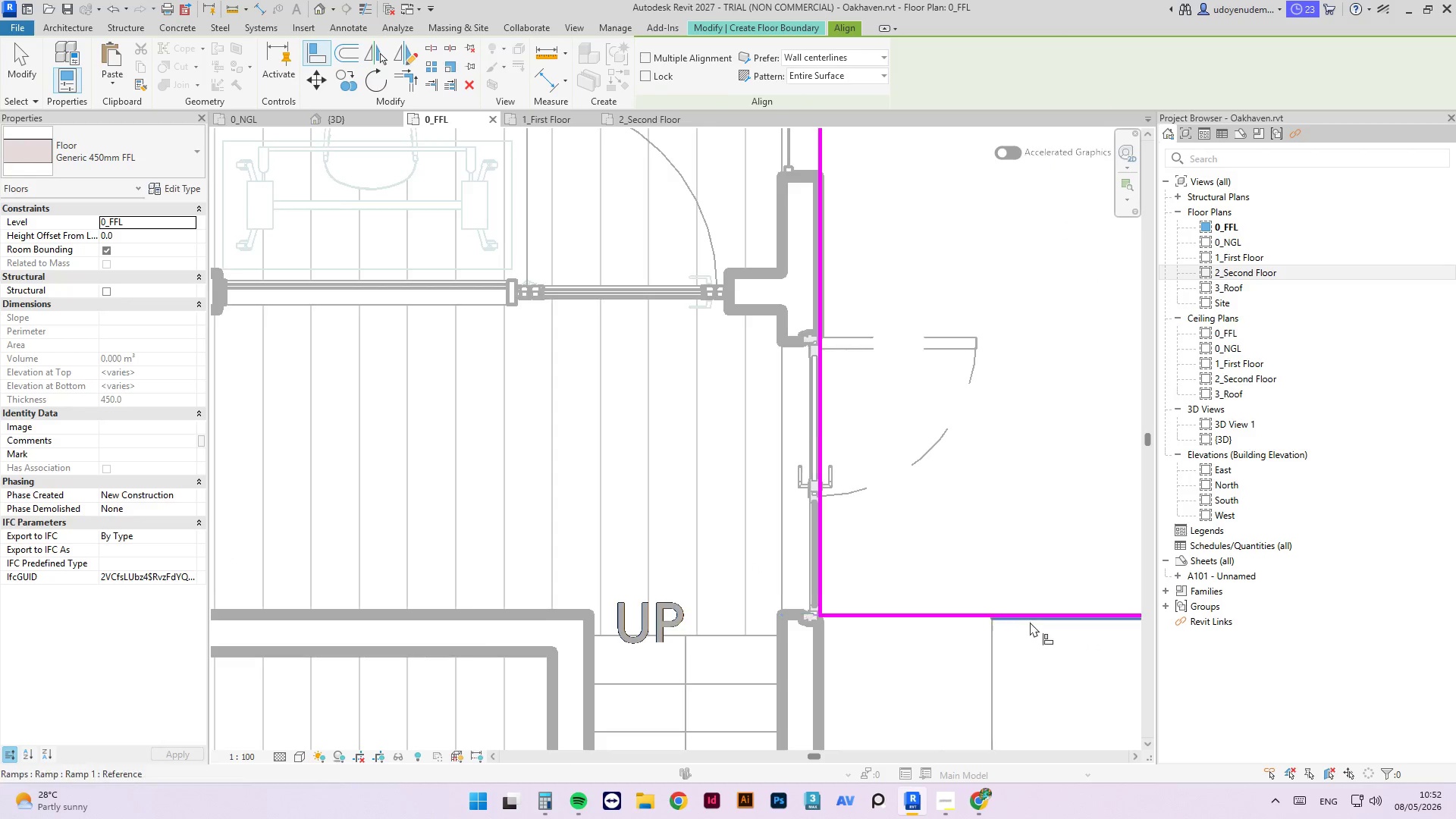 
scroll: coordinate [1024, 621], scroll_direction: up, amount: 6.0
 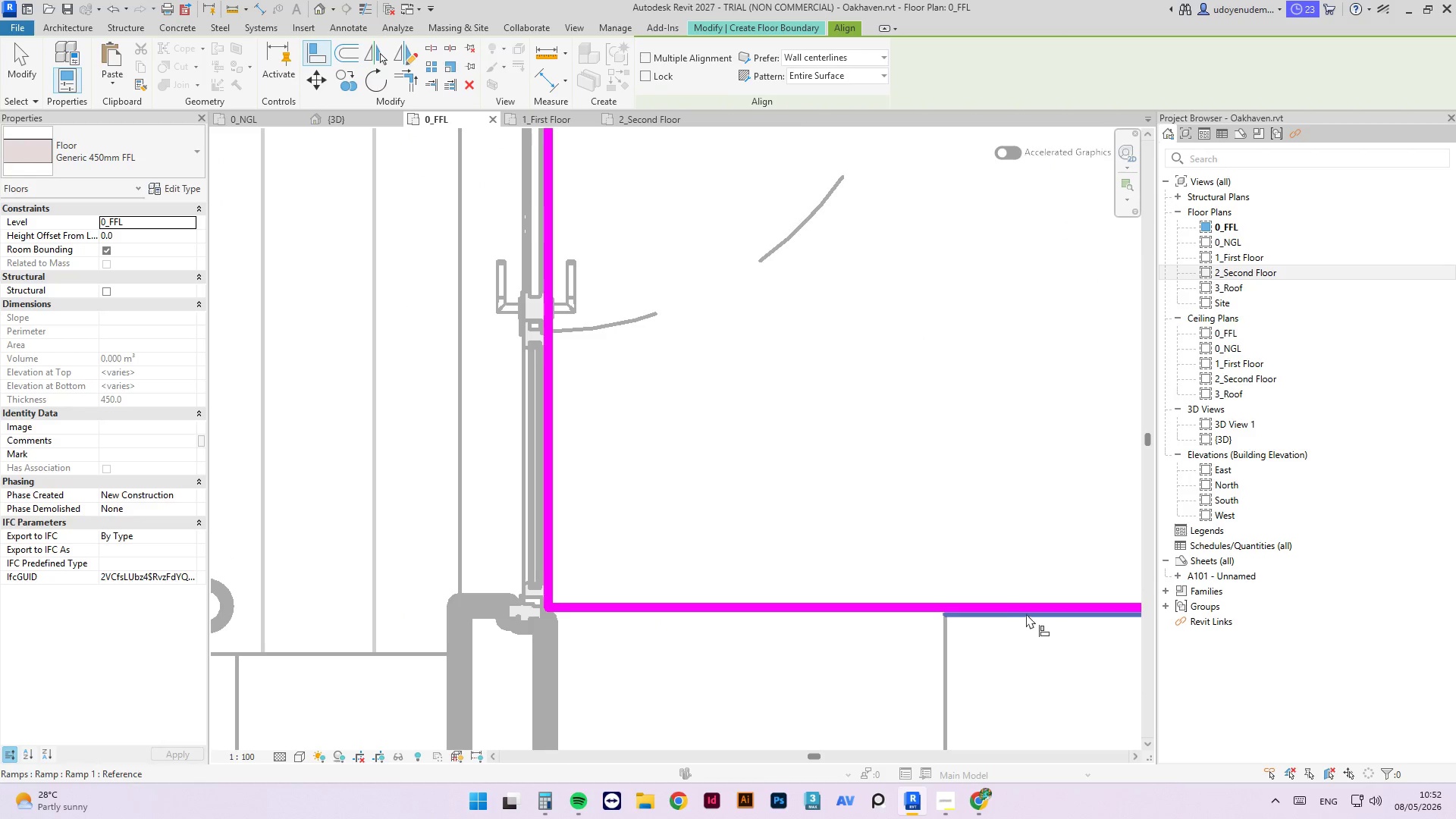 
left_click([1026, 613])
 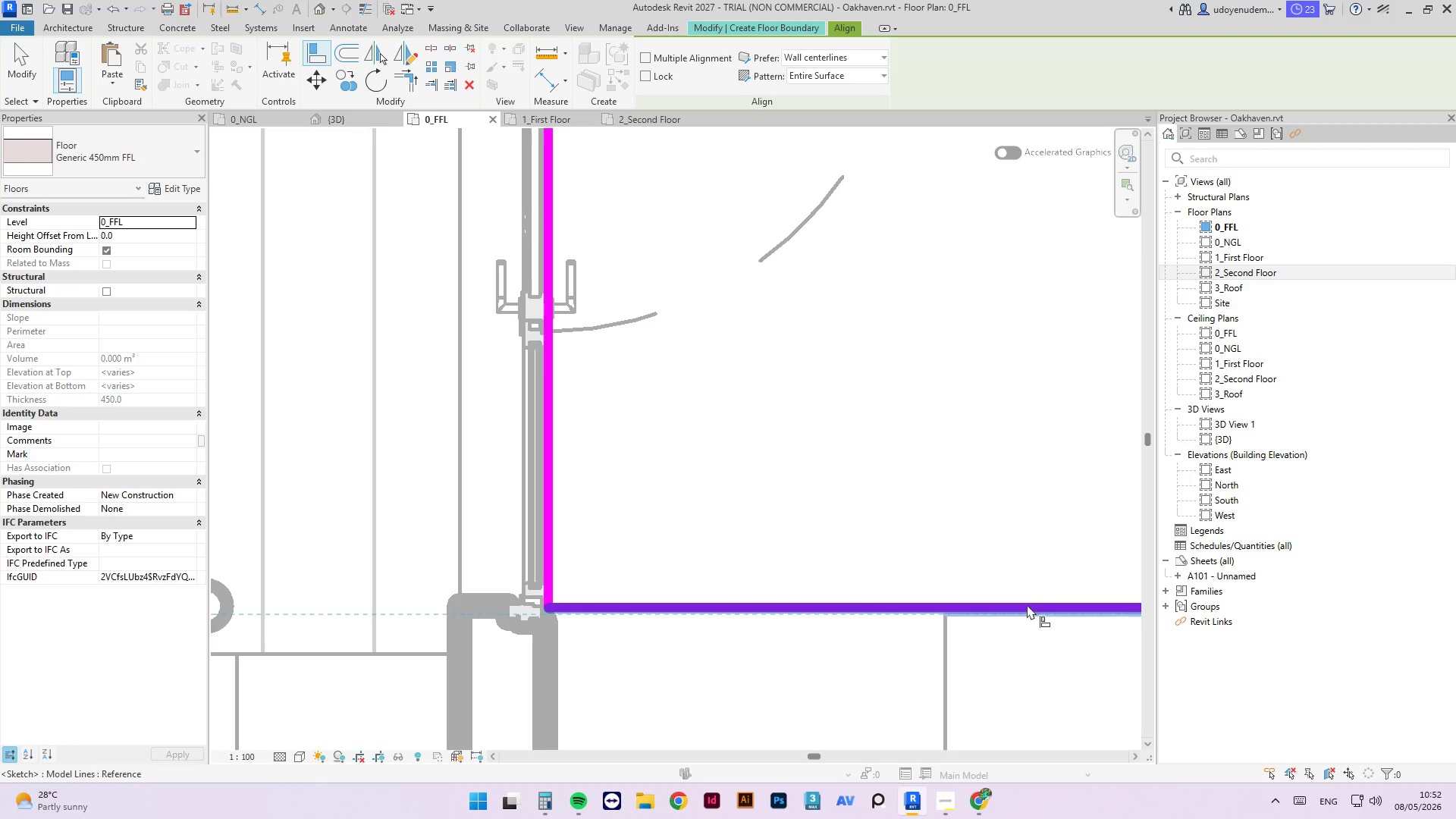 
left_click([1027, 604])
 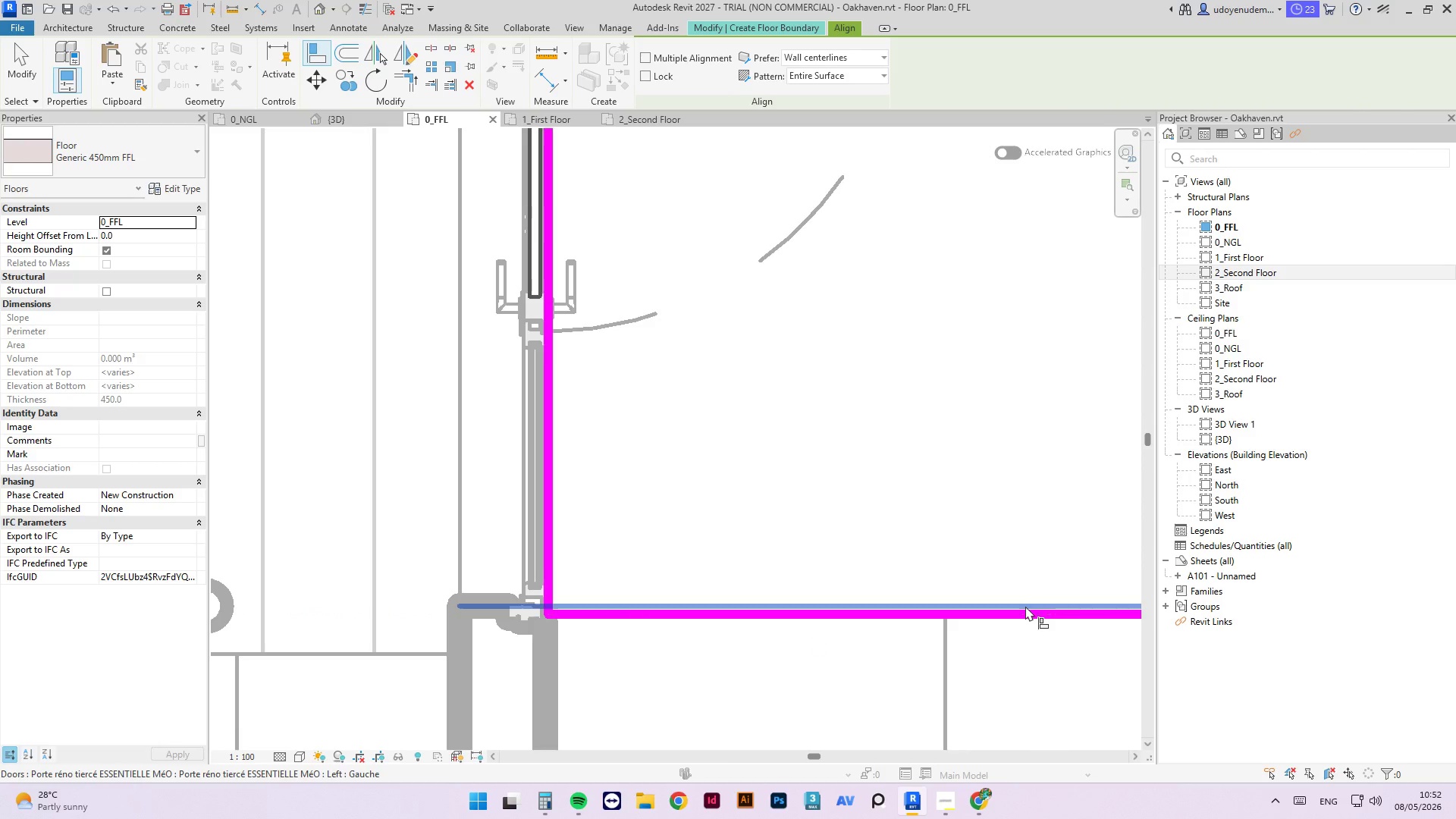 
key(Escape)
 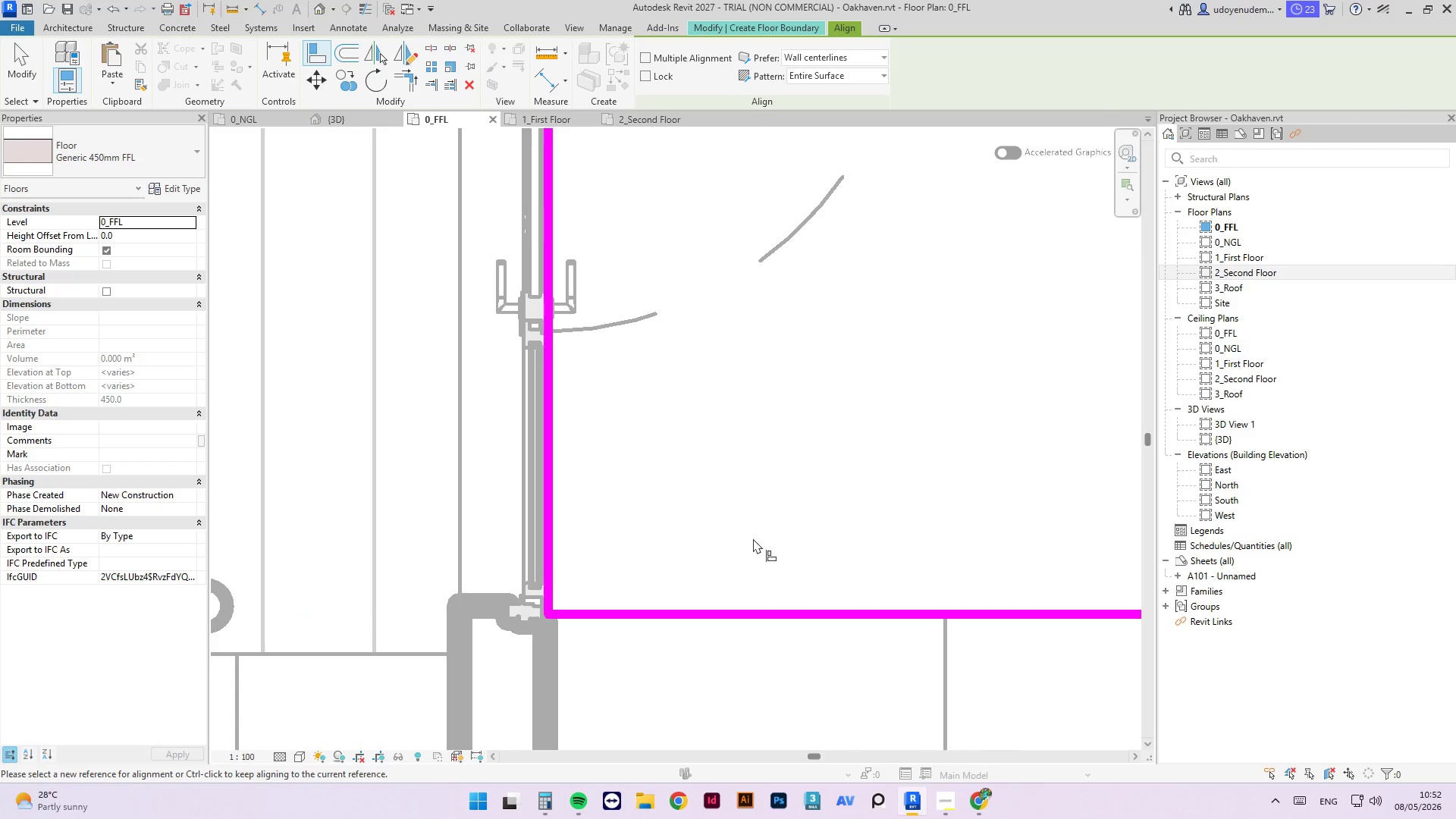 
scroll: coordinate [782, 608], scroll_direction: down, amount: 16.0
 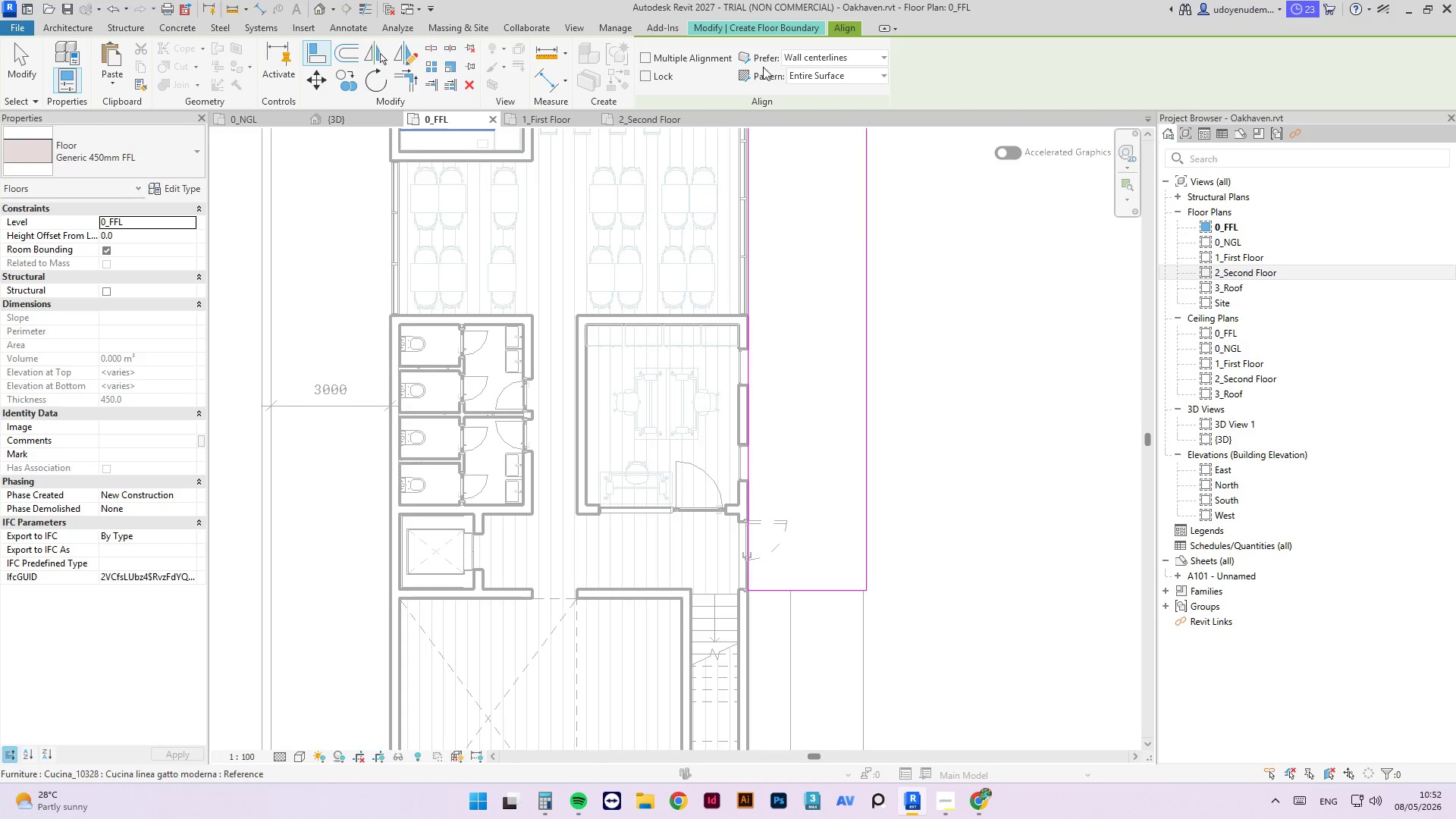 
left_click([836, 33])
 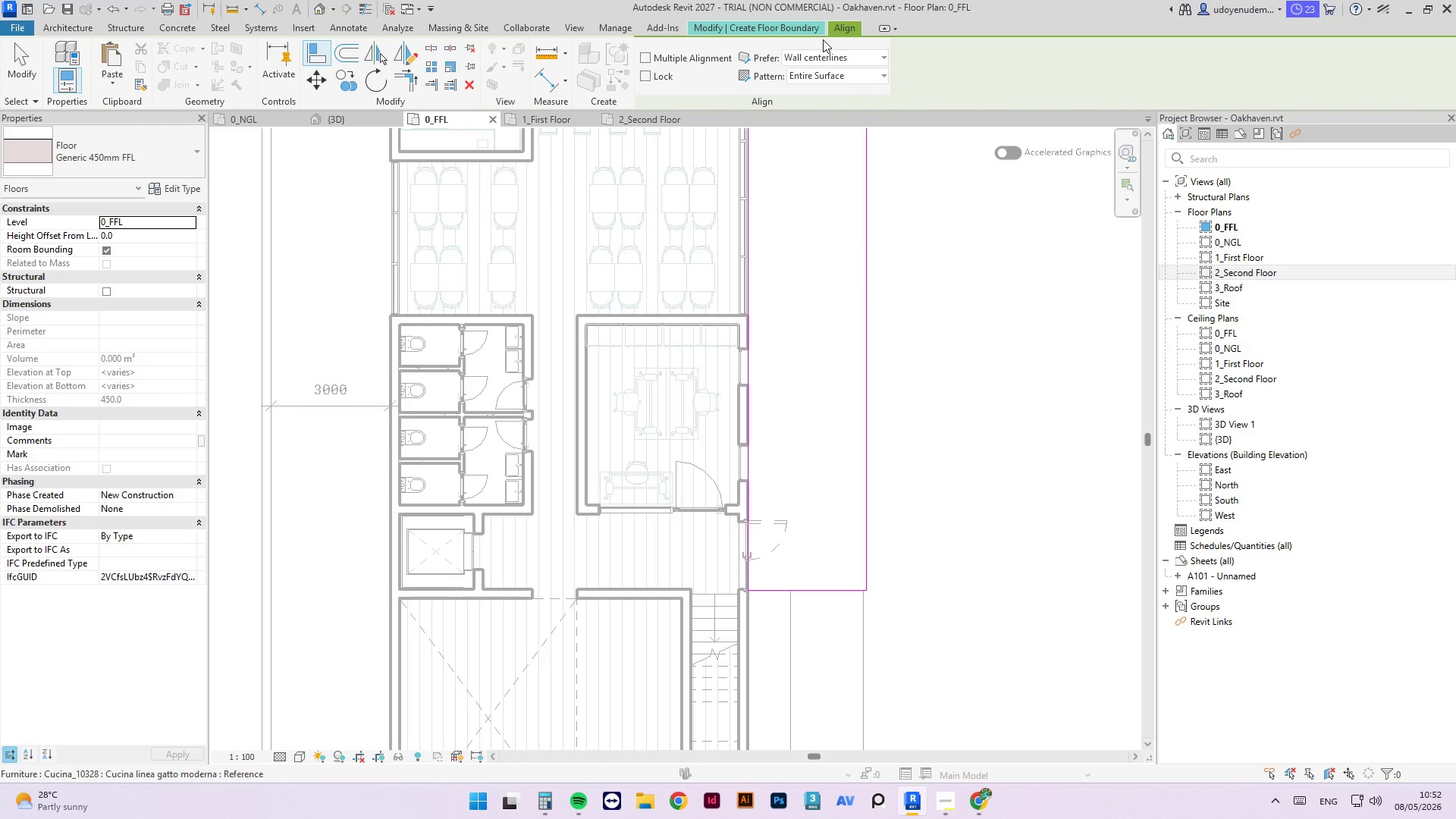 
key(Escape)
key(Escape)
type(md)
 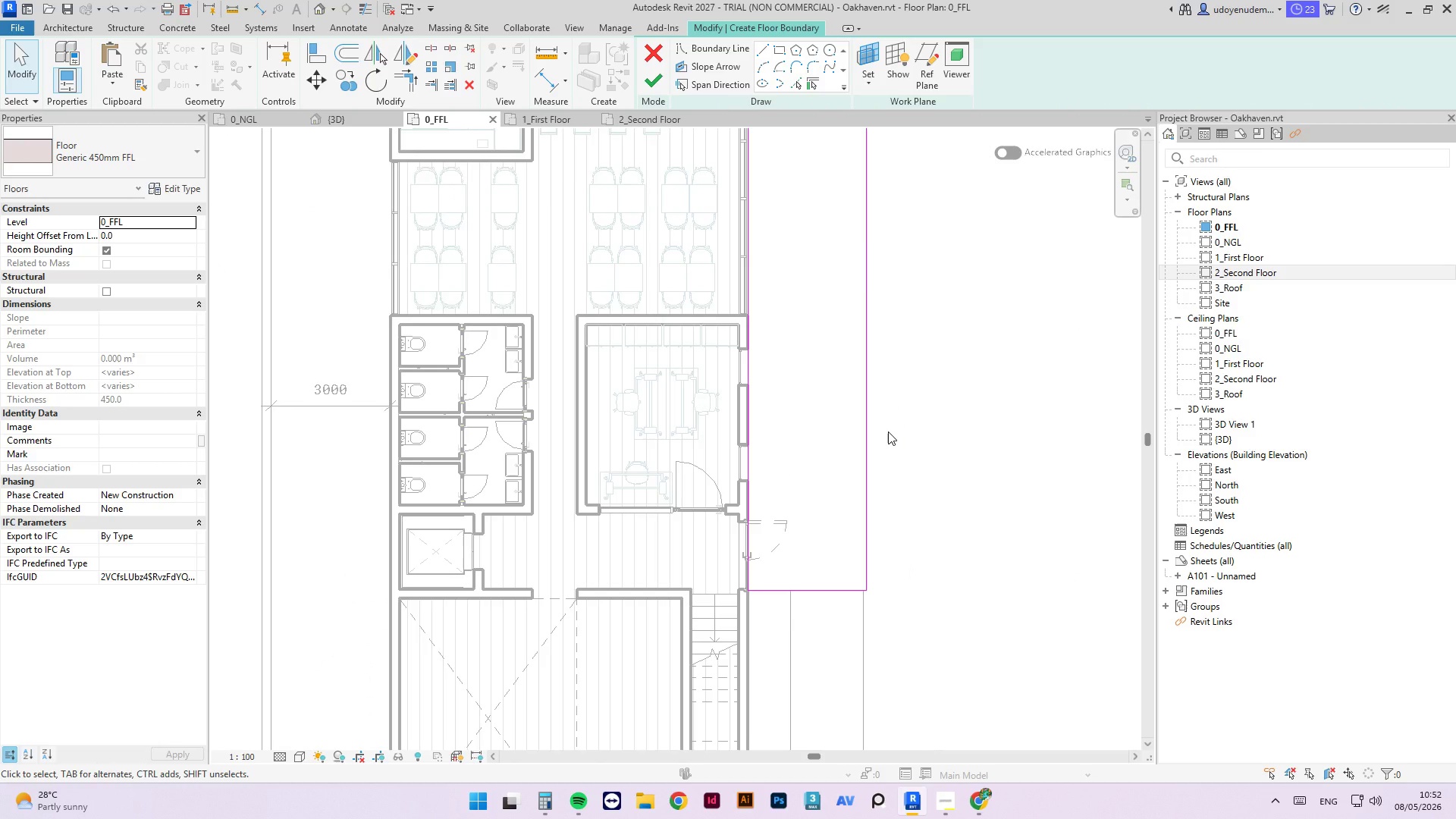 
left_click([888, 431])
 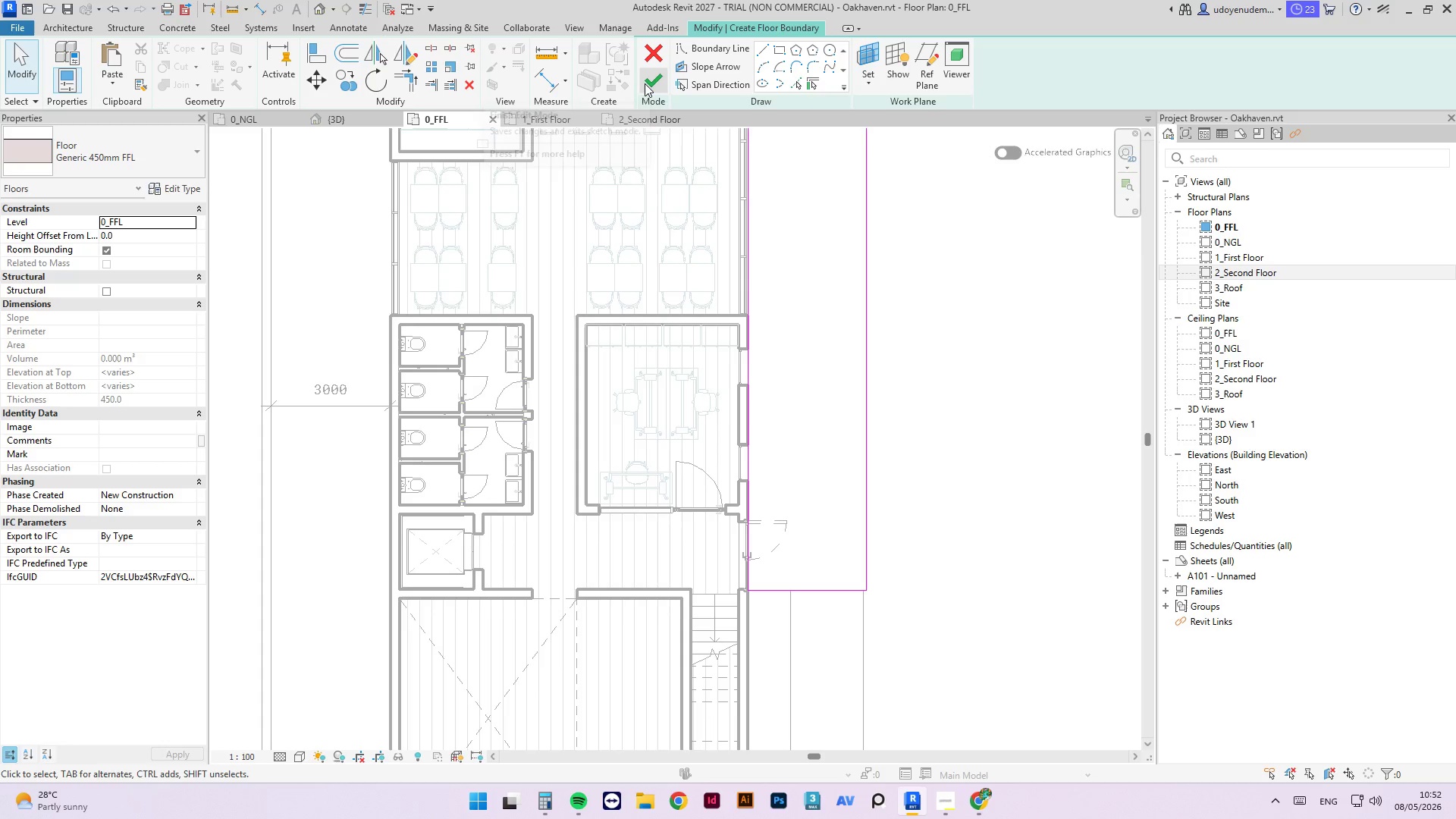 
left_click([645, 83])
 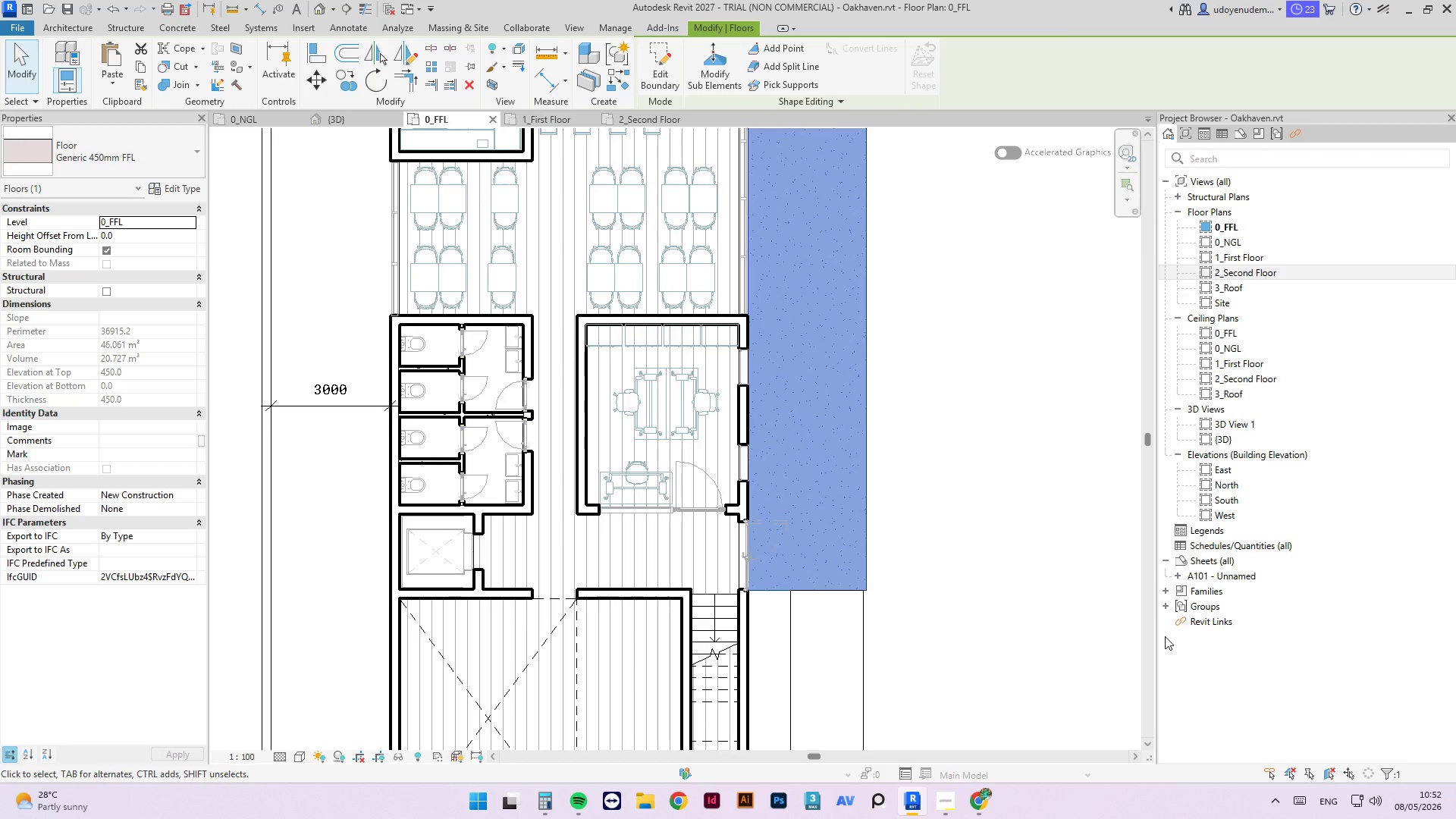 
scroll: coordinate [1067, 688], scroll_direction: down, amount: 4.0
 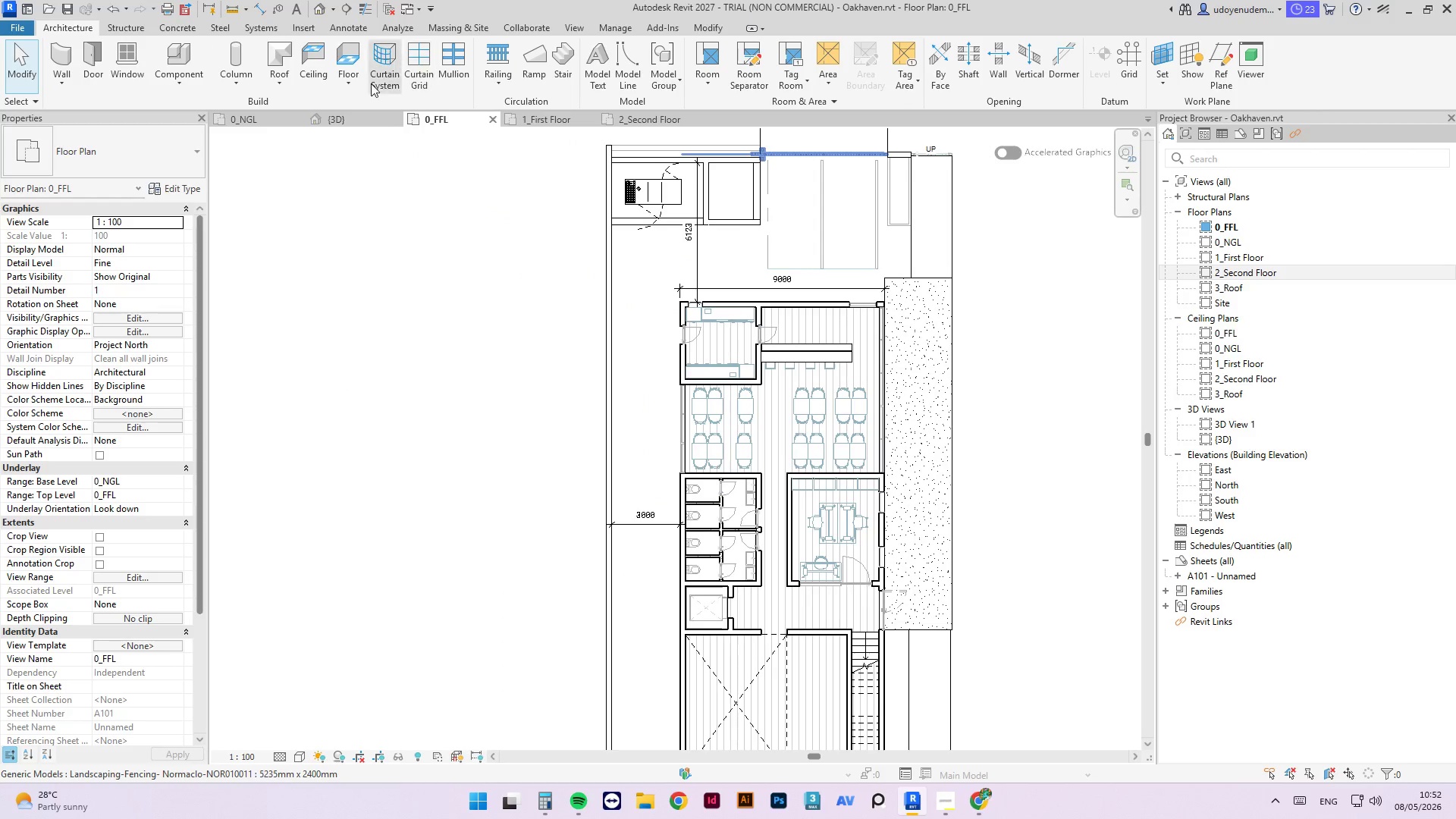 
left_click([347, 115])
 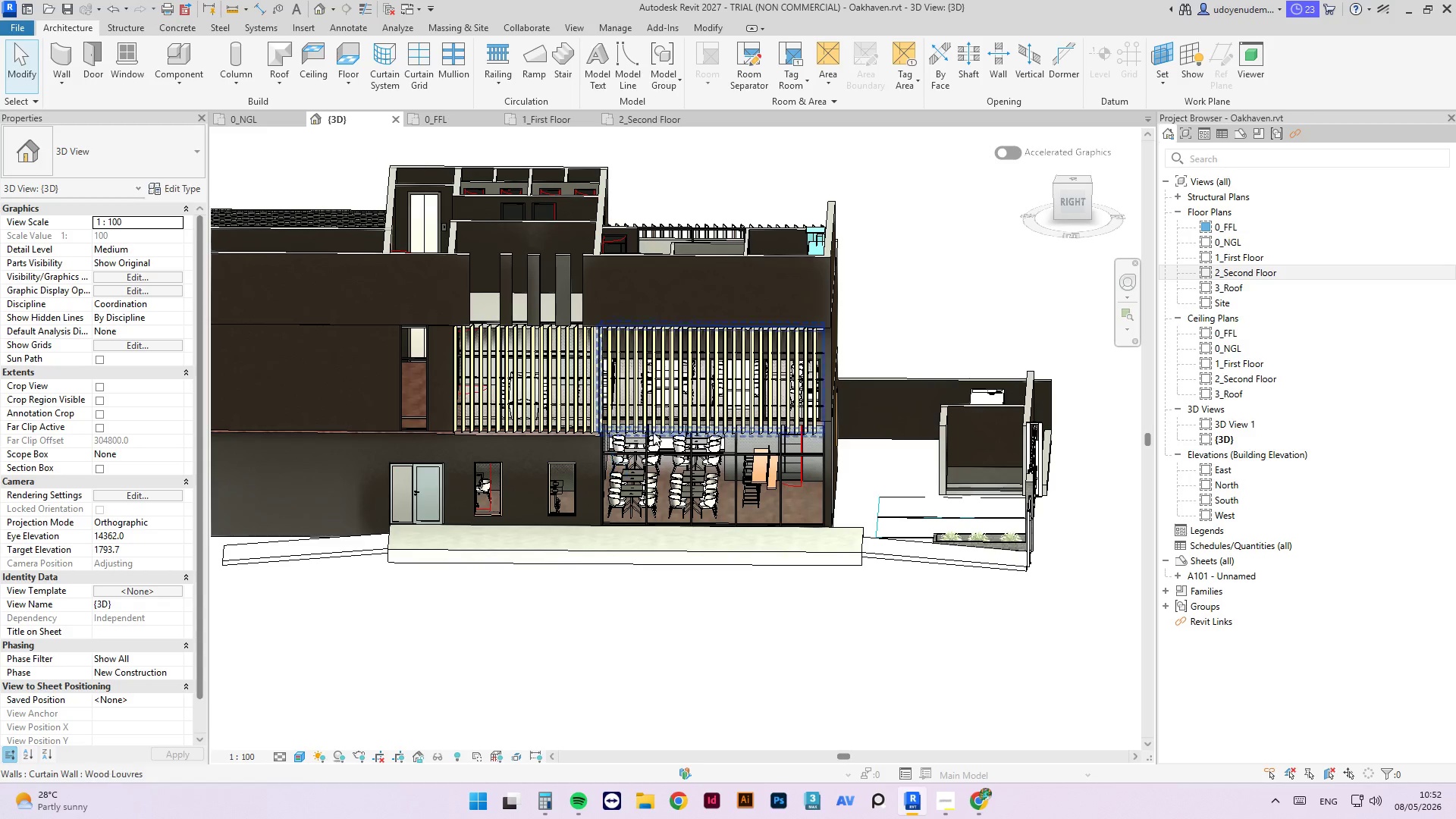 
hold_key(key=ShiftLeft, duration=2.44)
 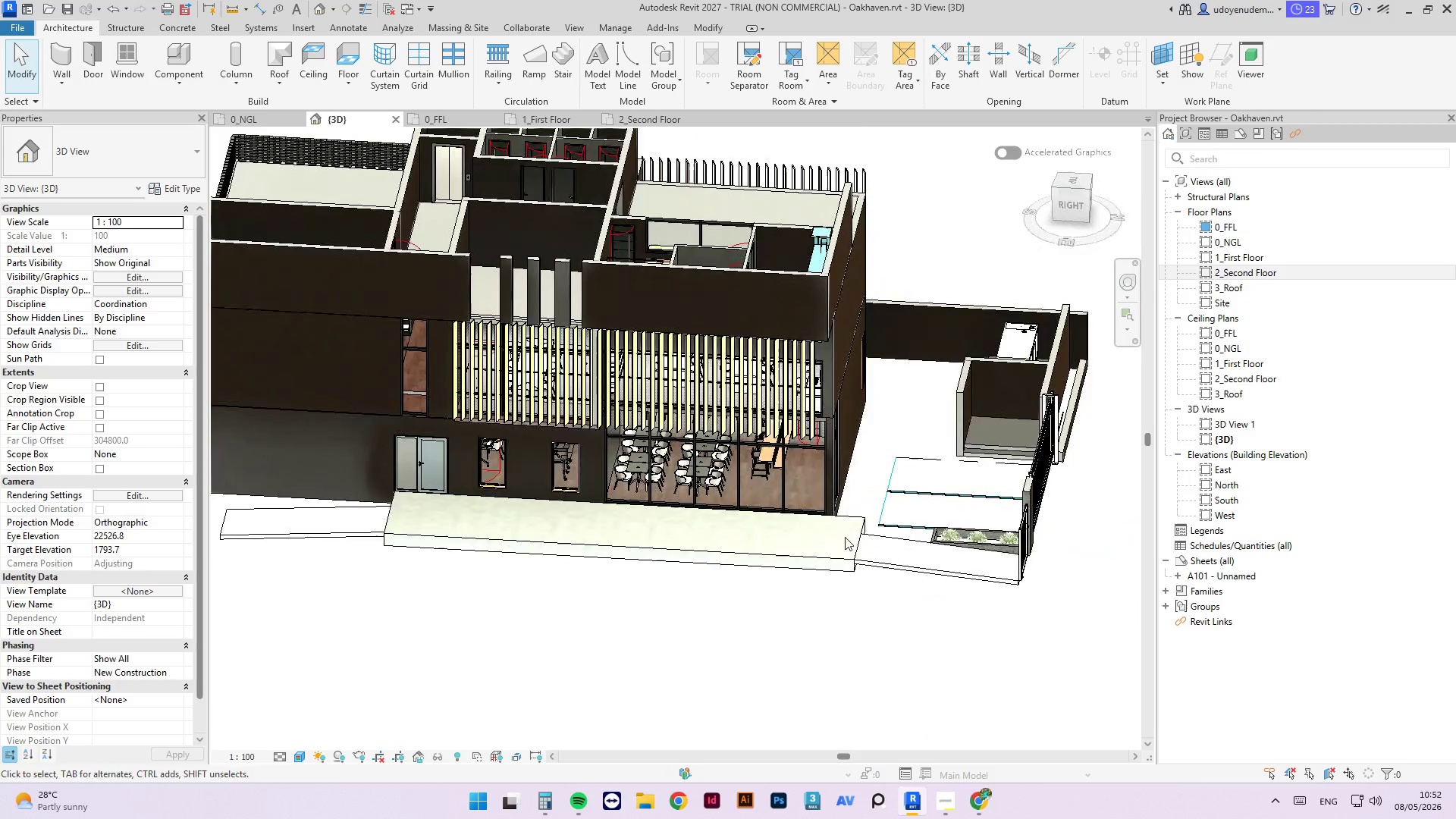 
scroll: coordinate [830, 538], scroll_direction: up, amount: 3.0
 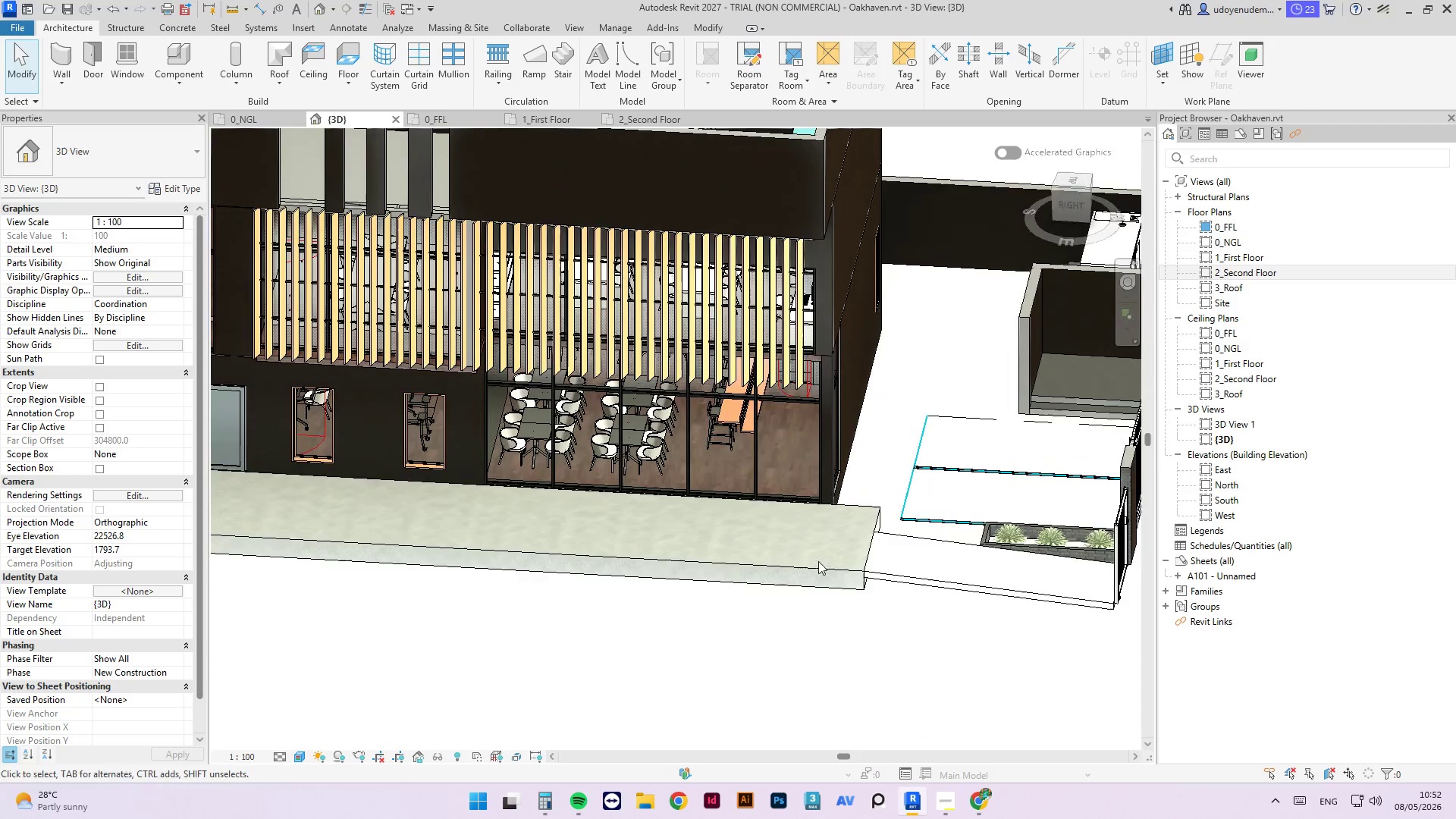 
hold_key(key=ShiftLeft, duration=2.56)
 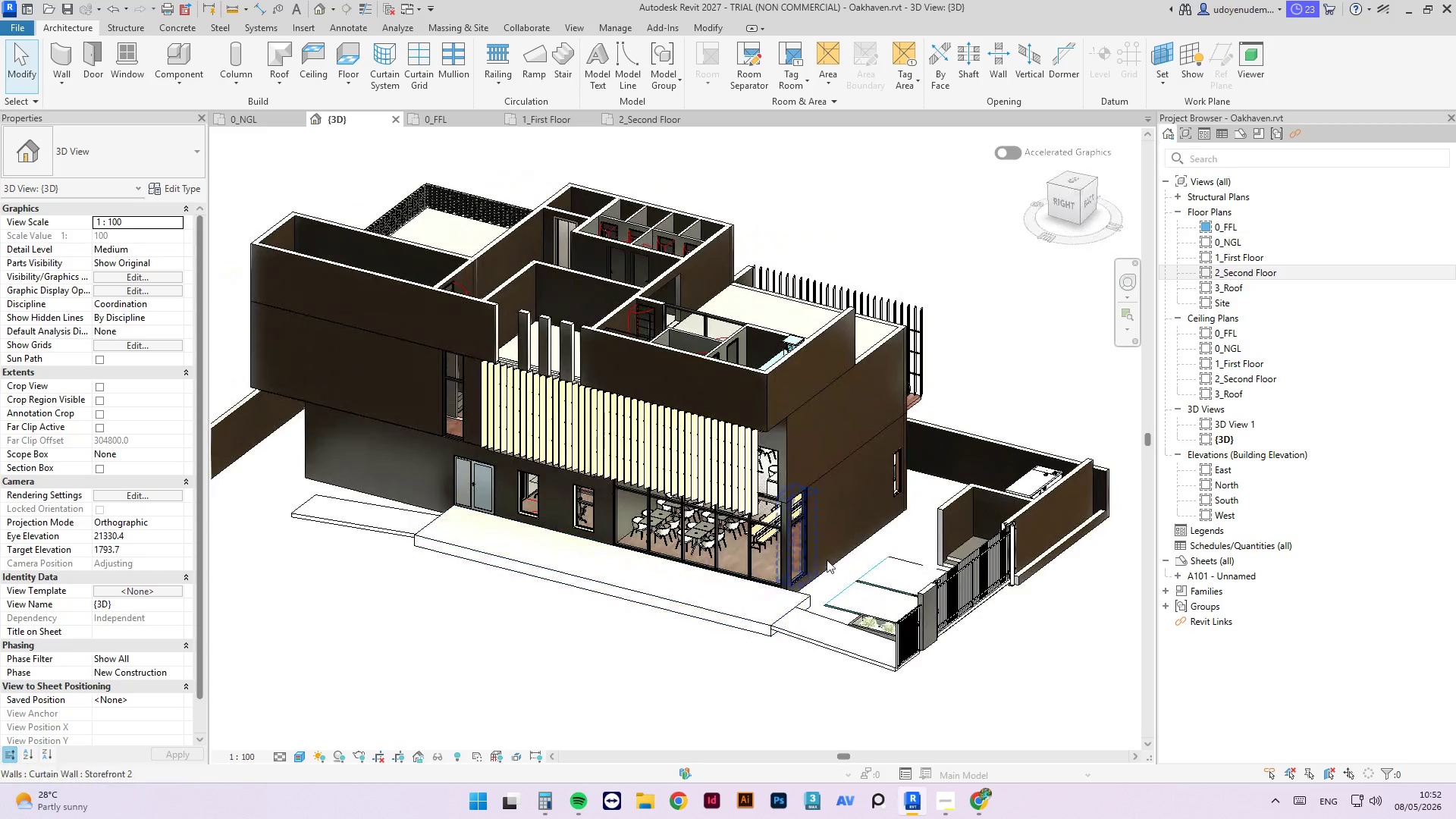 
scroll: coordinate [777, 581], scroll_direction: down, amount: 4.0
 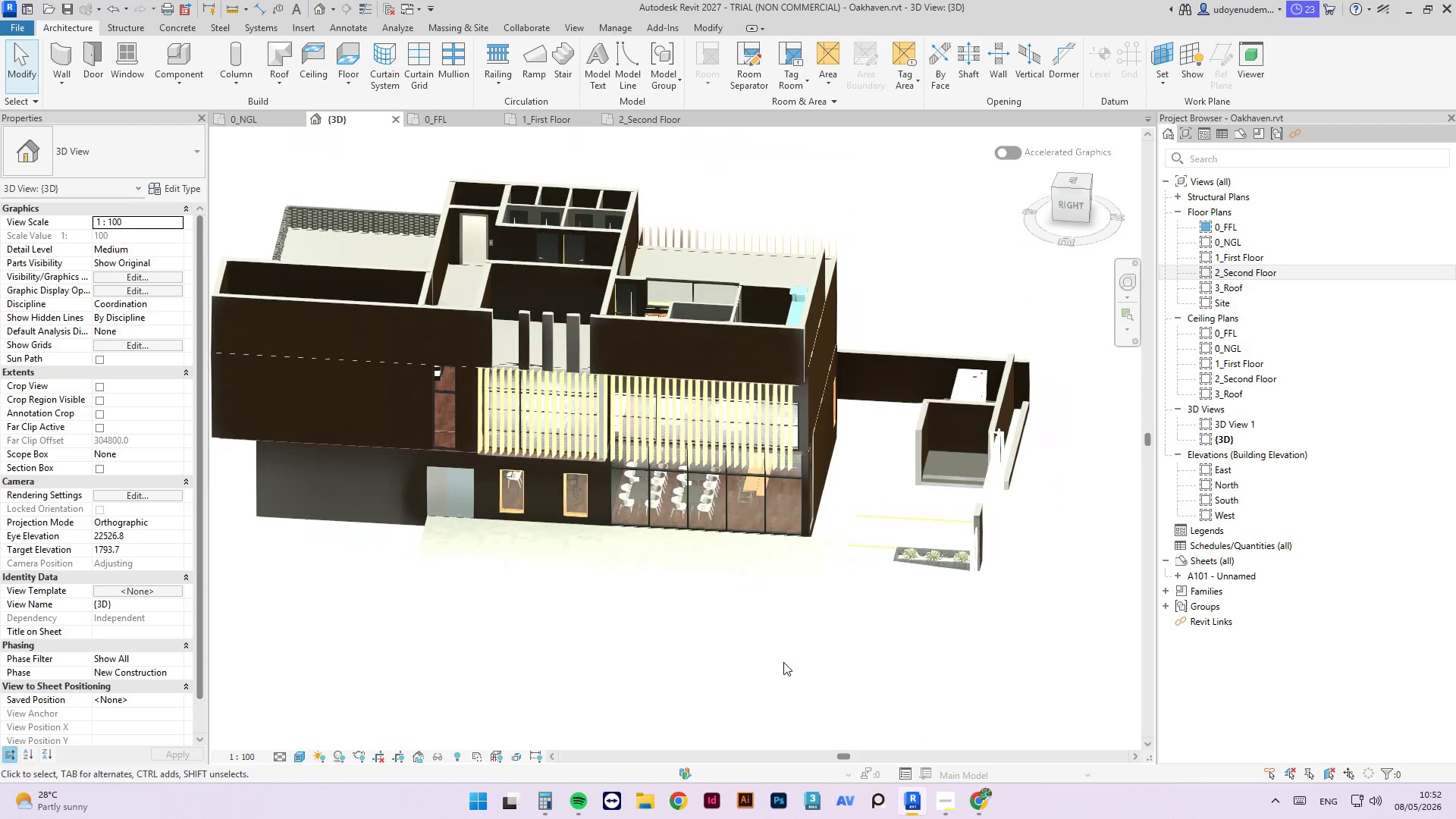 
scroll: coordinate [836, 557], scroll_direction: up, amount: 2.0
 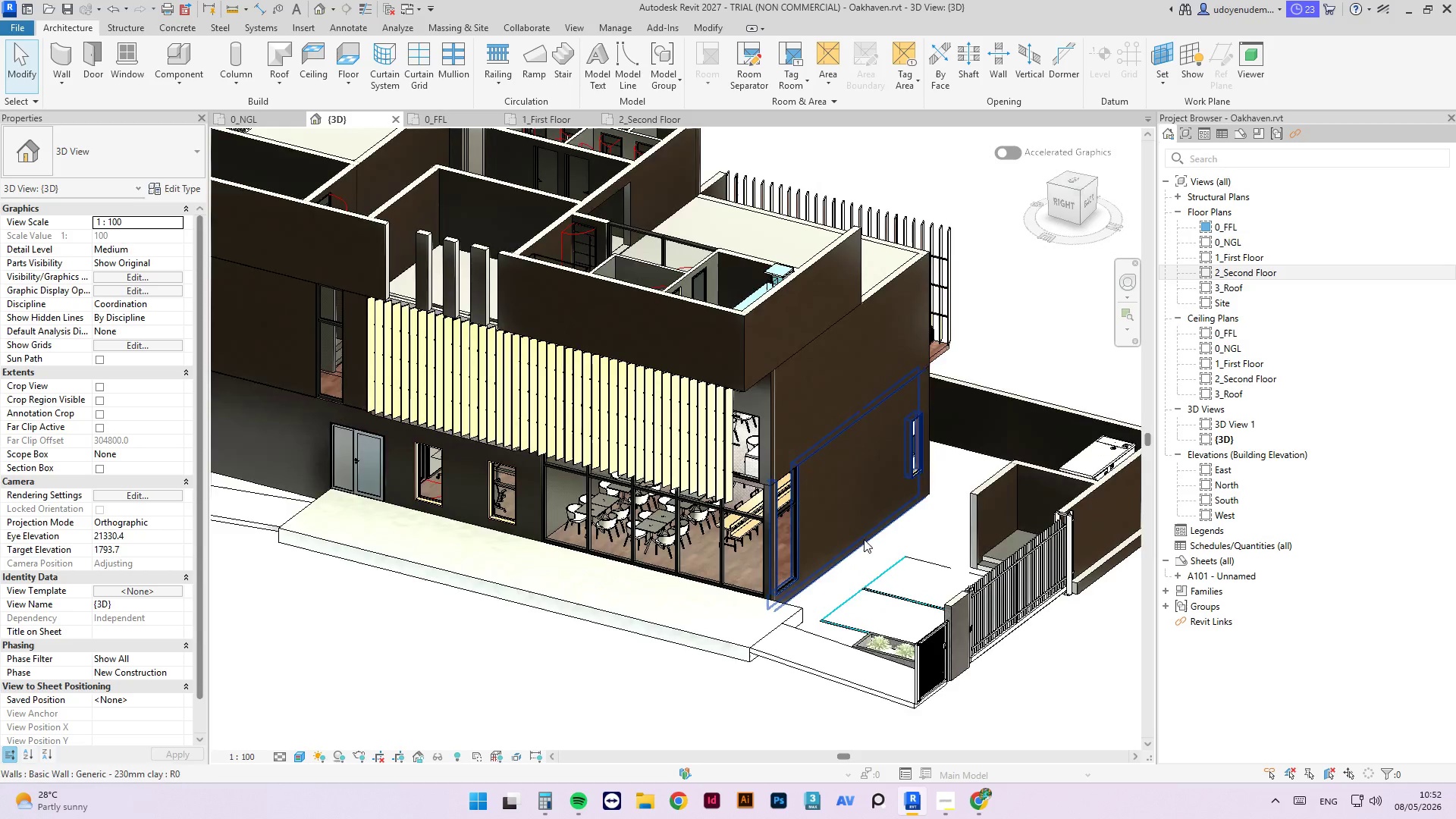 
hold_key(key=ShiftLeft, duration=0.83)
 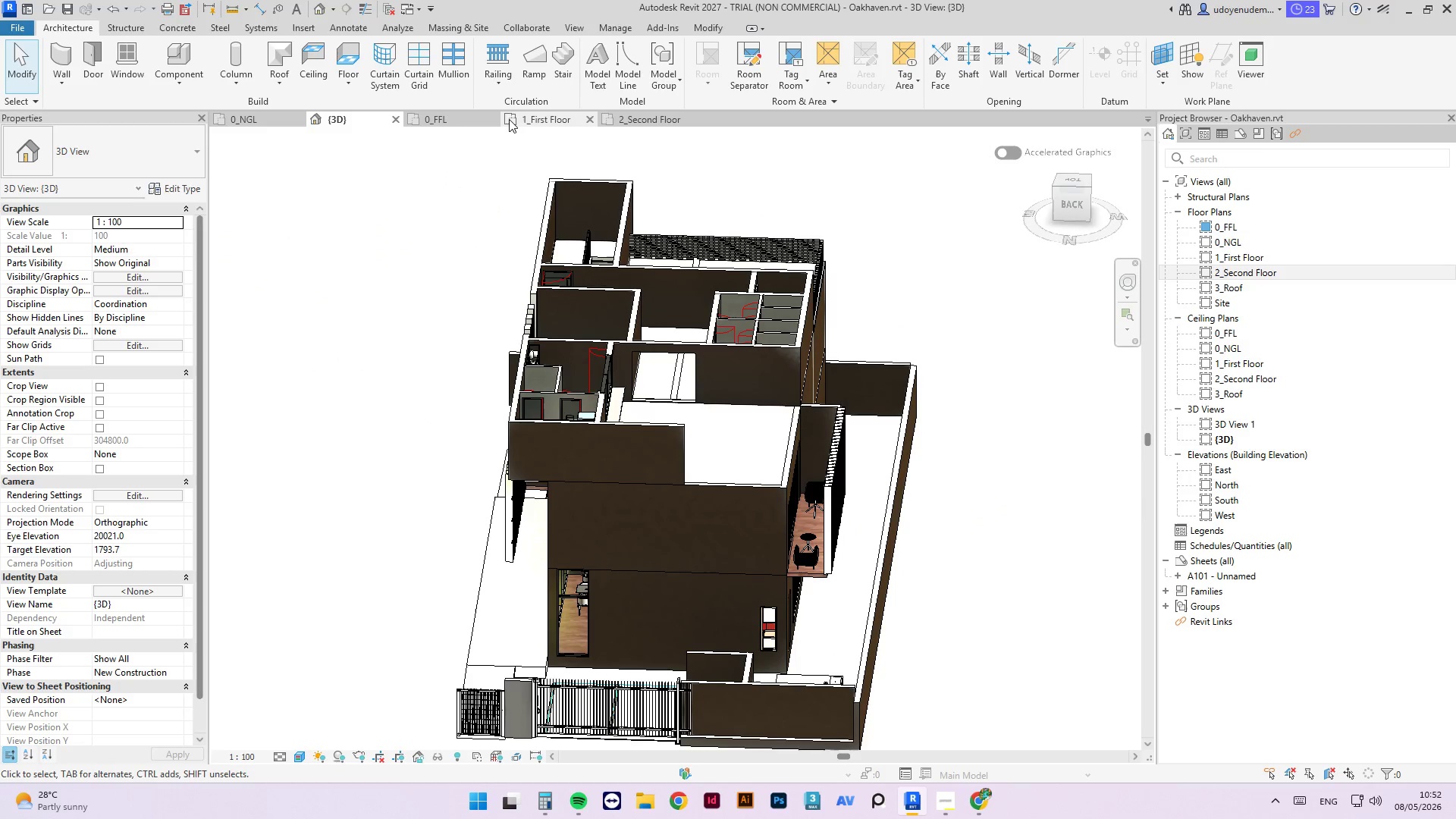 
scroll: coordinate [864, 539], scroll_direction: down, amount: 2.0
 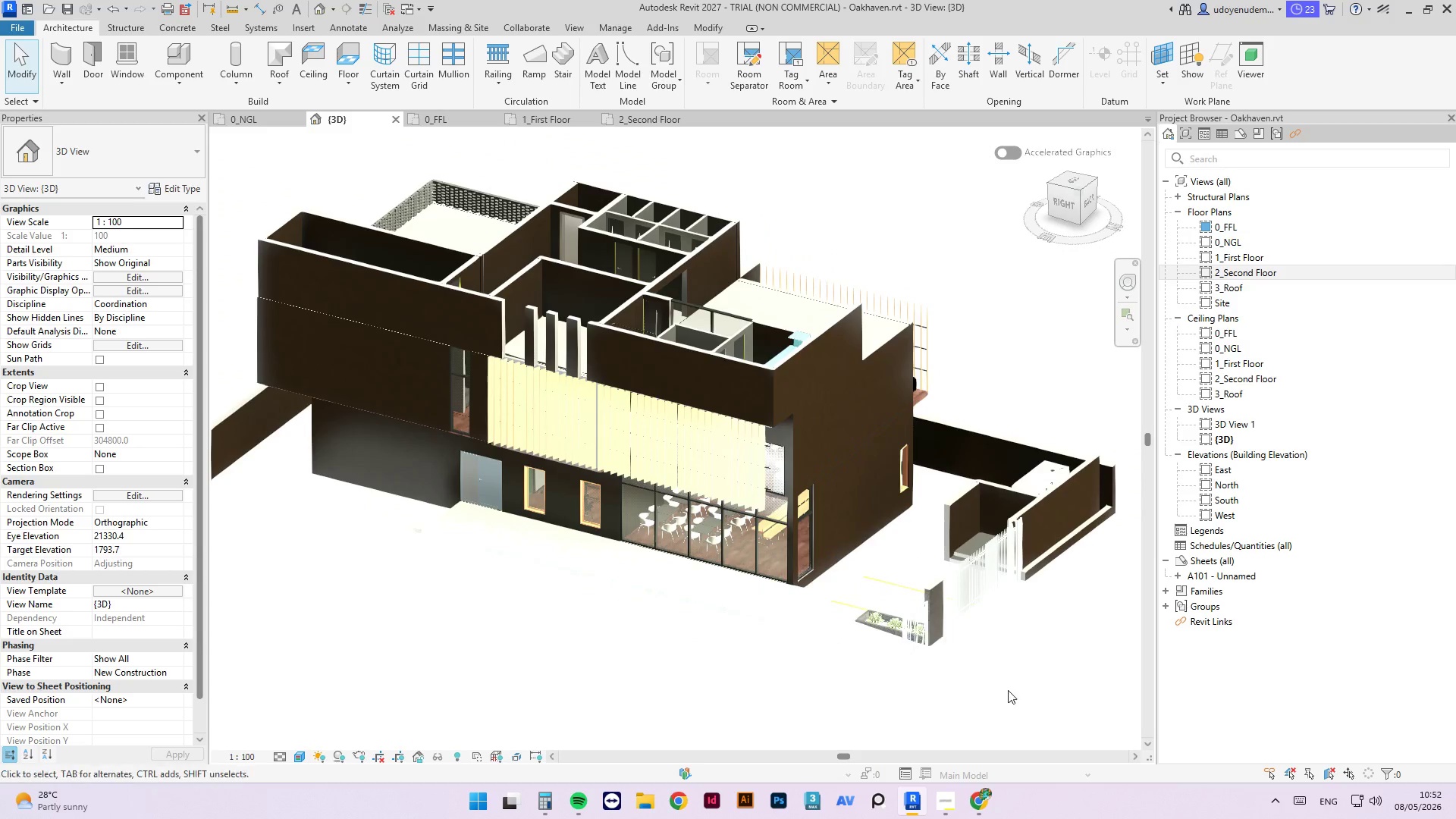 
left_click([447, 119])
 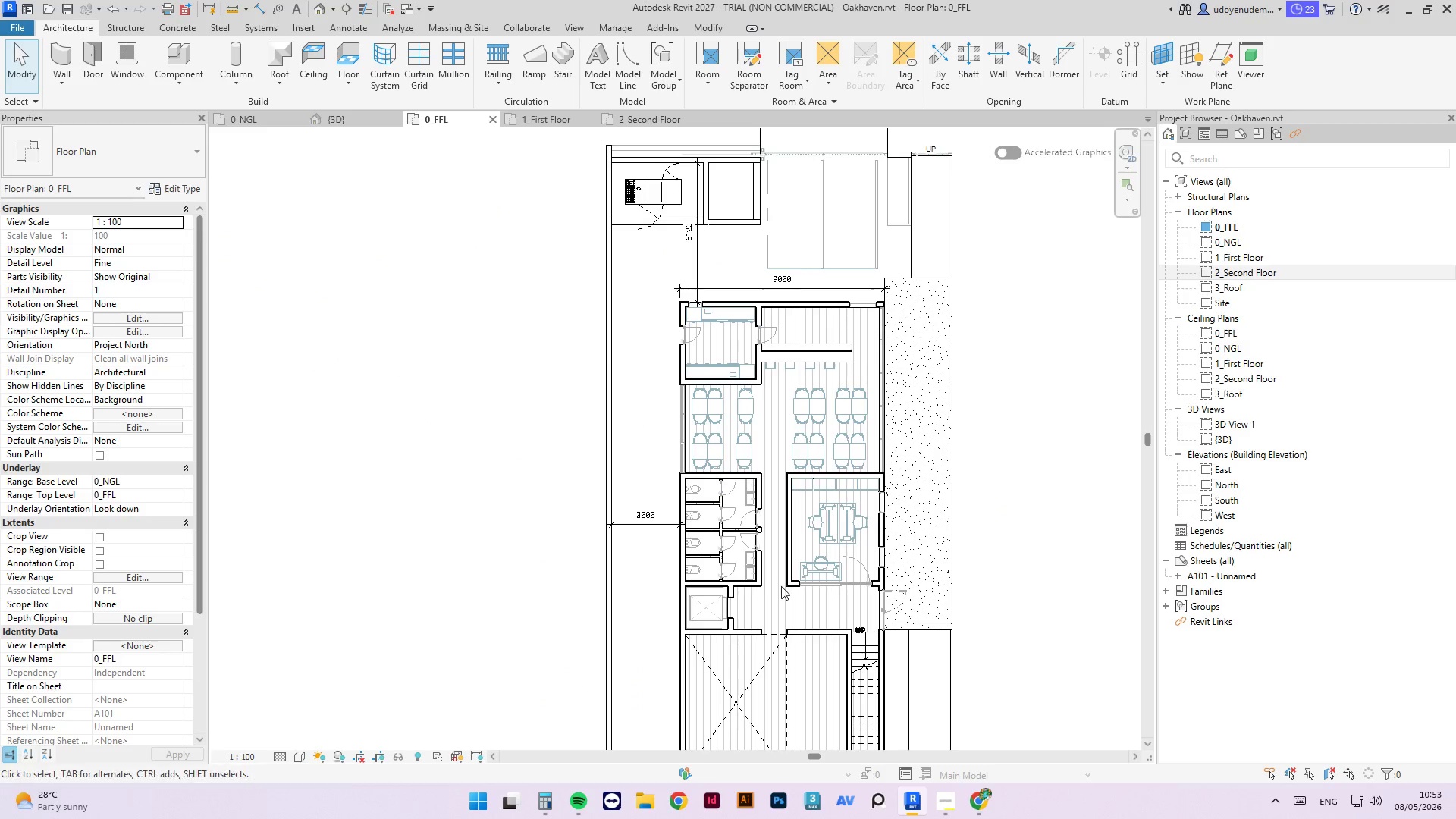 
scroll: coordinate [867, 377], scroll_direction: up, amount: 4.0
 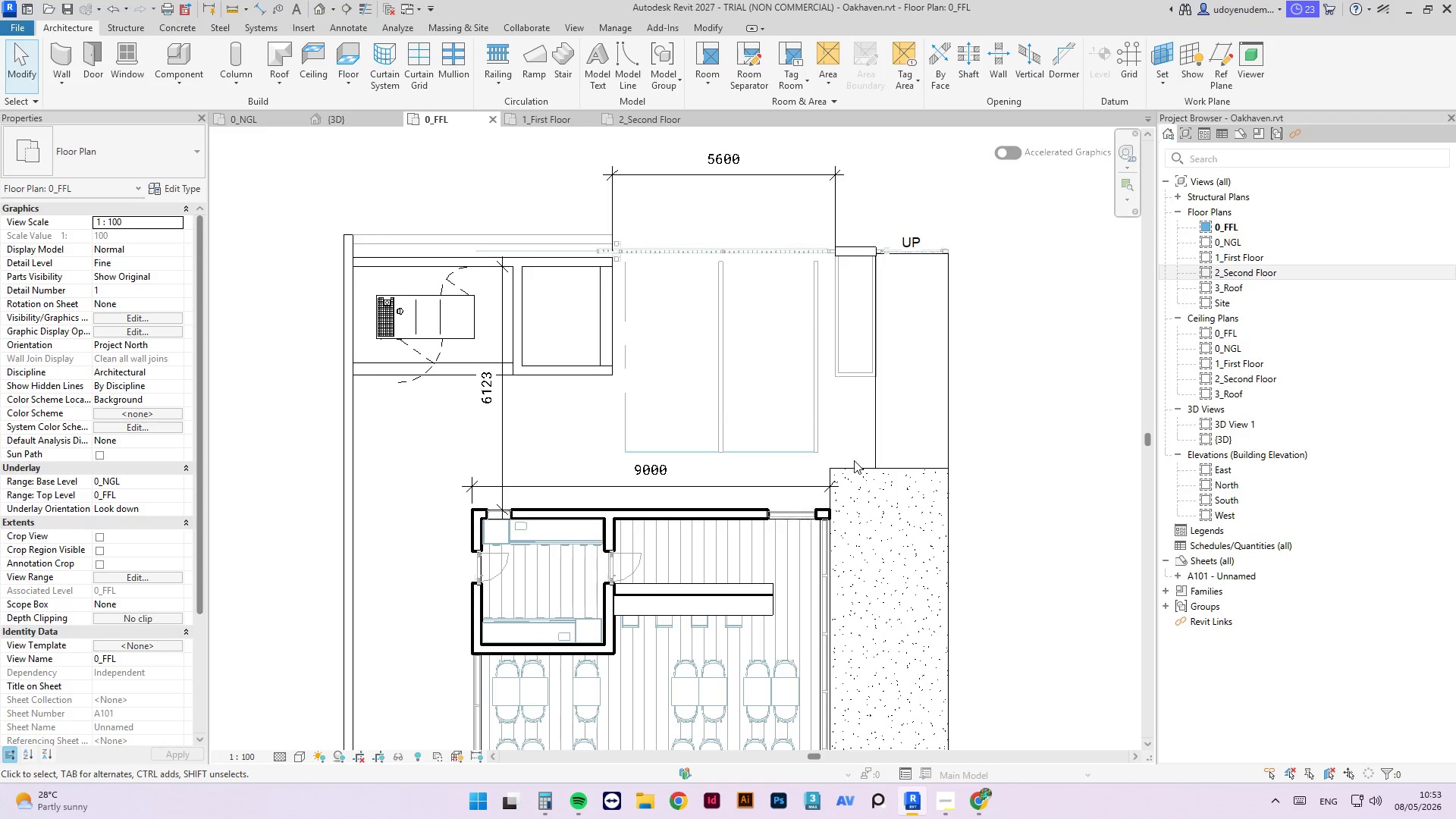 
left_click_drag(start_coordinate=[854, 469], to_coordinate=[544, 80])
 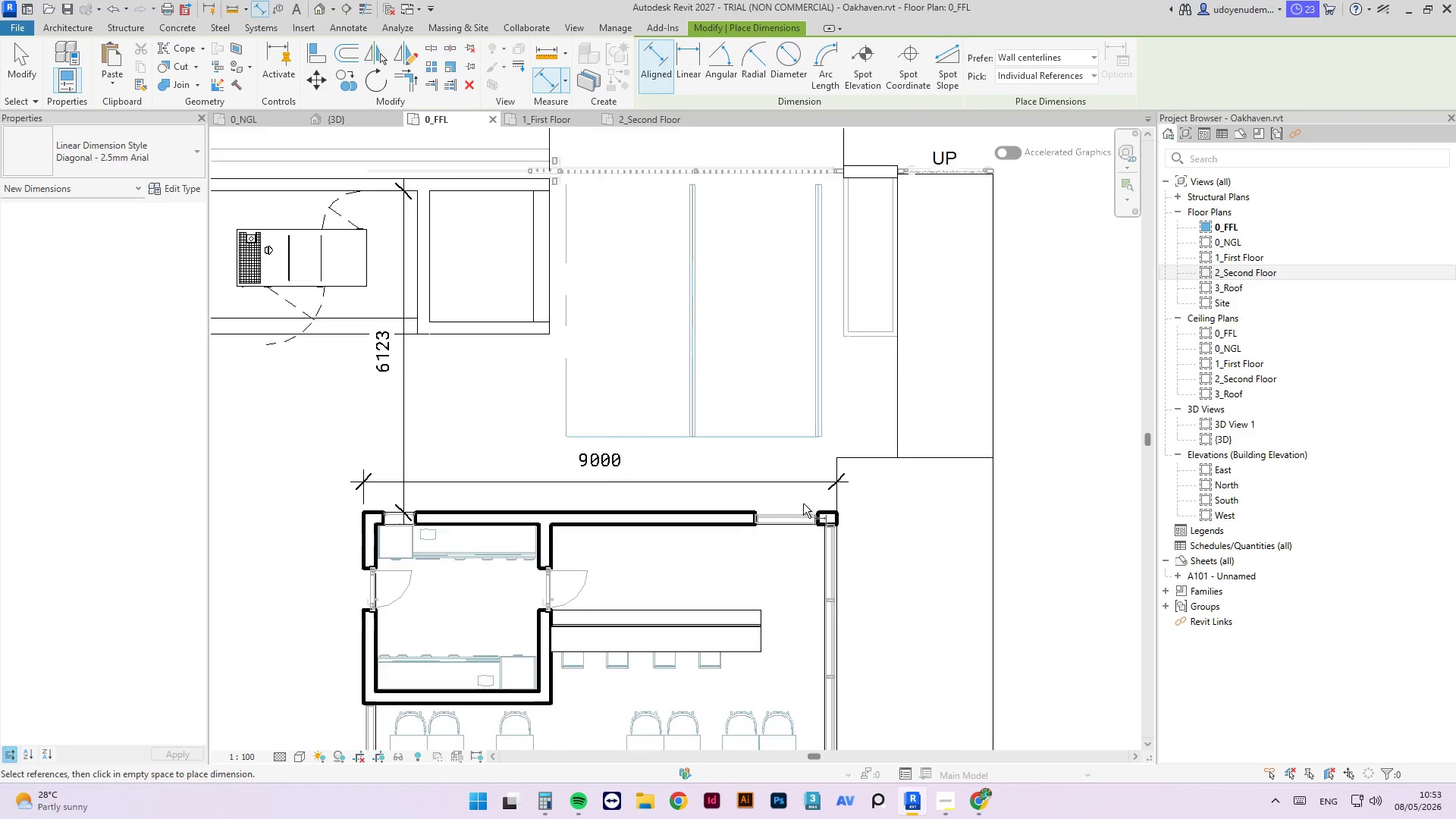 
left_click([544, 80])
 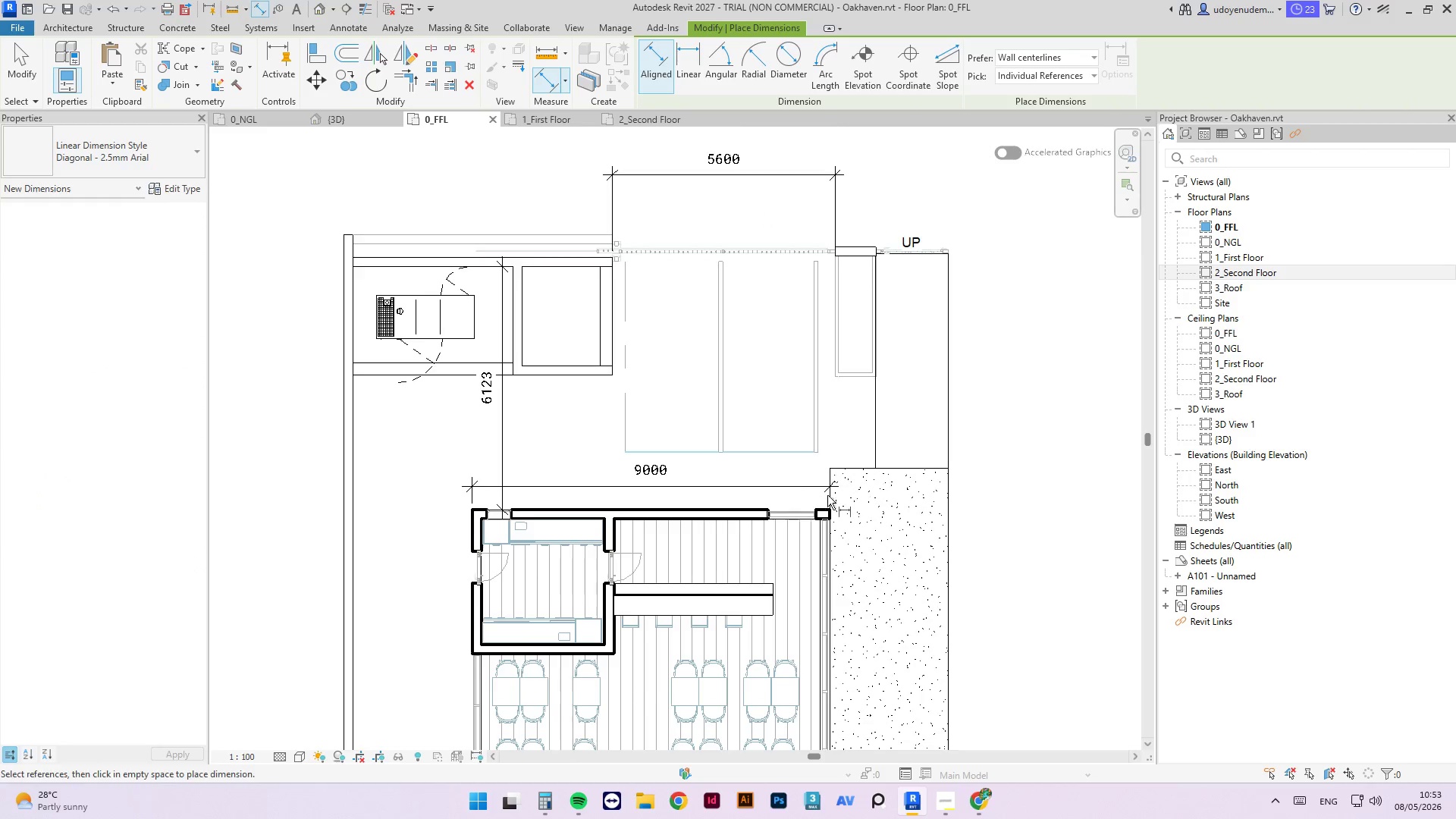 
scroll: coordinate [774, 516], scroll_direction: up, amount: 5.0
 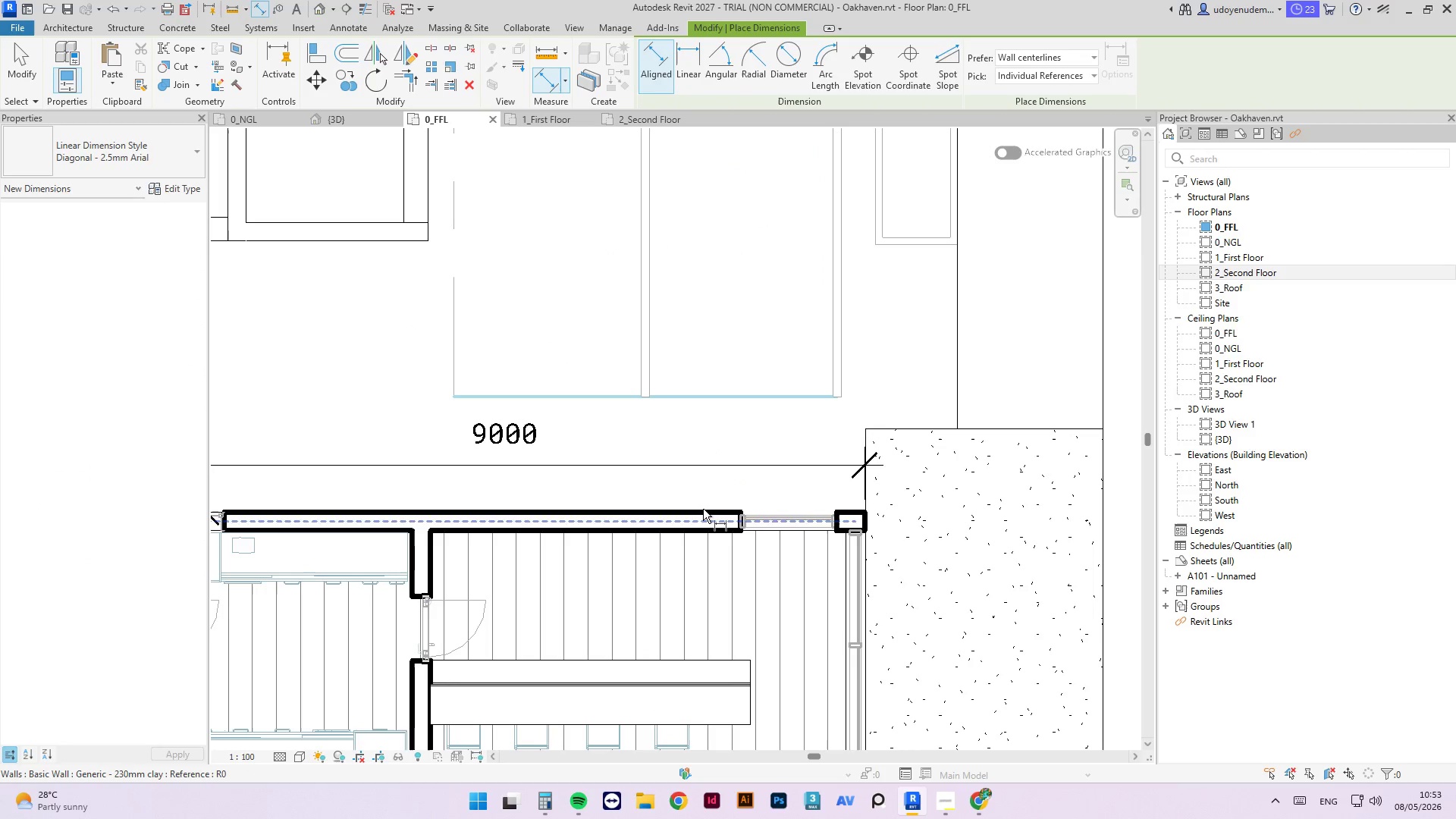 
key(Tab)
 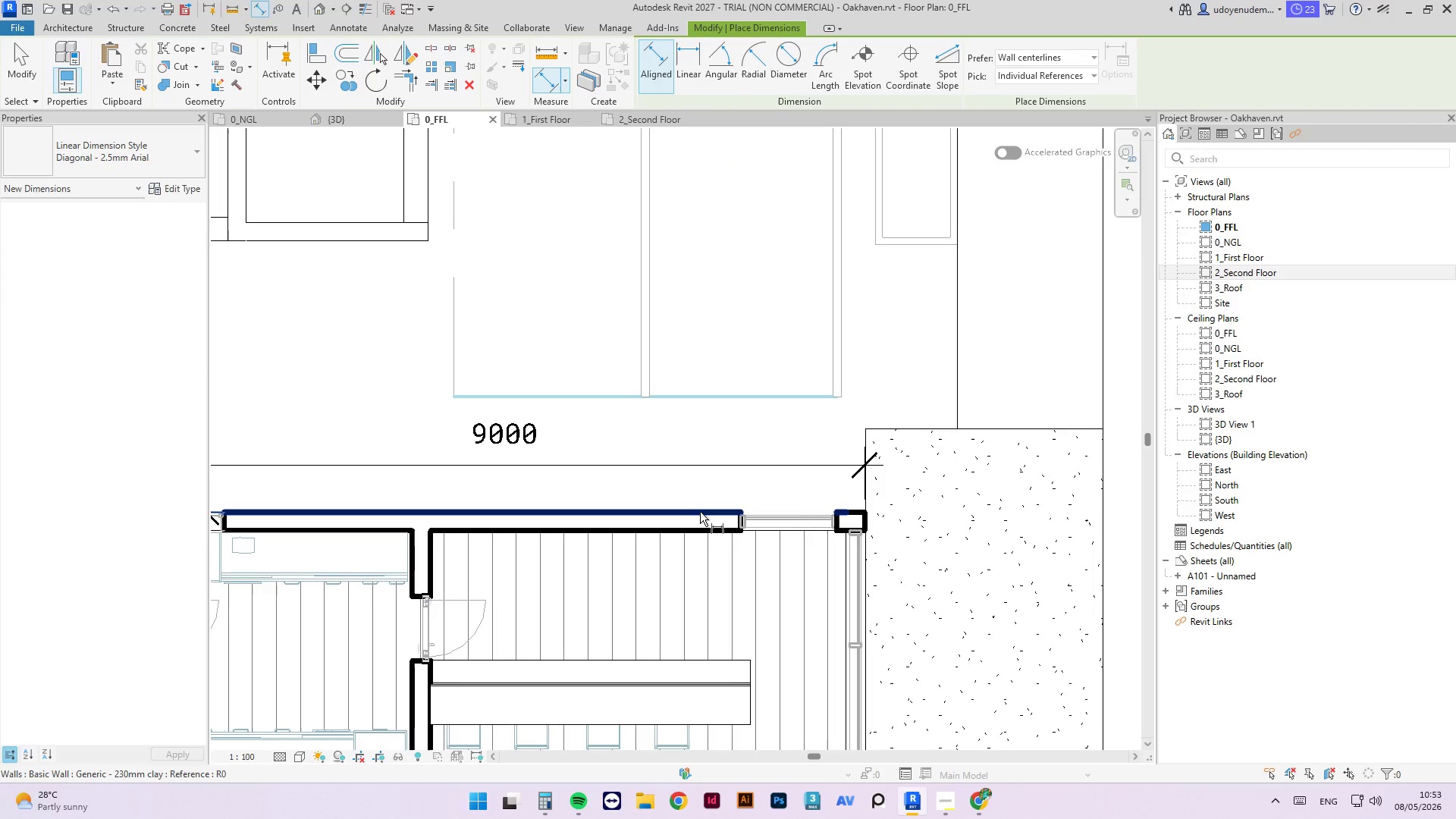 
left_click([700, 512])
 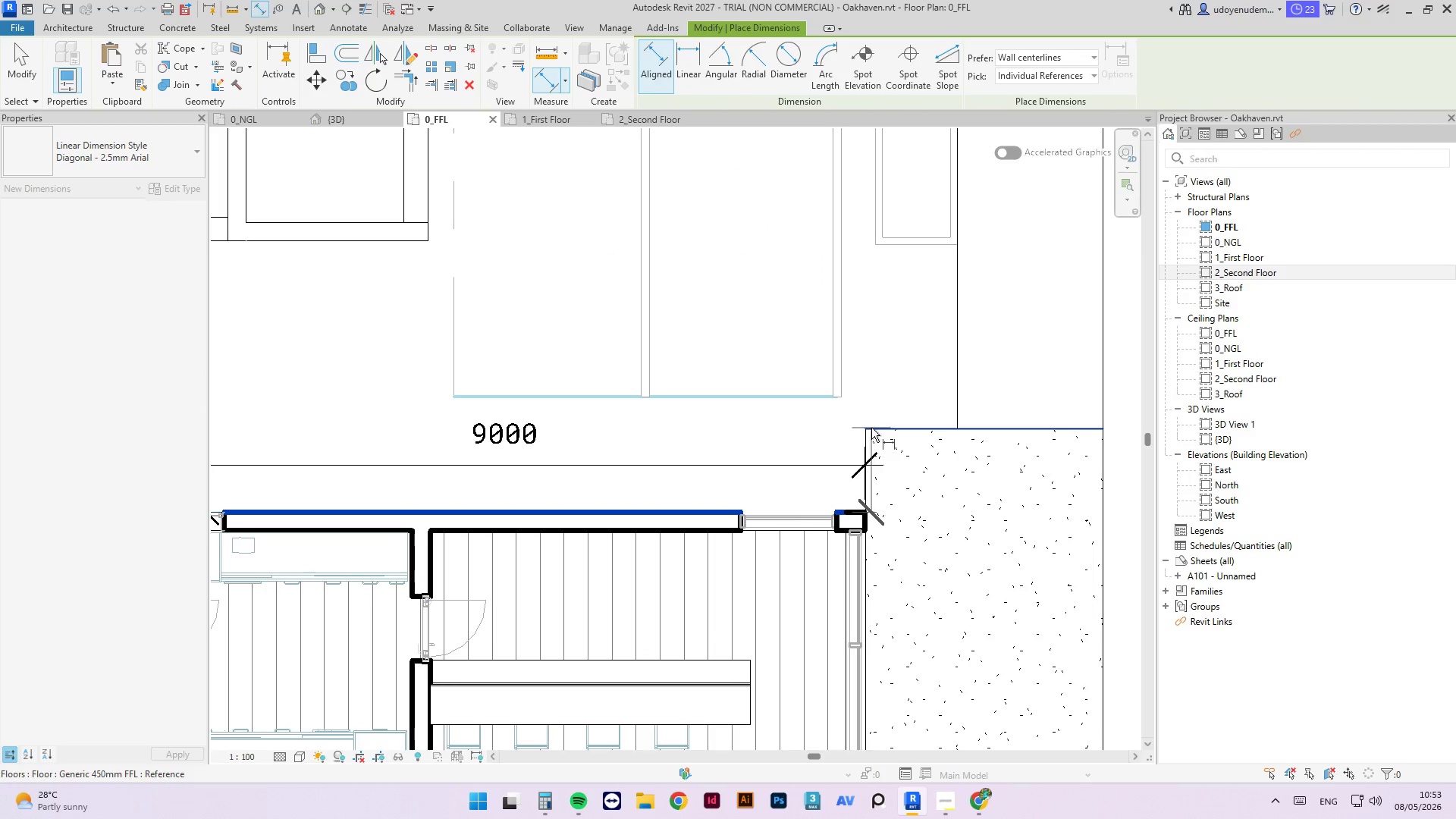 
left_click([871, 428])
 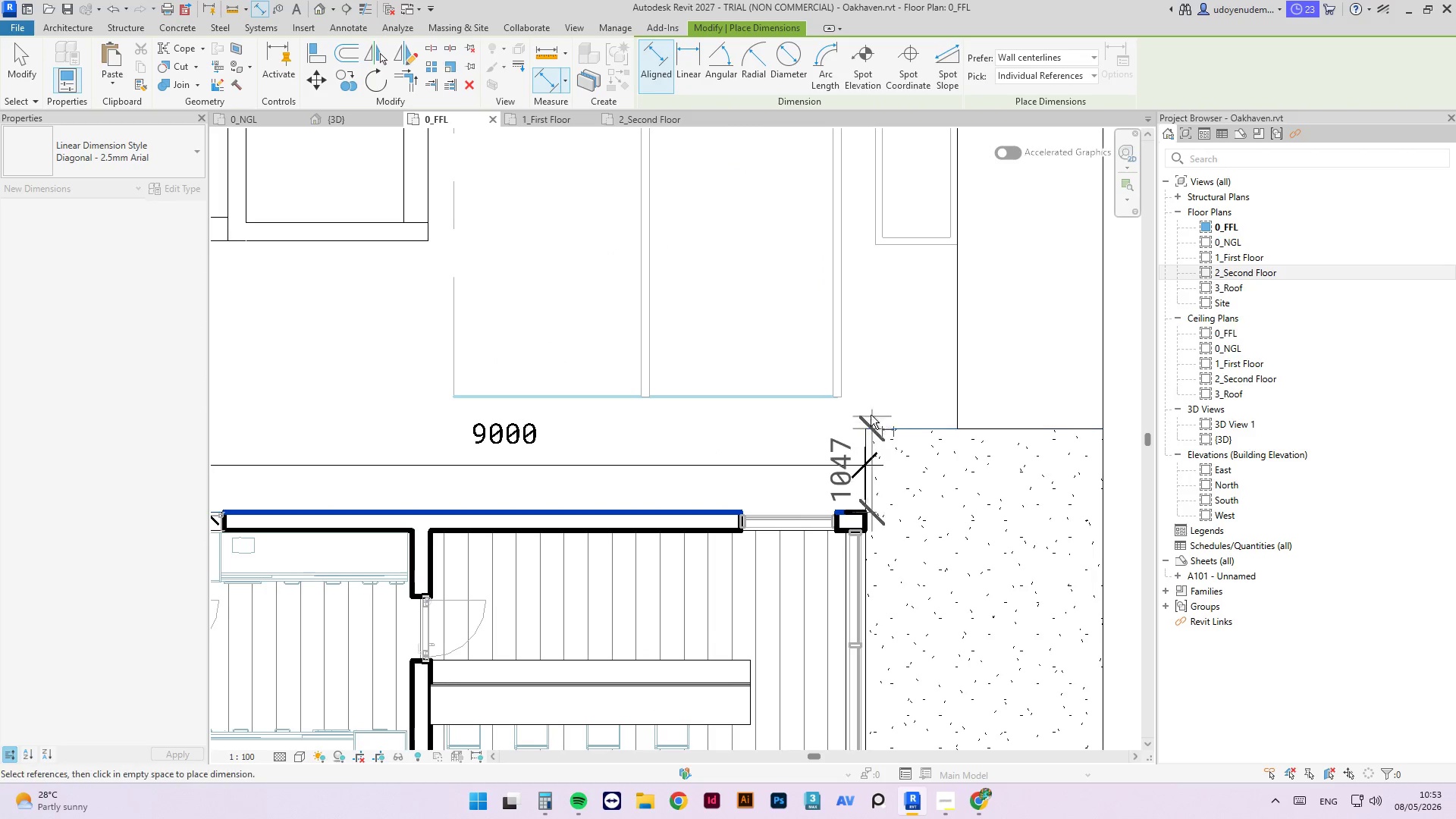 
scroll: coordinate [897, 392], scroll_direction: down, amount: 7.0
 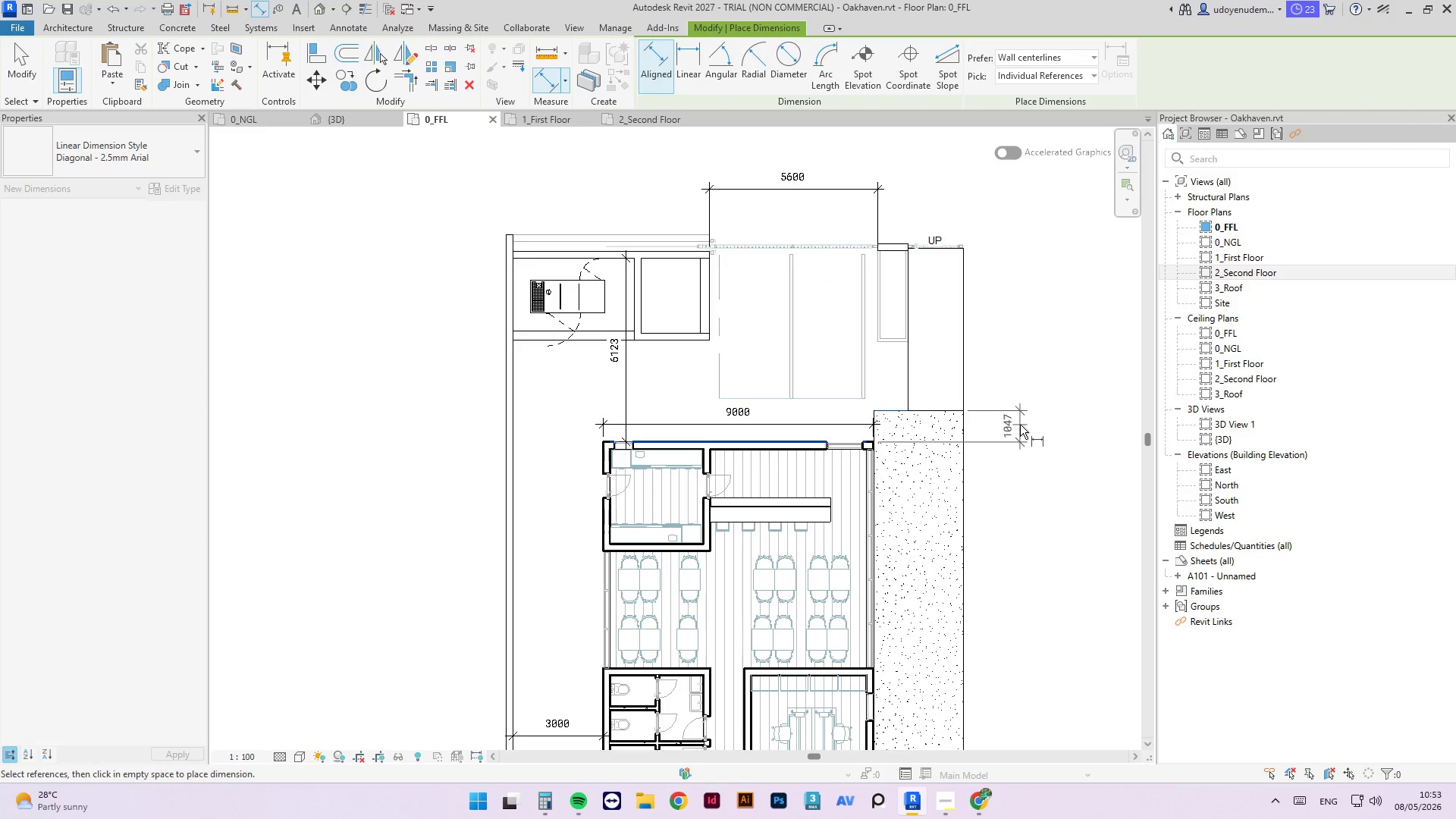 
left_click([1020, 425])
 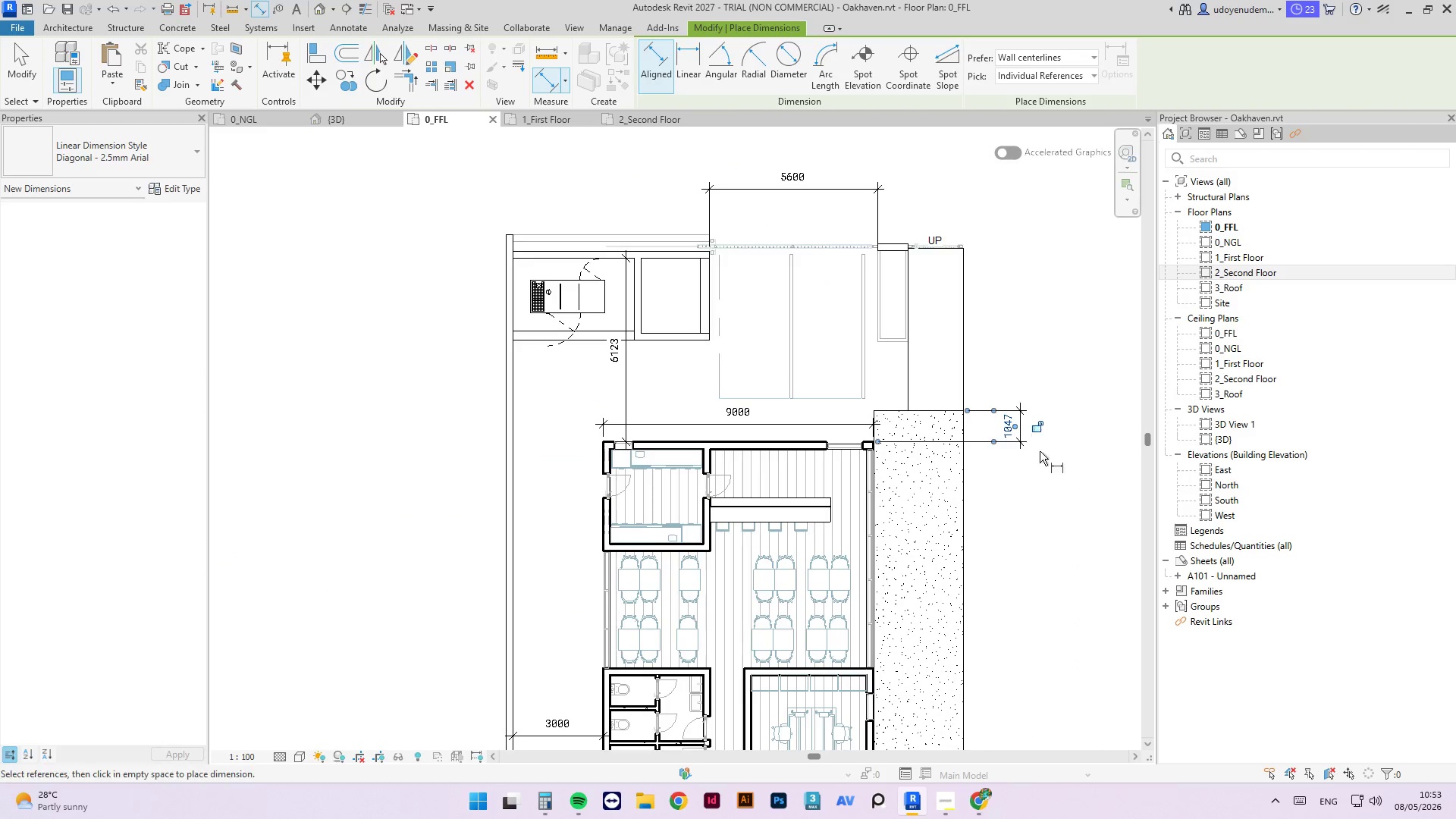 
key(Escape)
 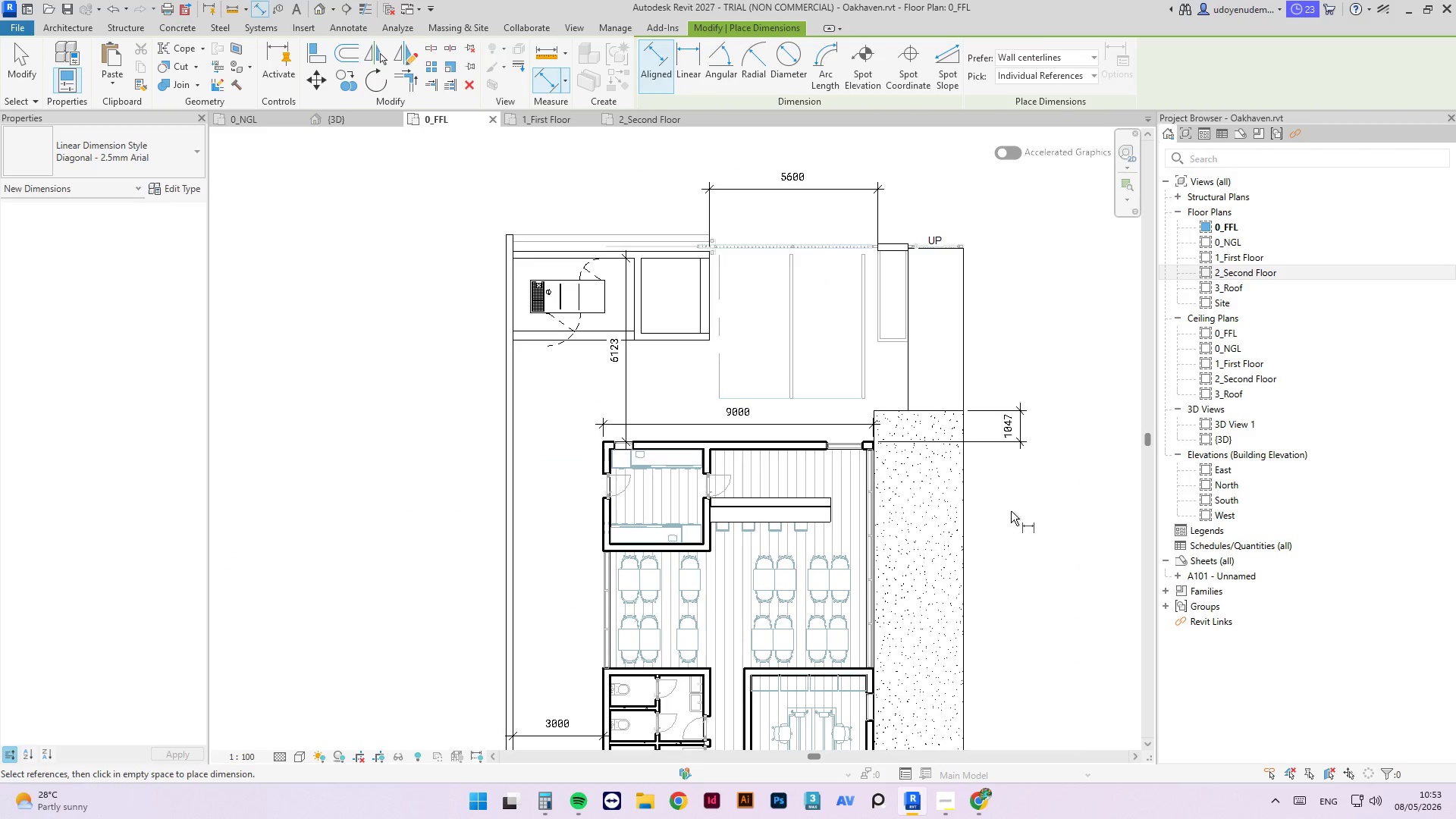 
key(Escape)
 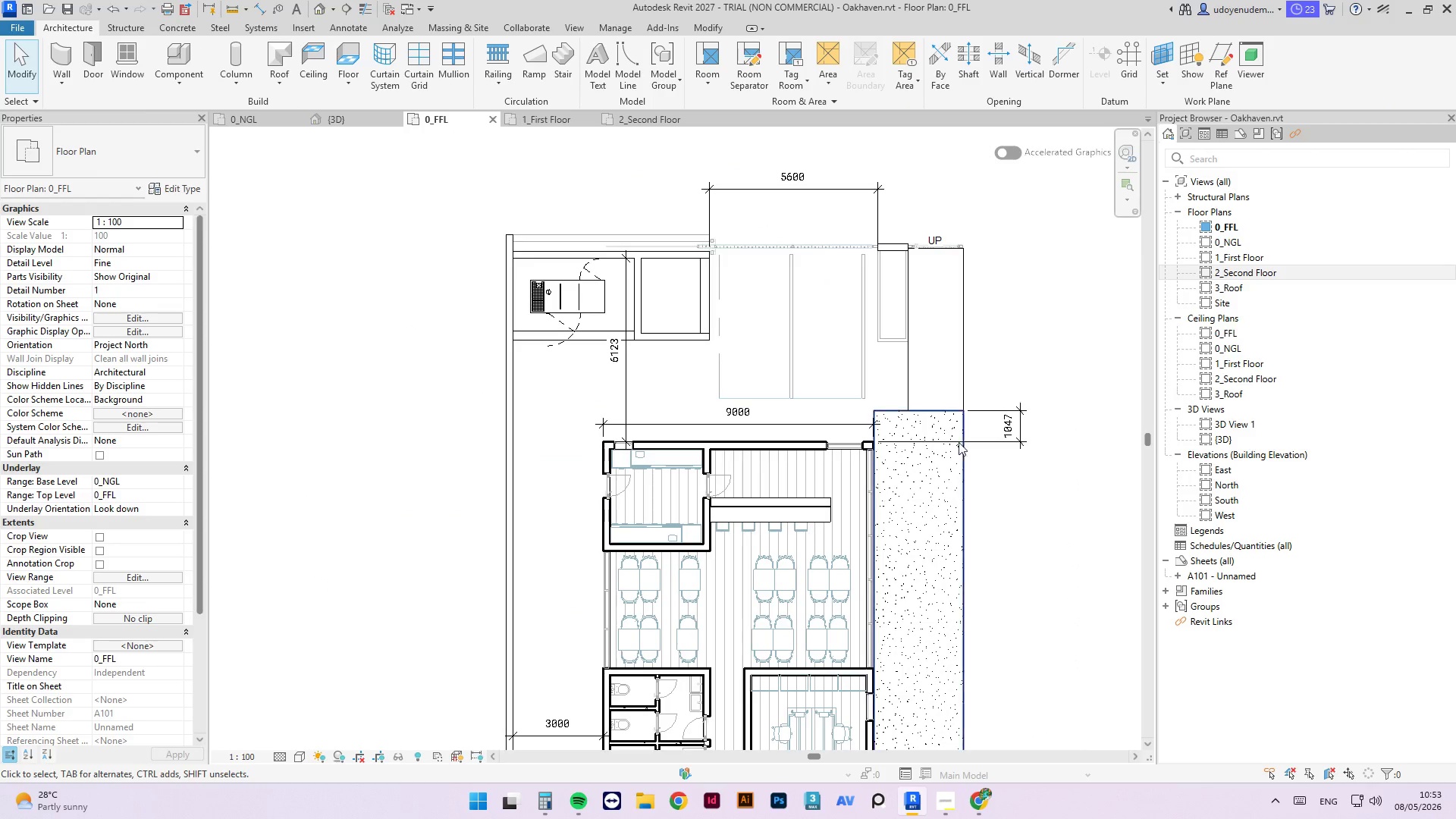 
scroll: coordinate [848, 366], scroll_direction: none, amount: 0.0
 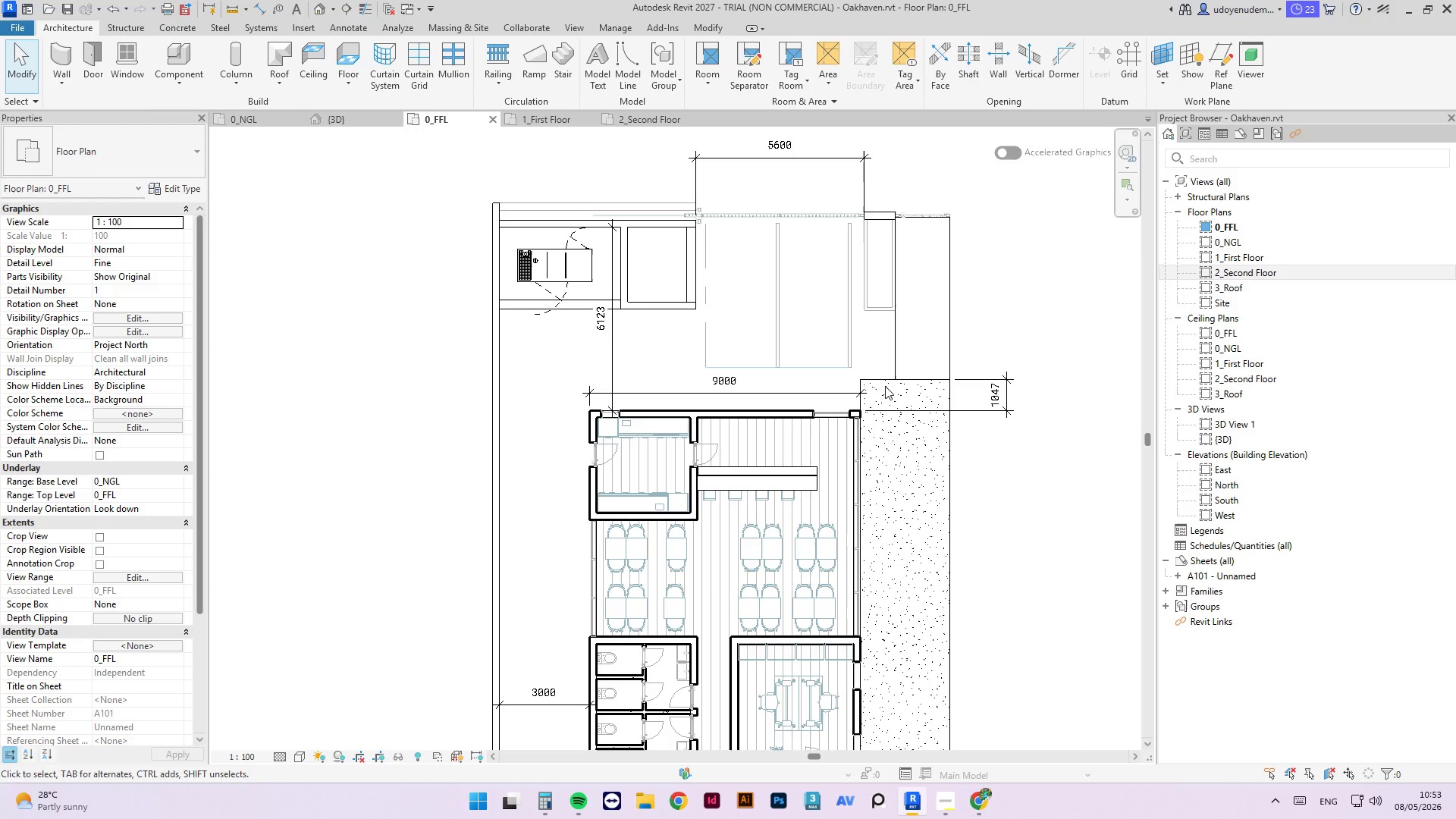 
left_click([883, 379])
 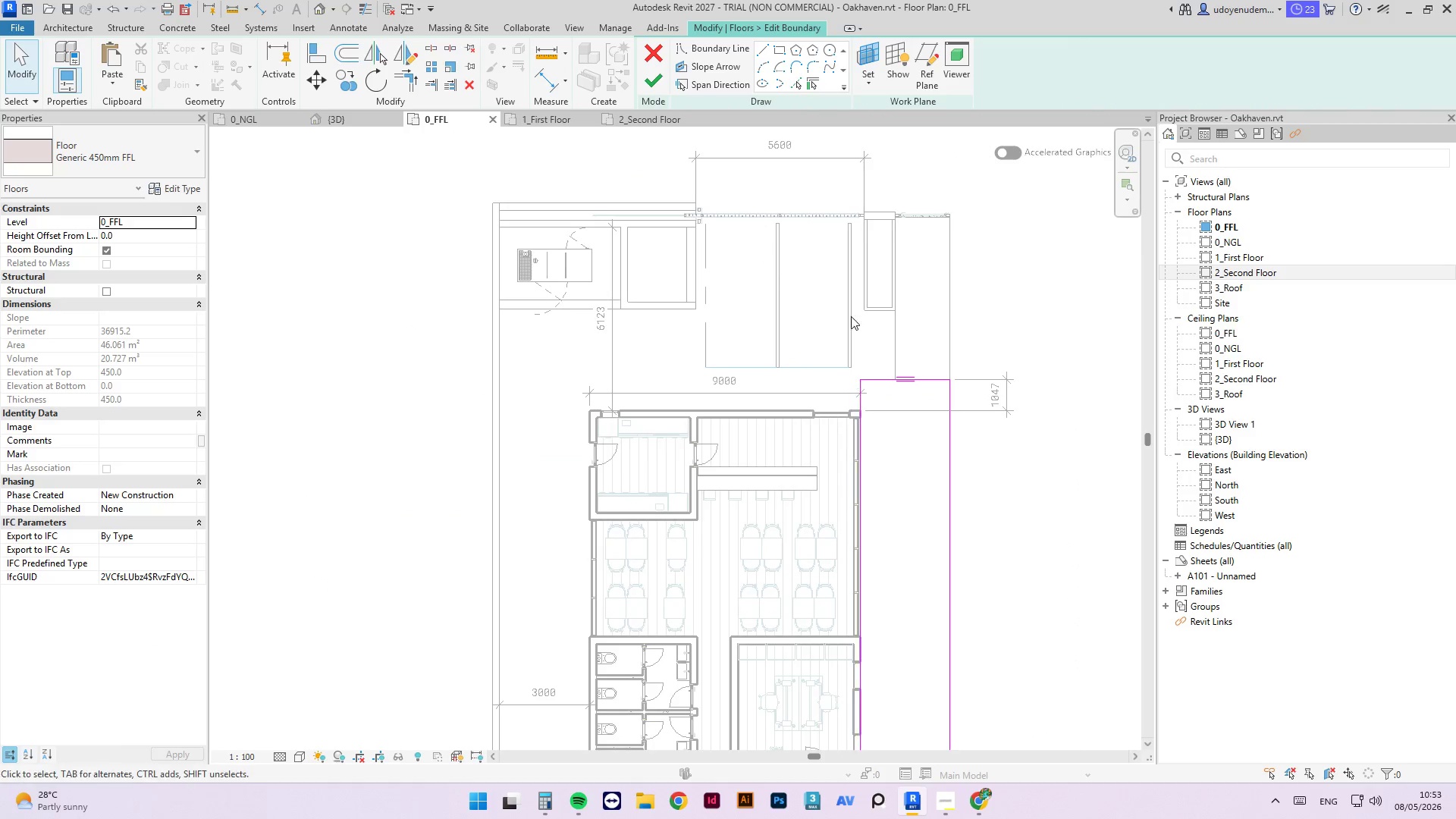 
left_click([758, 52])
 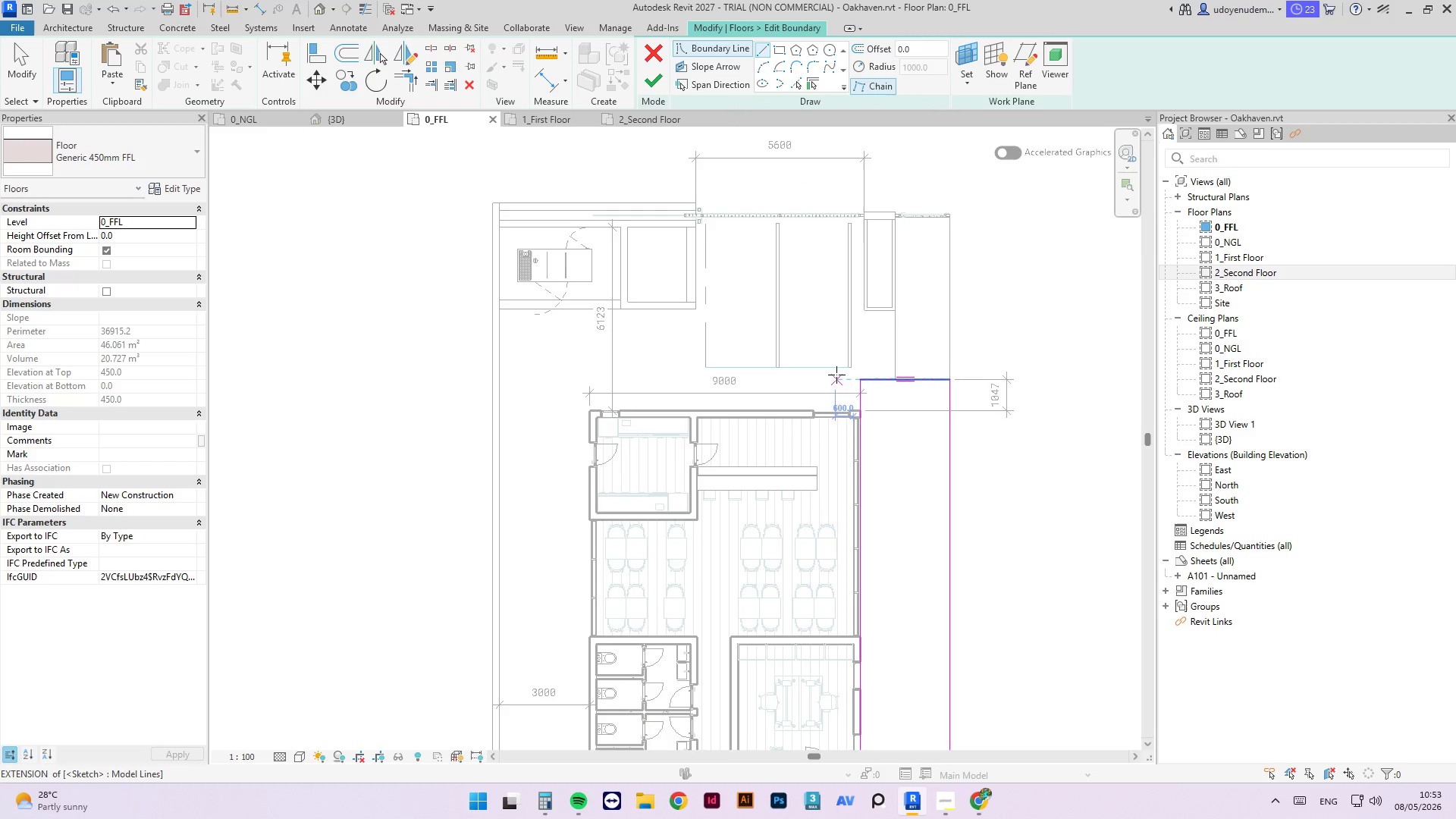 
key(Escape)
 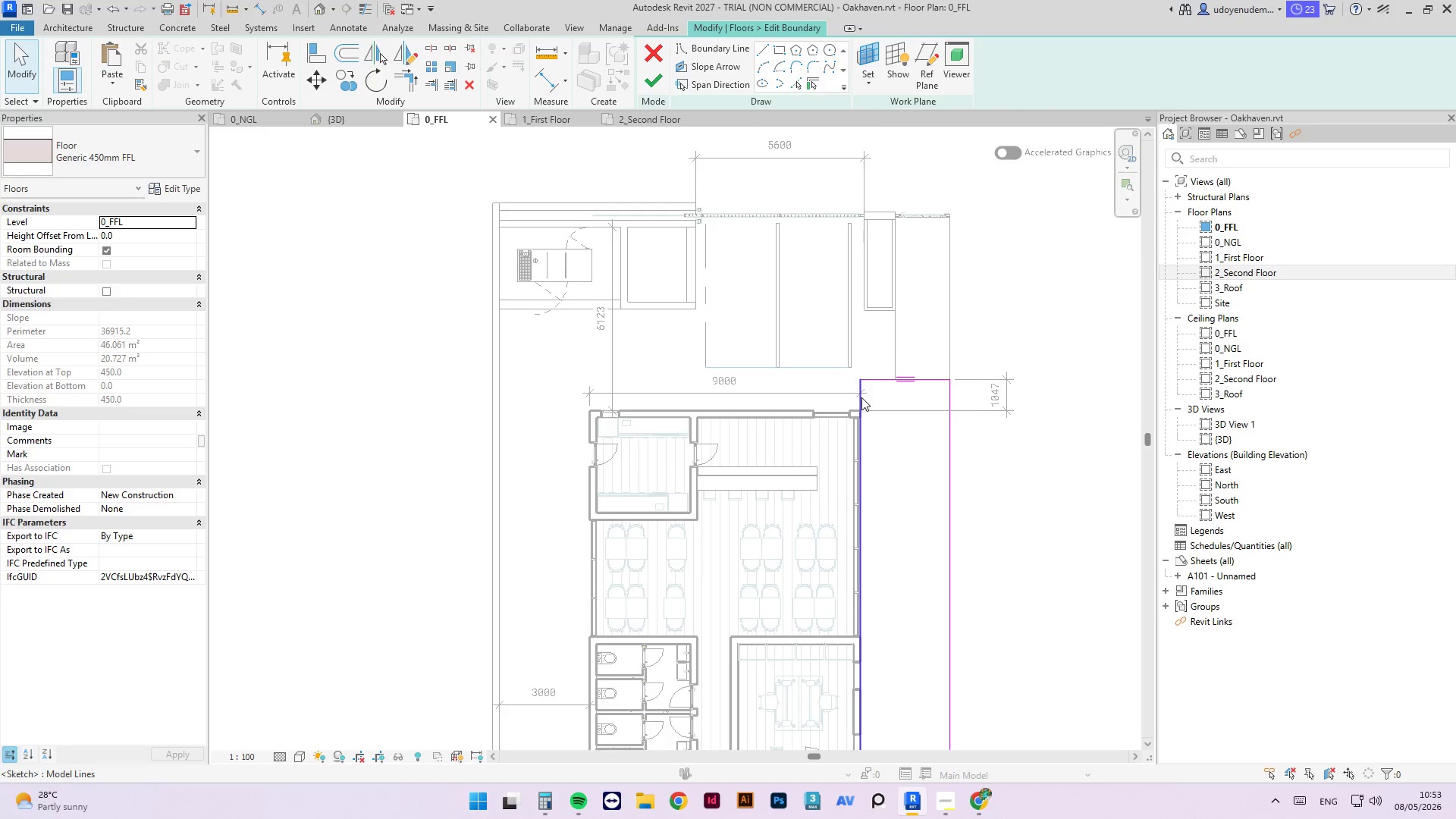 
left_click([862, 397])
 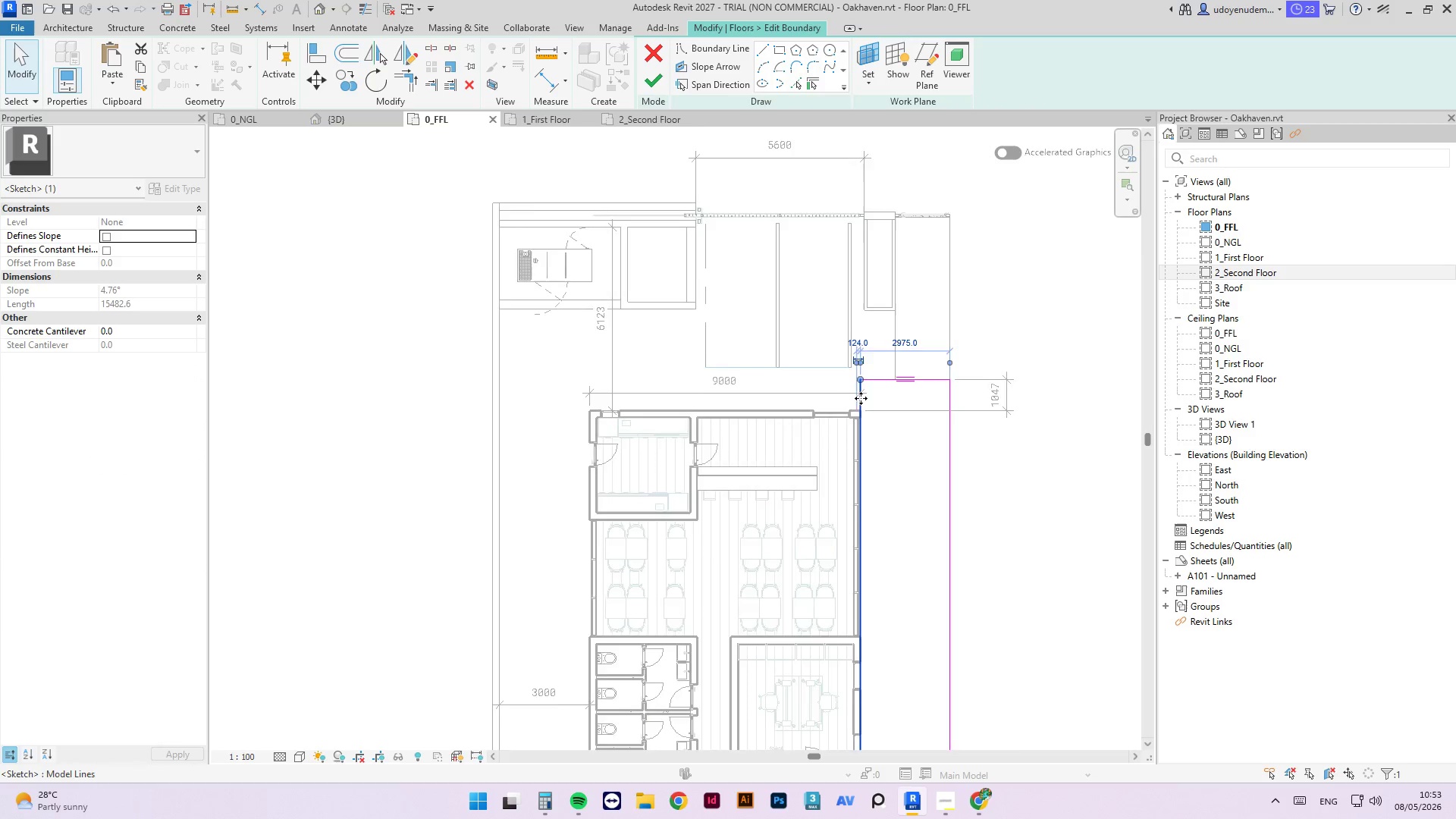 
scroll: coordinate [858, 386], scroll_direction: up, amount: 7.0
 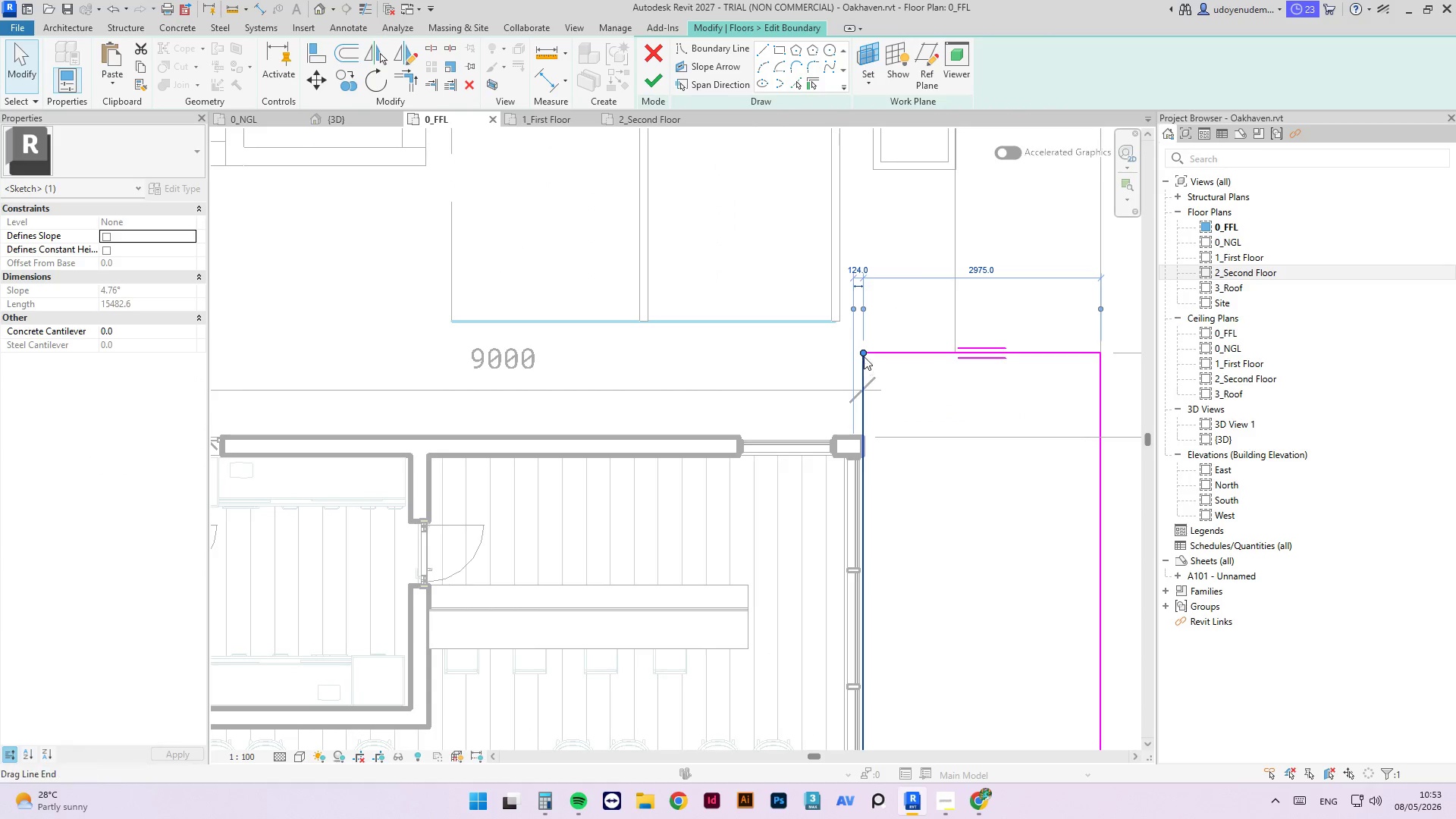 
left_click_drag(start_coordinate=[863, 356], to_coordinate=[860, 439])
 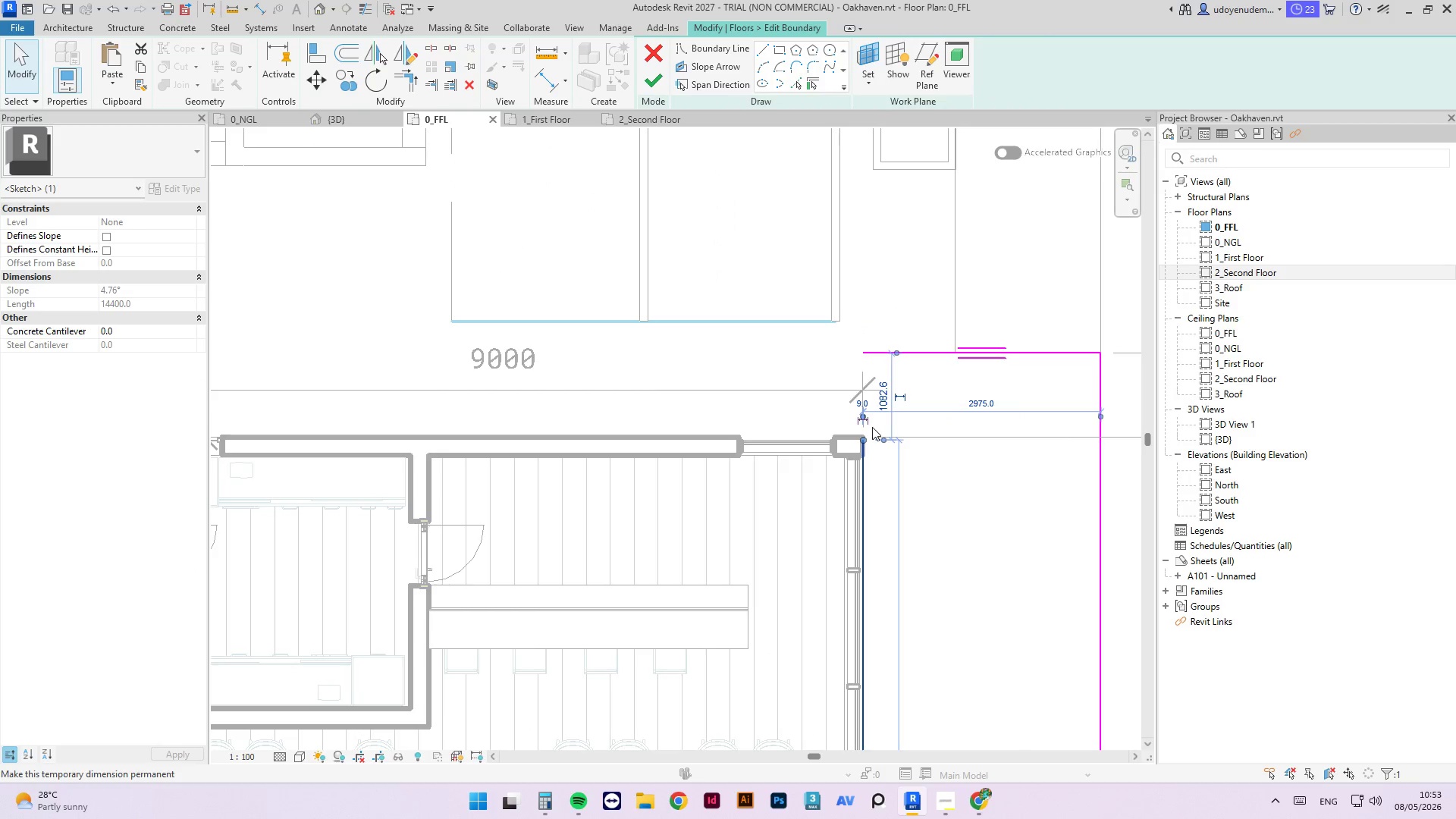 
key(Escape)
 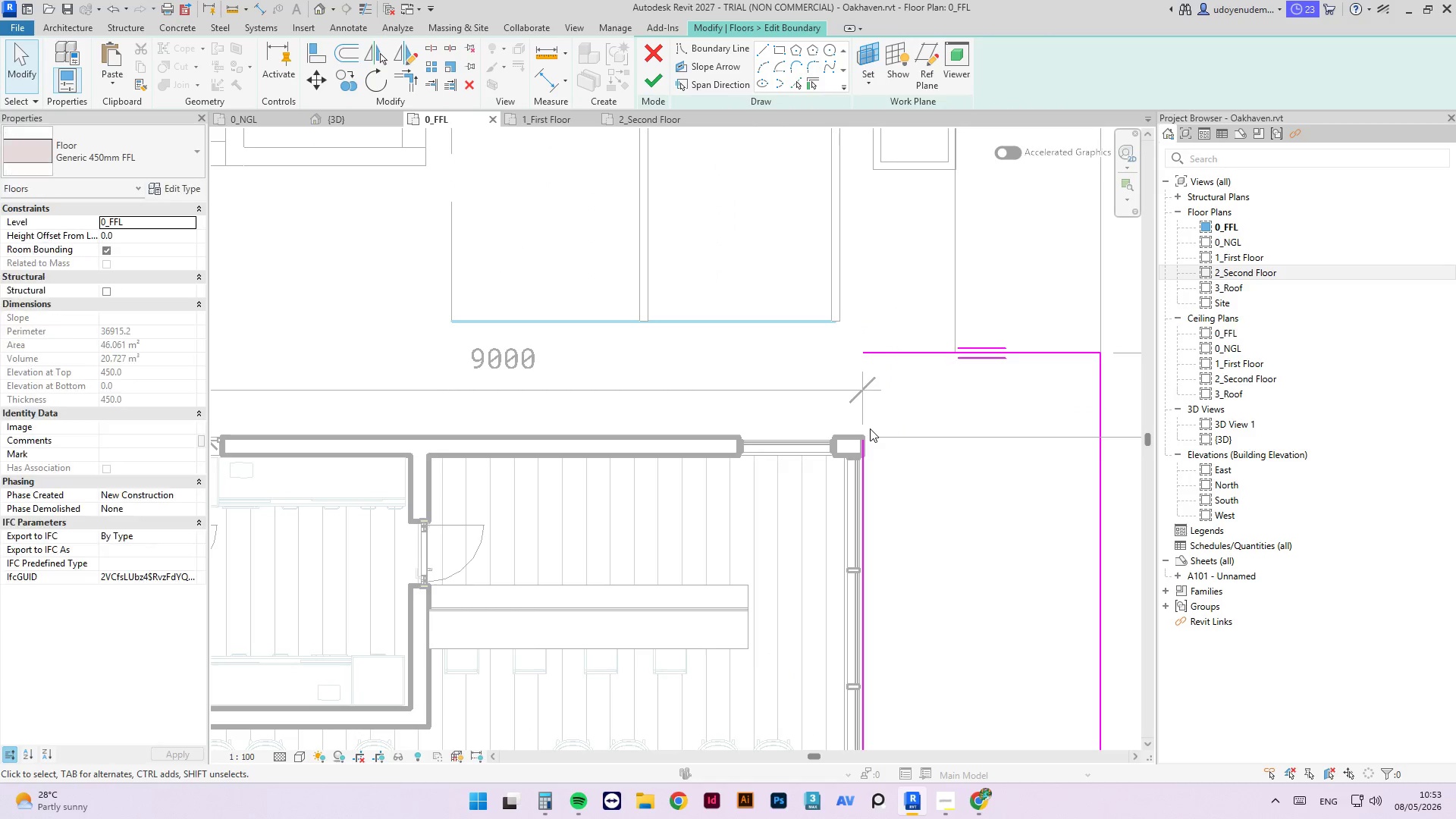 
key(Escape)
 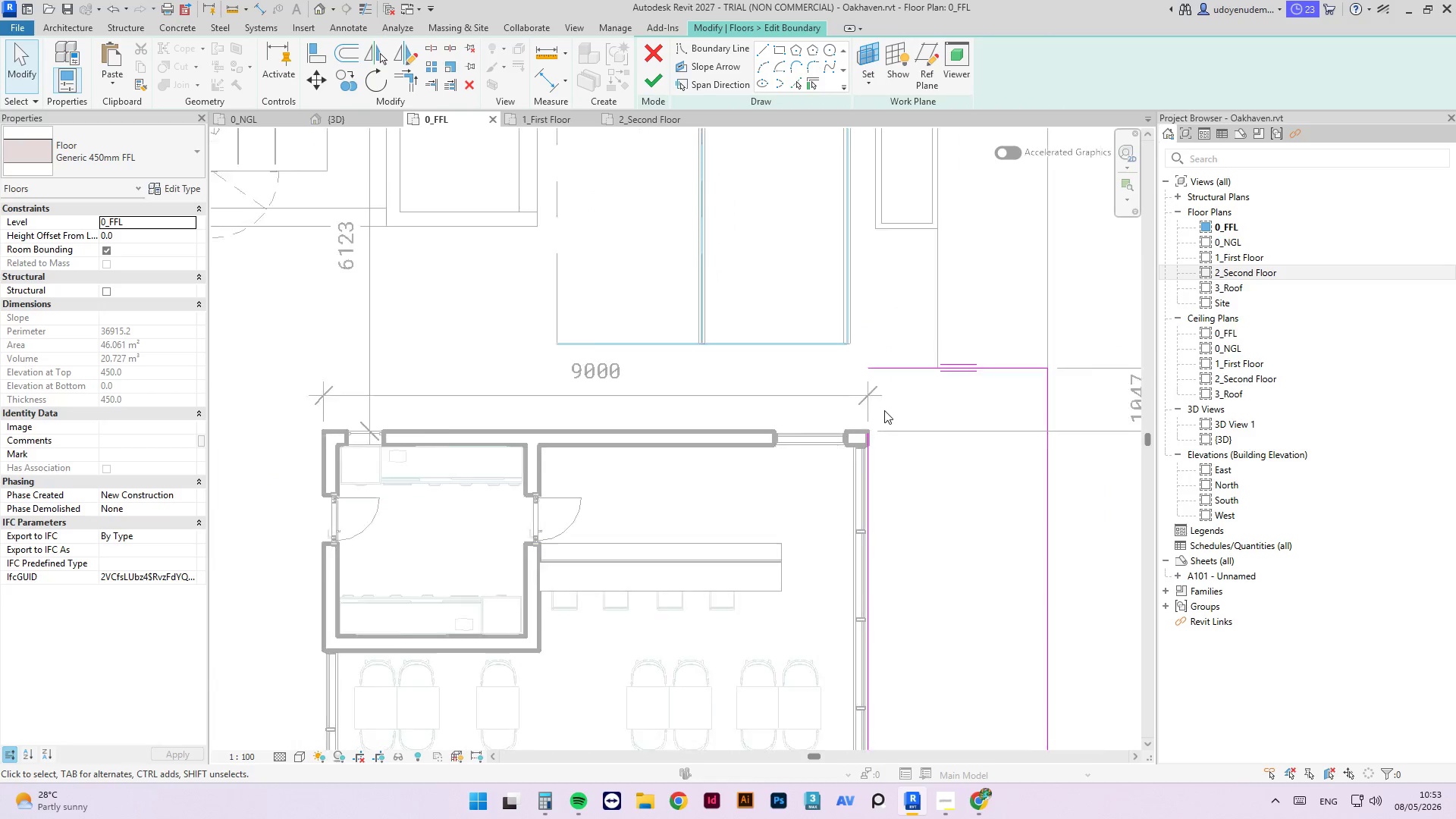 
left_click([899, 377])
 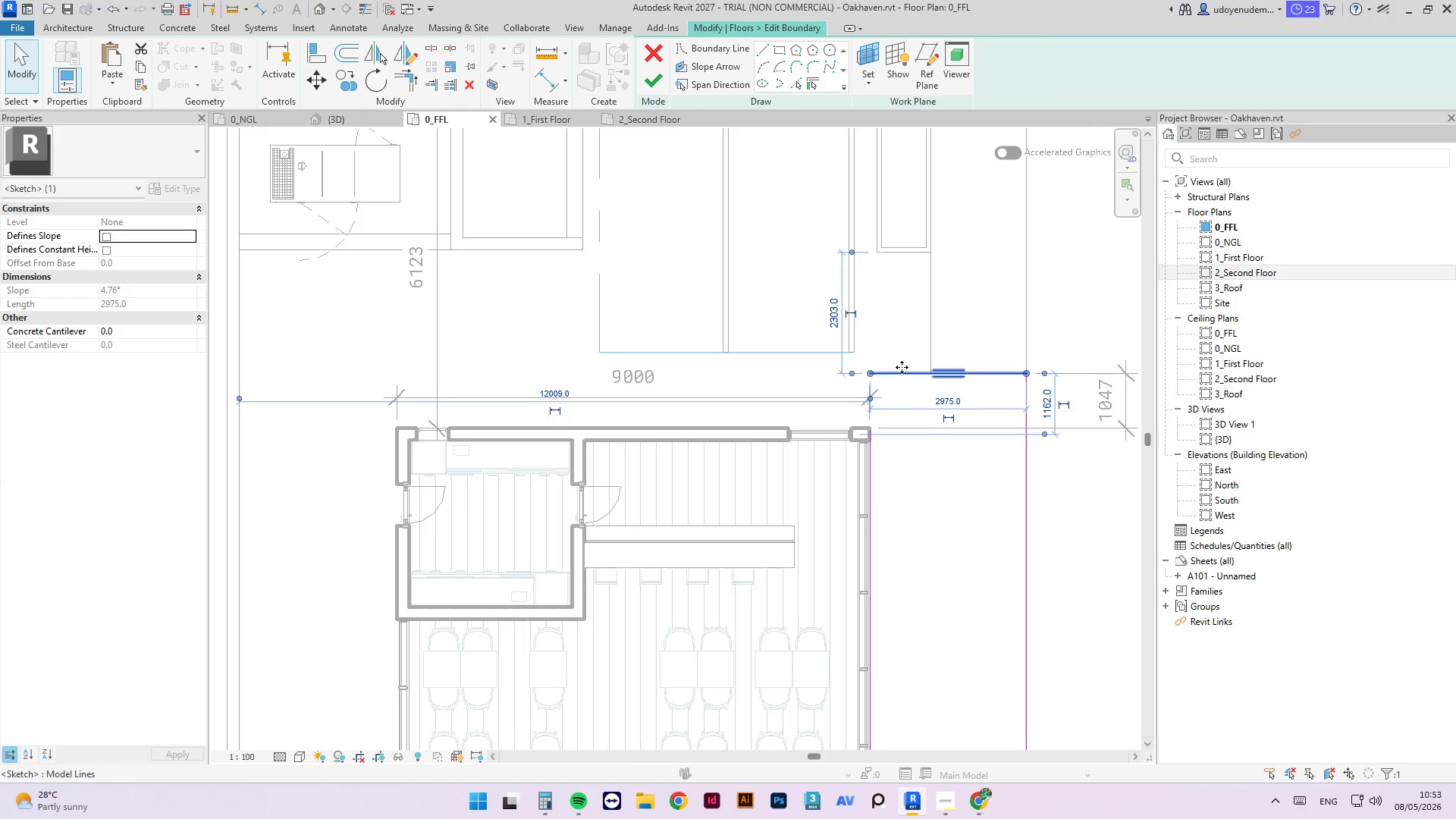 
scroll: coordinate [925, 359], scroll_direction: down, amount: 5.0
 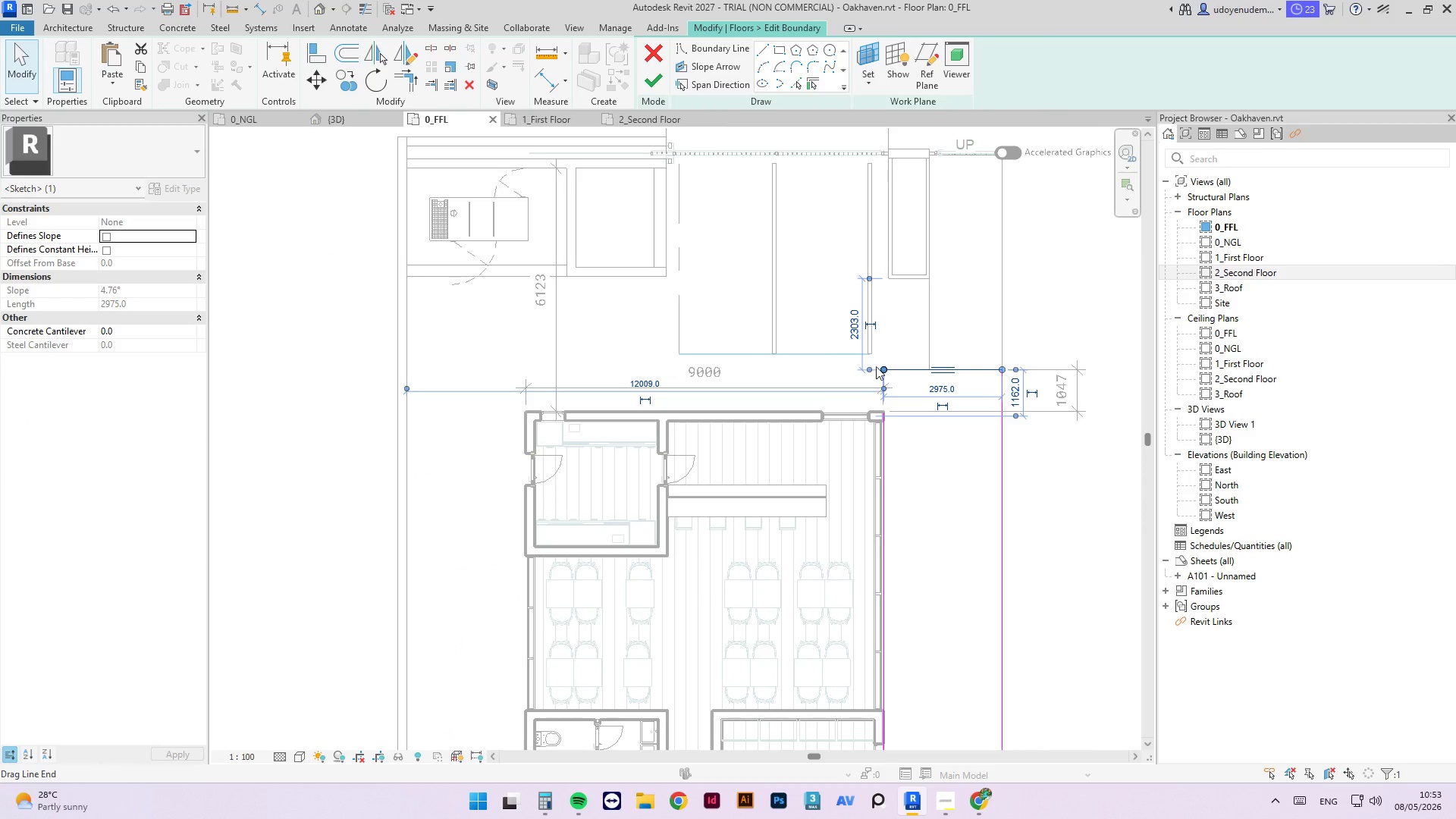 
key(Escape)
 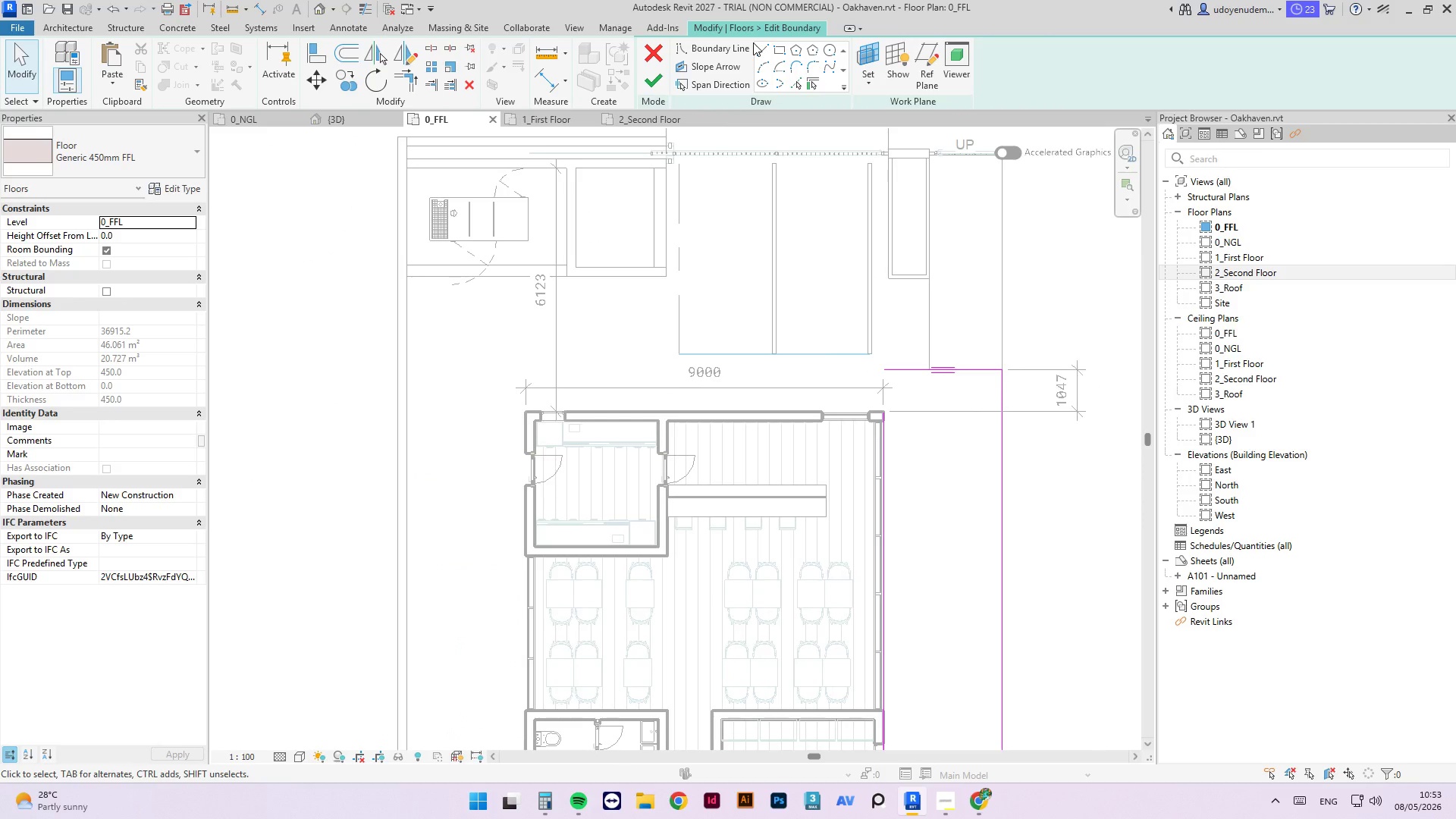 
left_click([759, 46])
 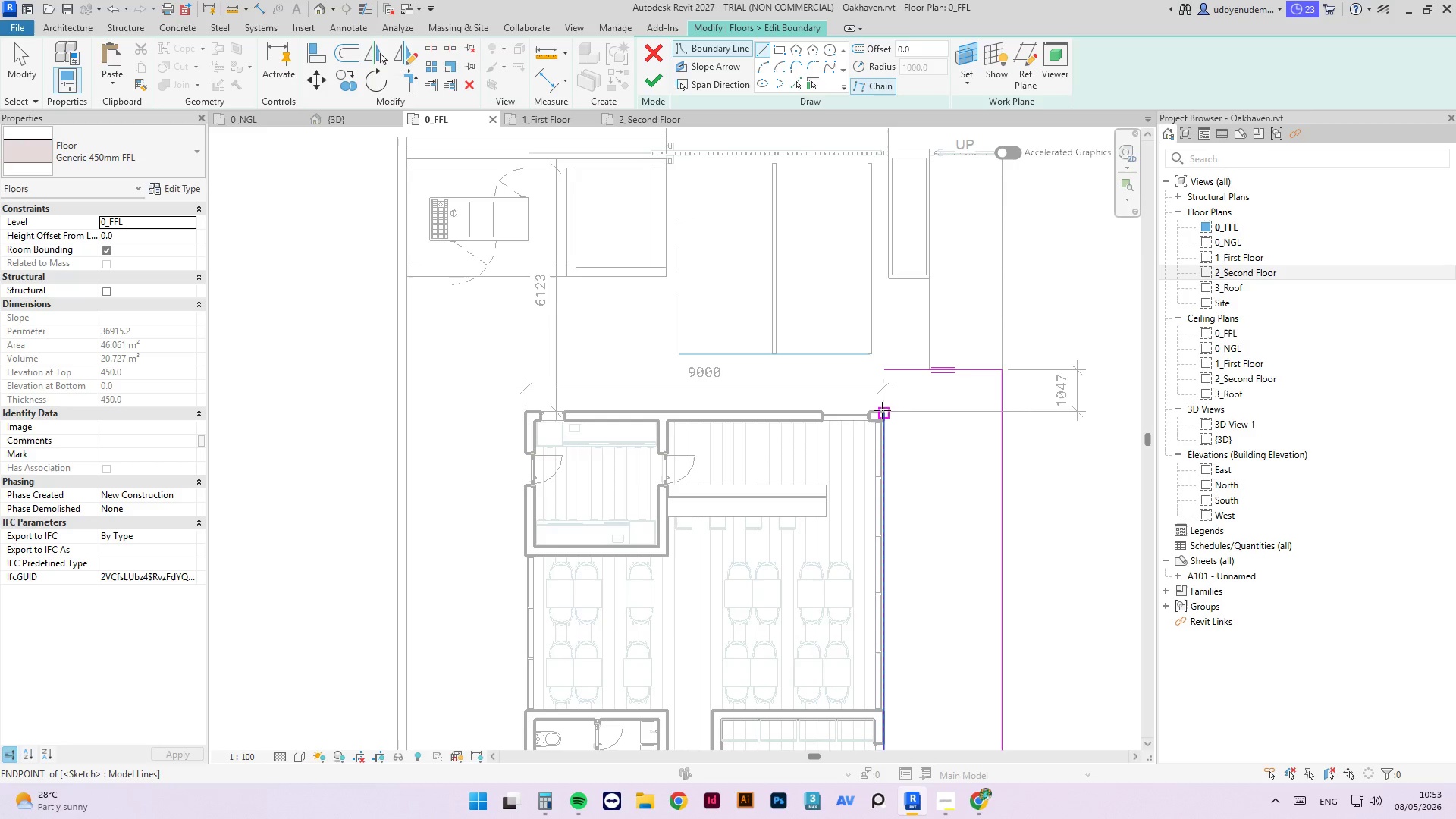 
left_click([882, 413])
 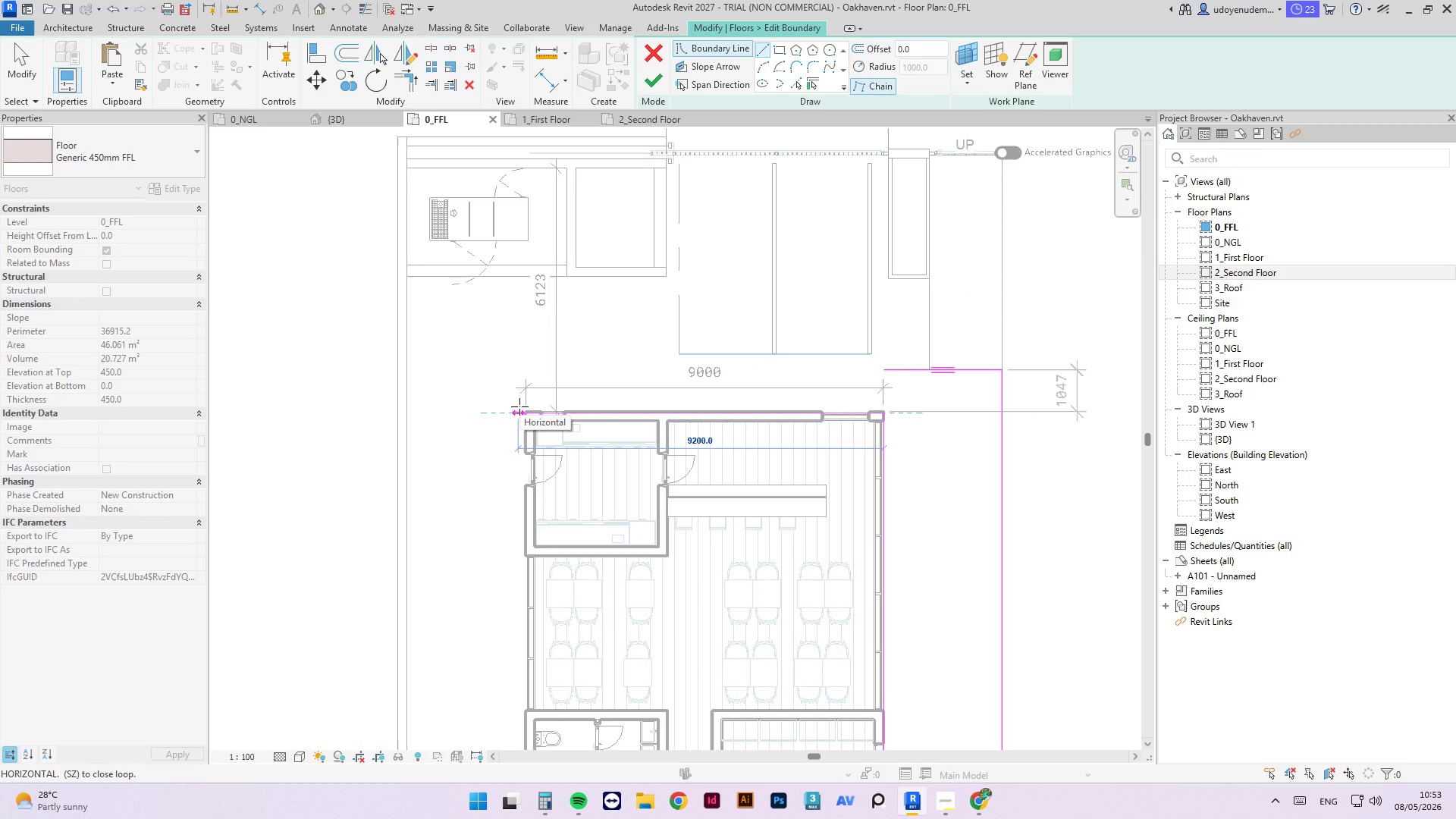 
wait(8.06)
 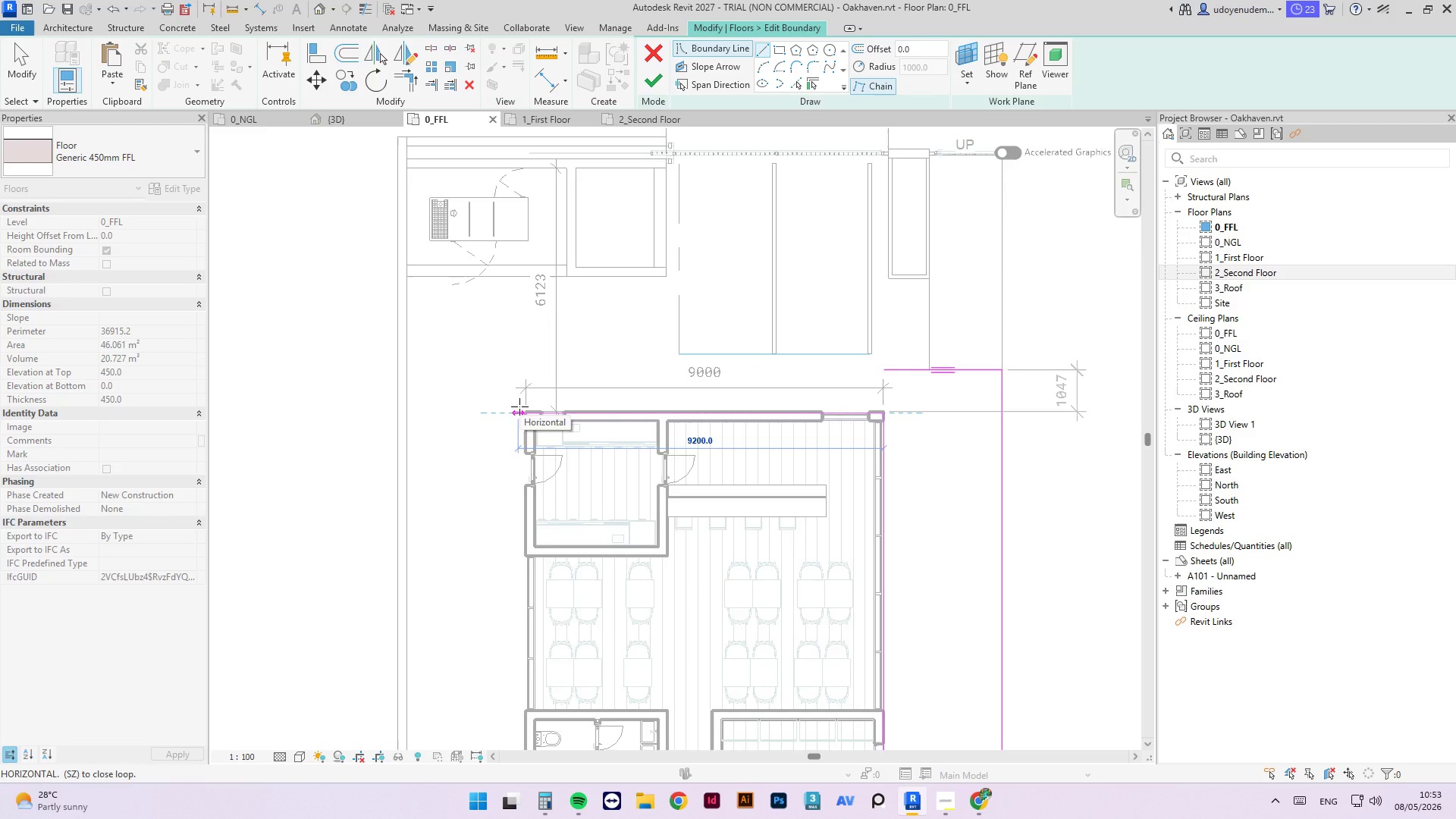 
scroll: coordinate [522, 410], scroll_direction: up, amount: 4.0
 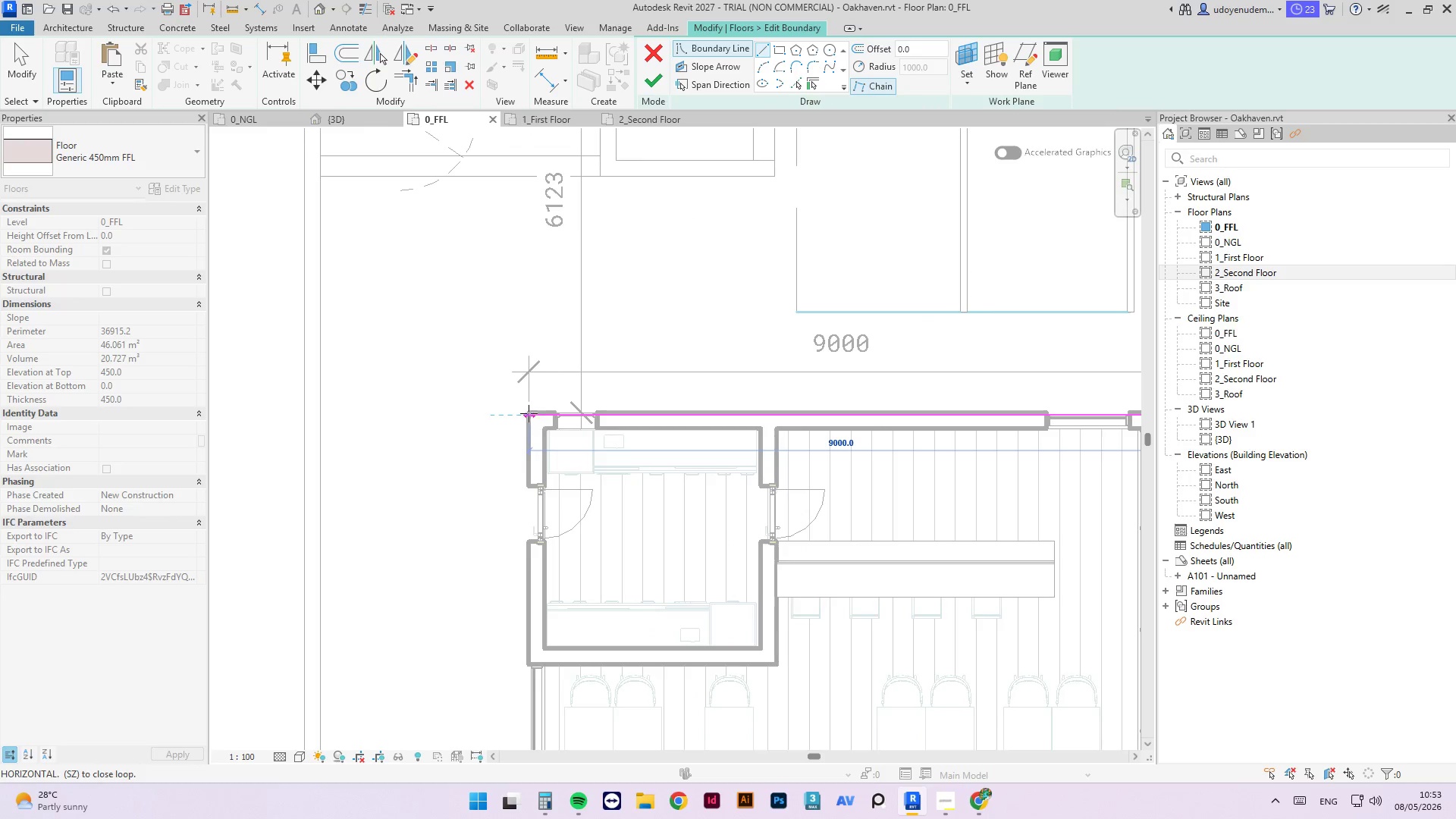 
left_click([529, 413])
 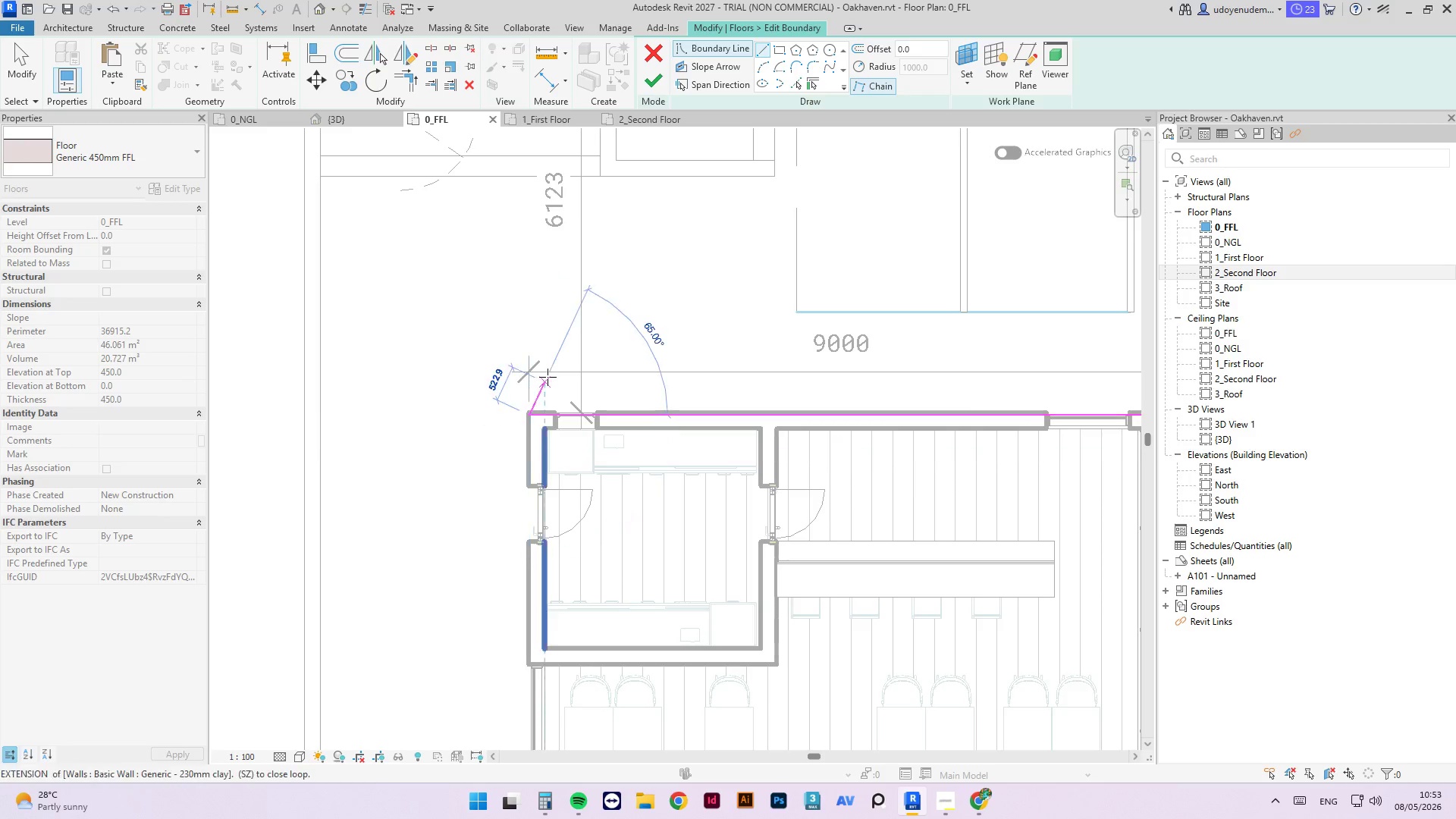 
scroll: coordinate [548, 377], scroll_direction: down, amount: 3.0
 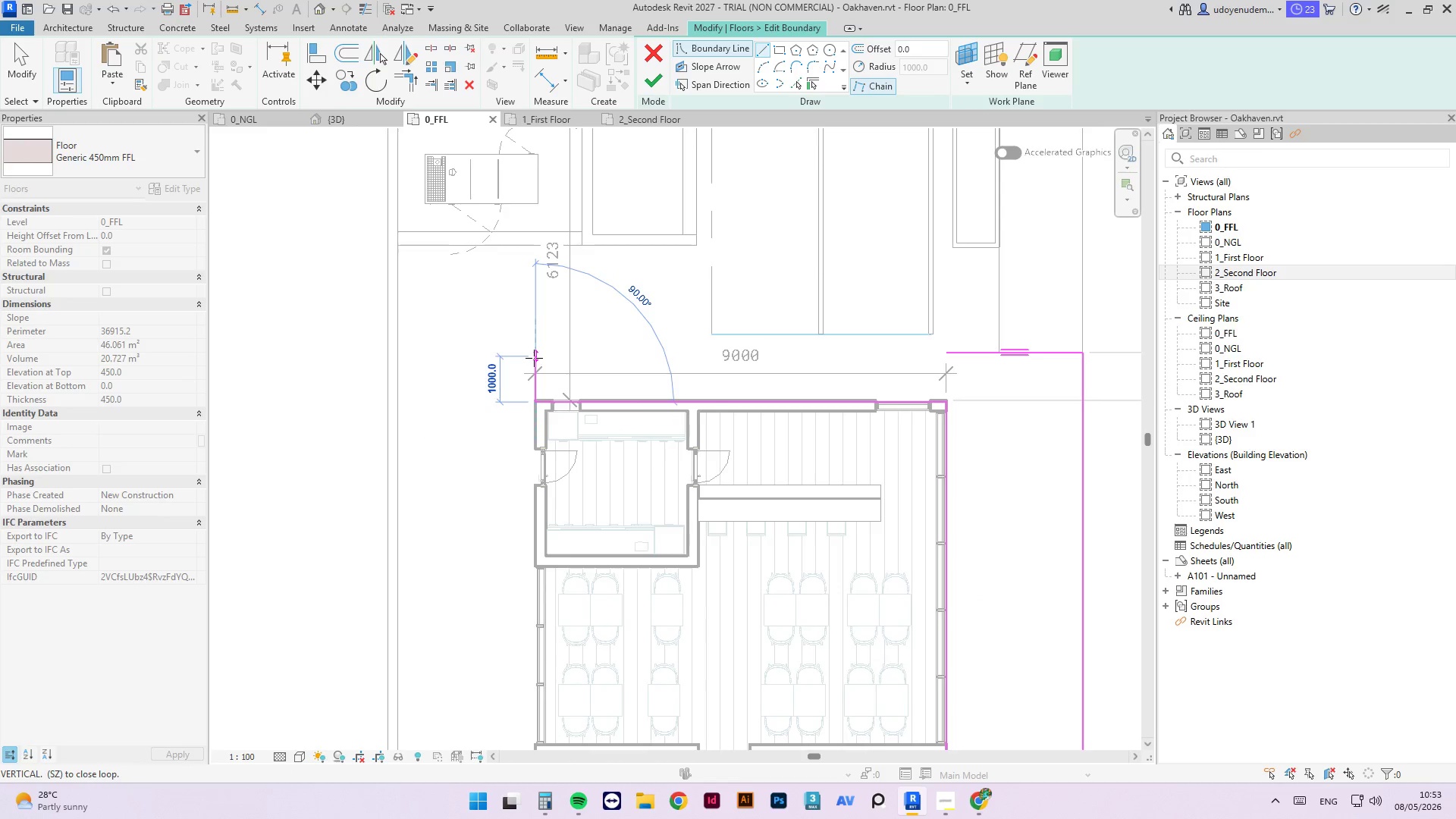 
wait(7.74)
 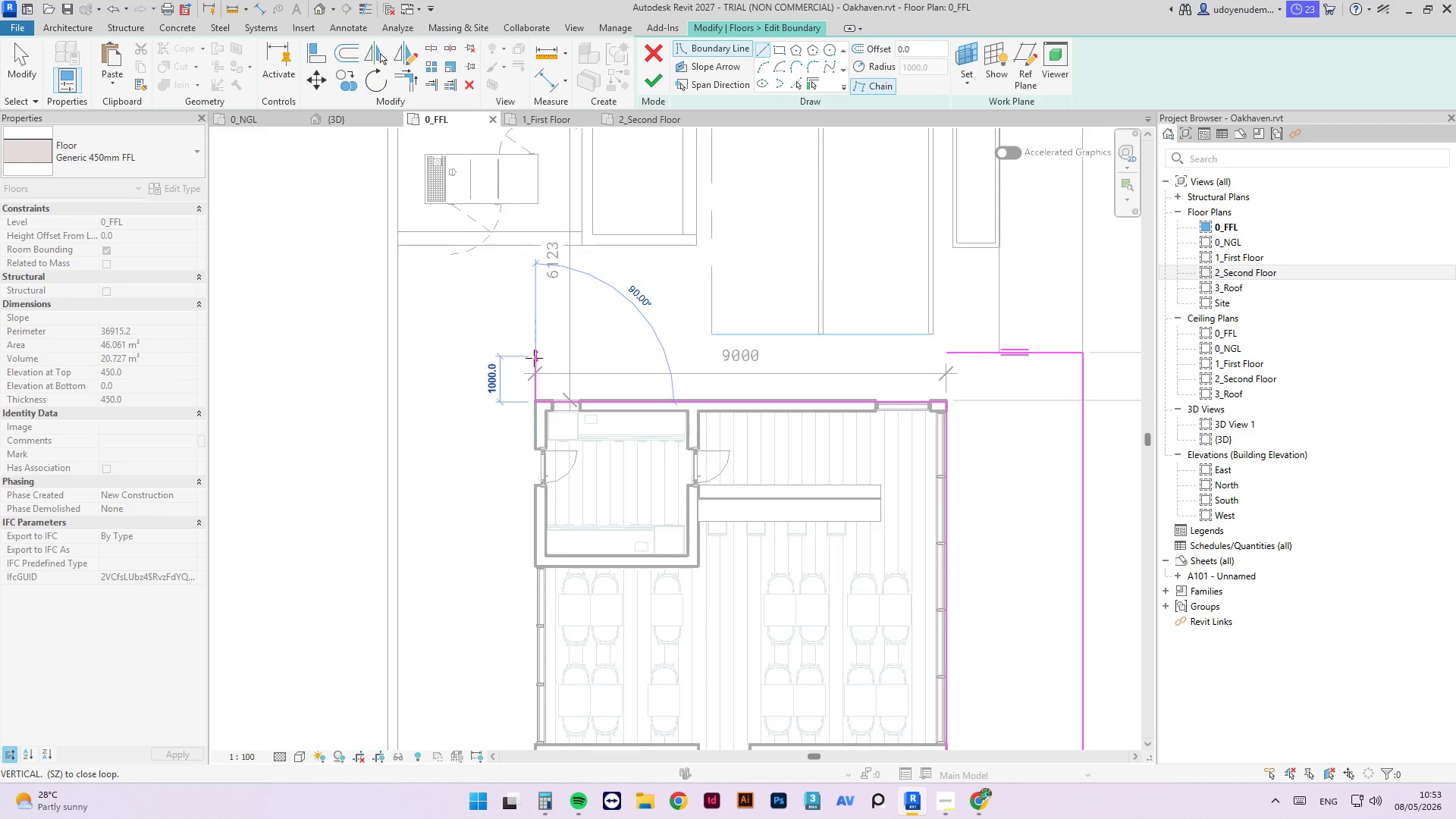 
left_click([536, 565])
 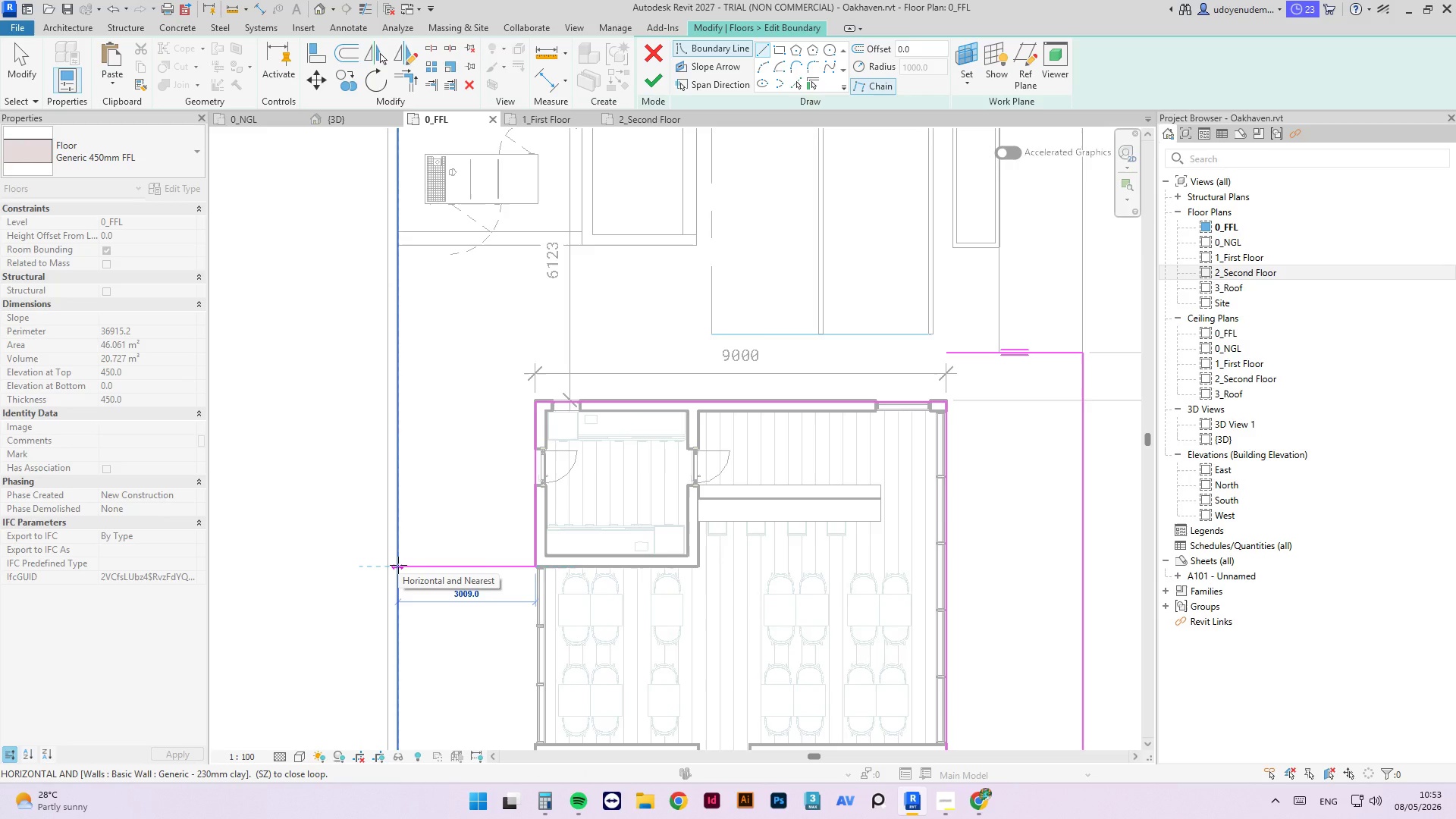 
wait(5.72)
 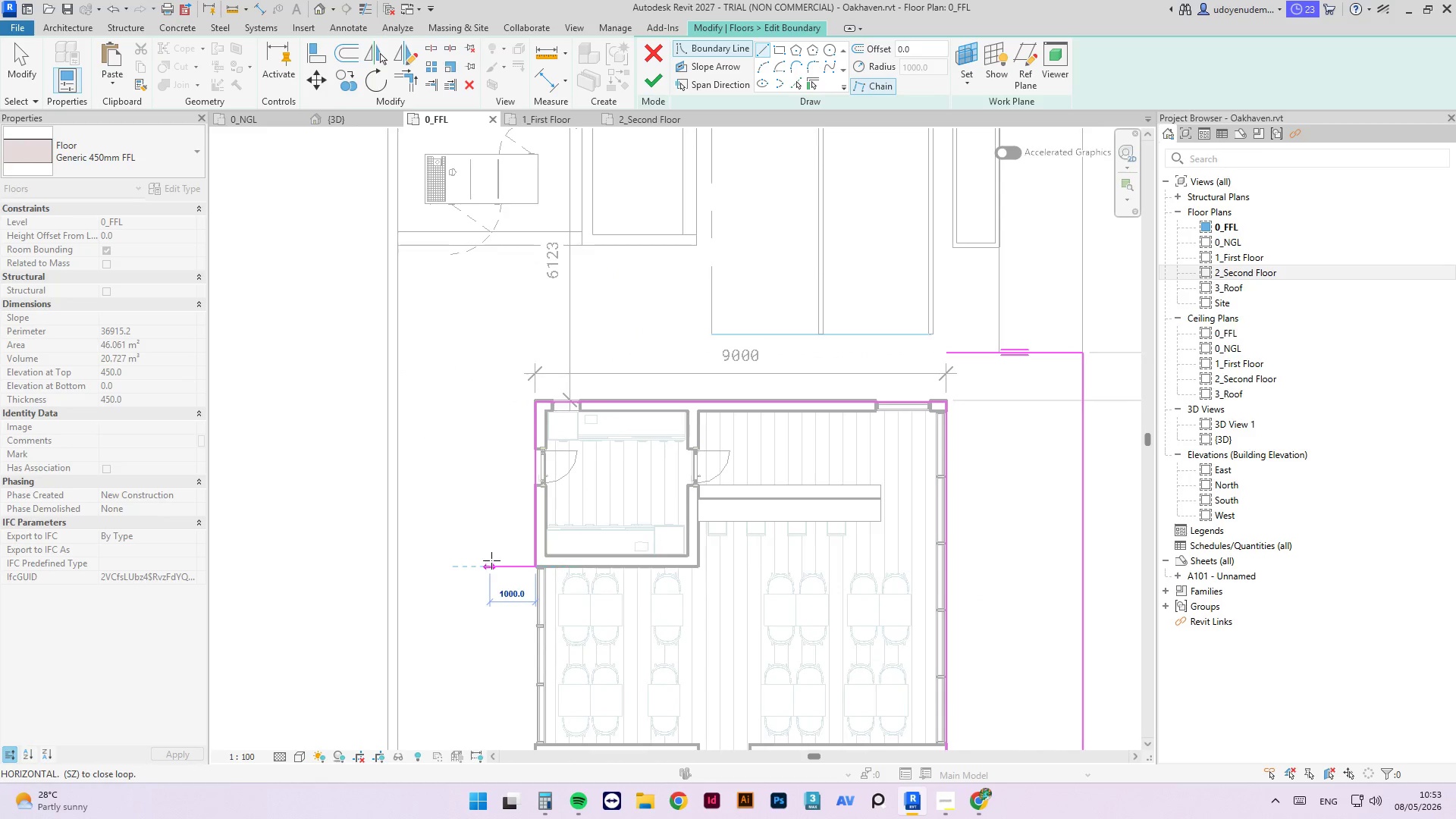 
key(Numpad1)
 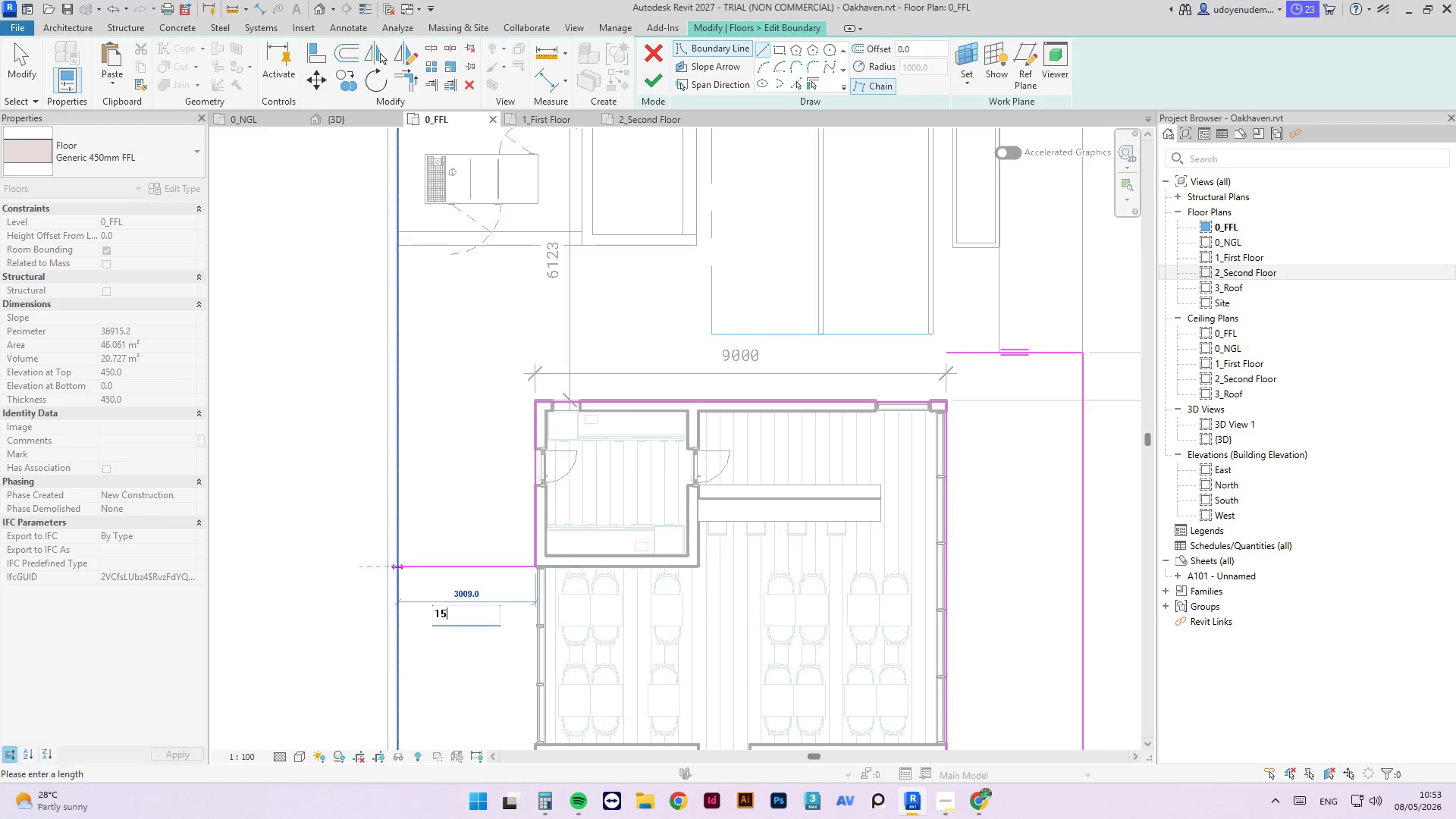 
key(Numpad5)
 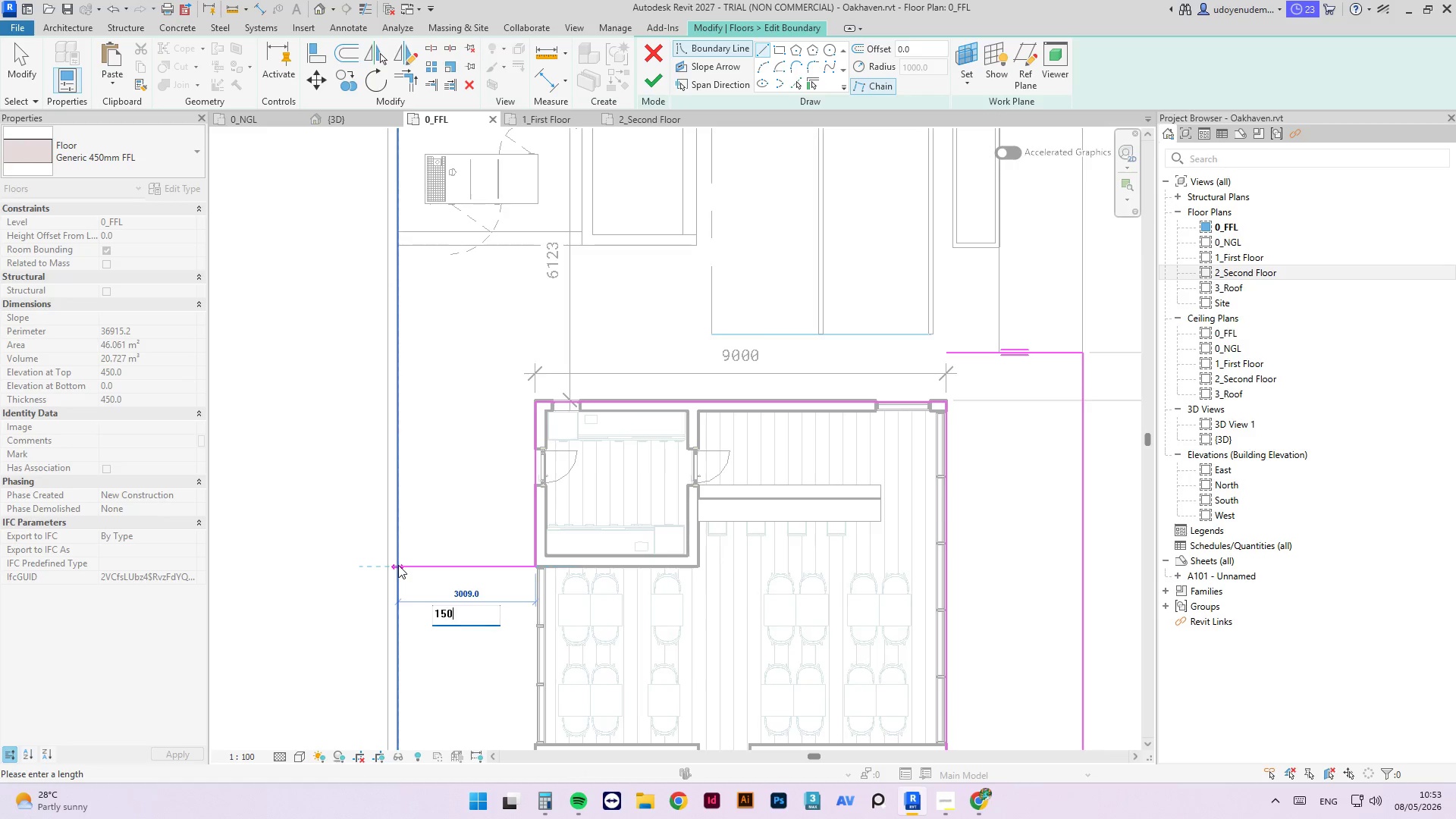 
key(Numpad0)
 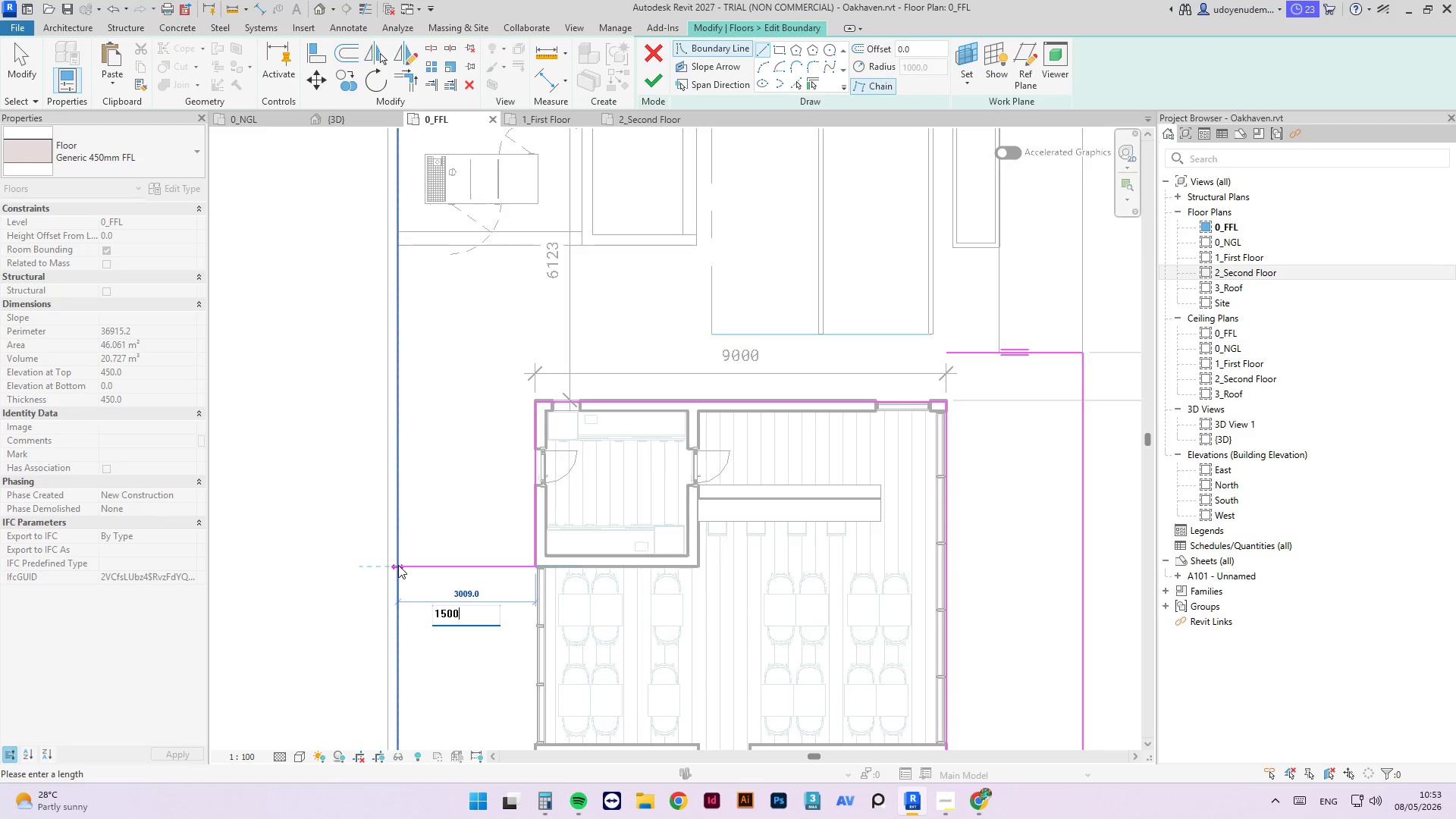 
key(Numpad0)
 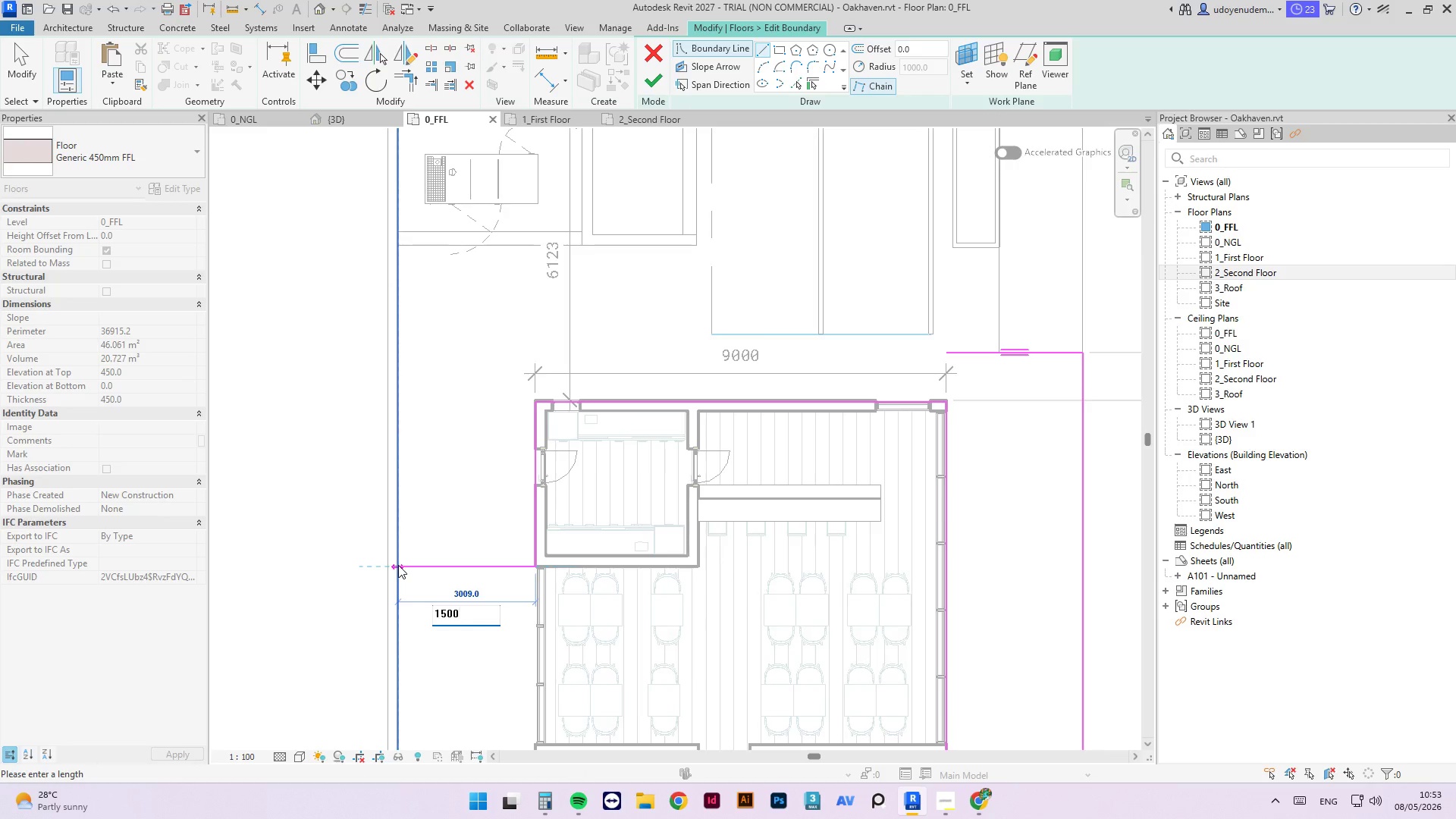 
key(NumpadEnter)
 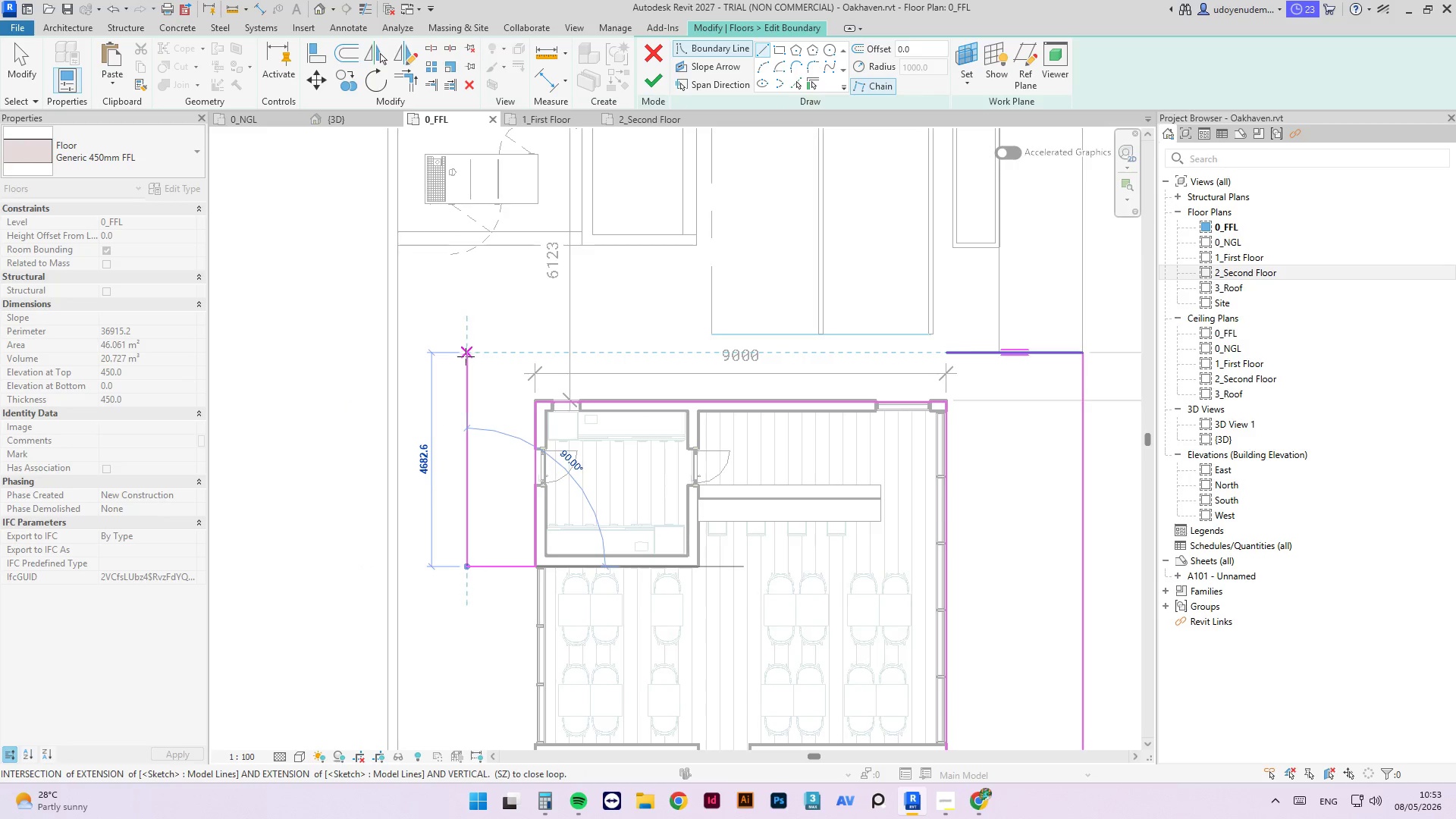 
left_click([466, 356])
 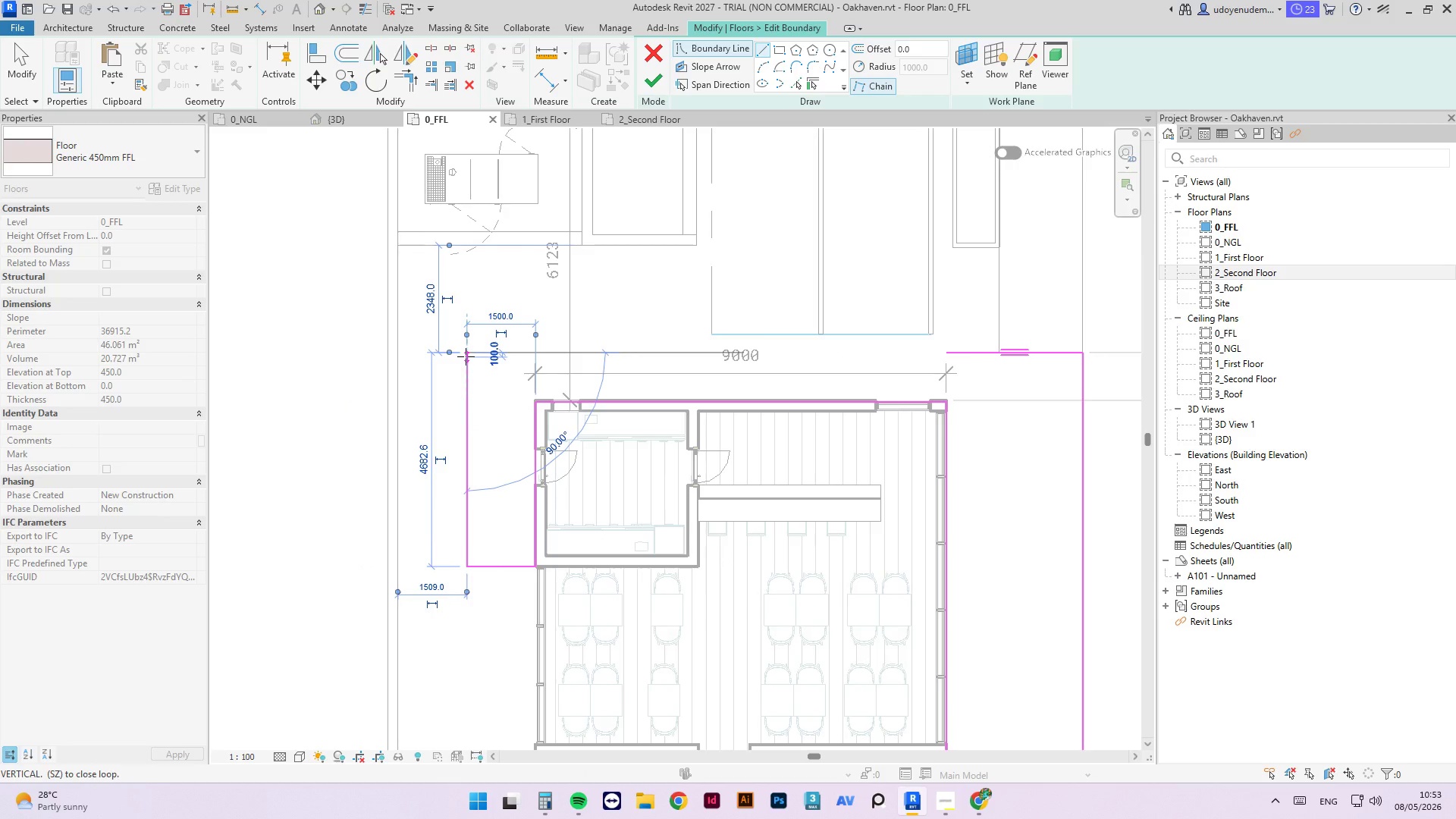 
type(tr)
 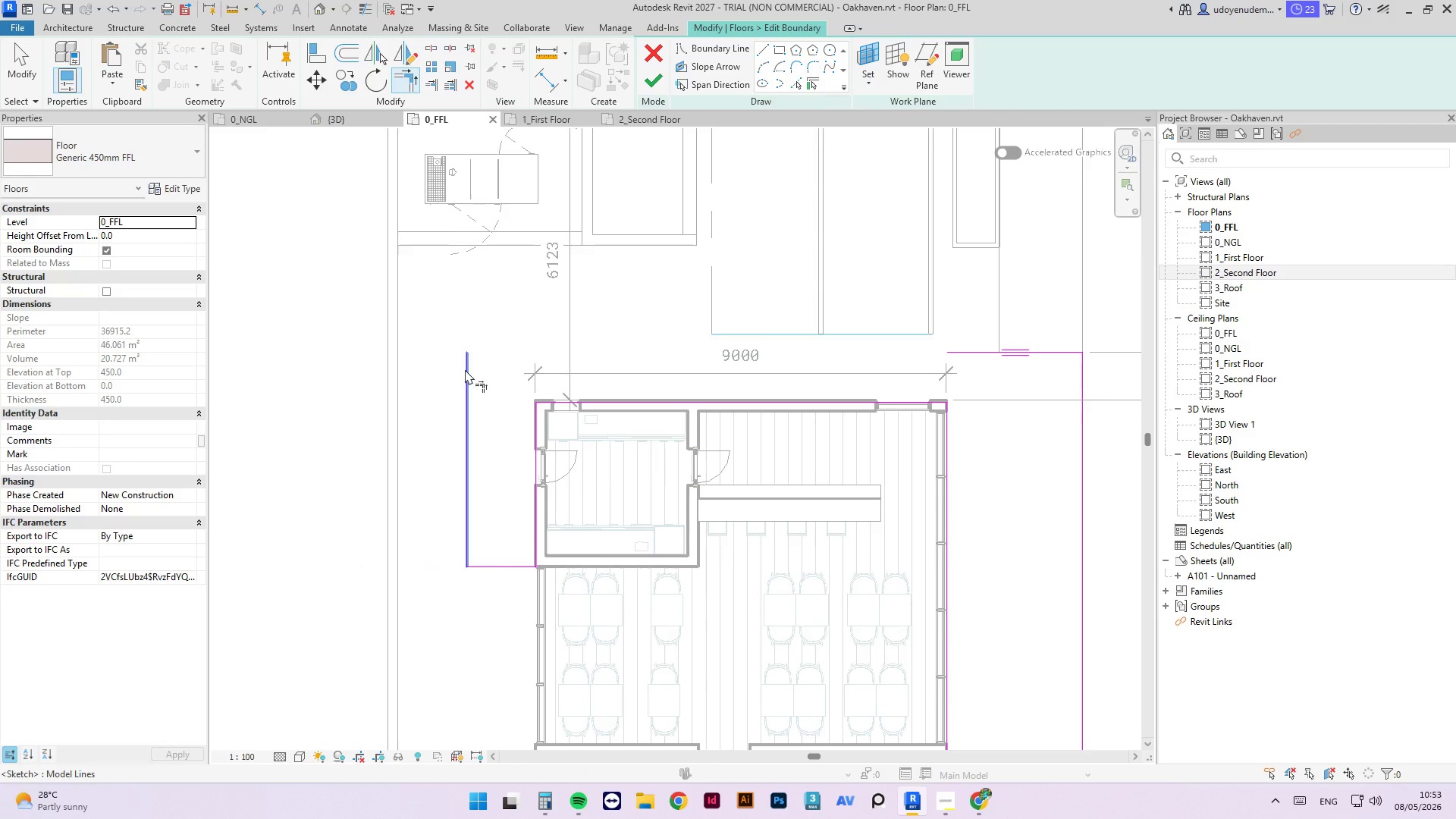 
left_click([465, 369])
 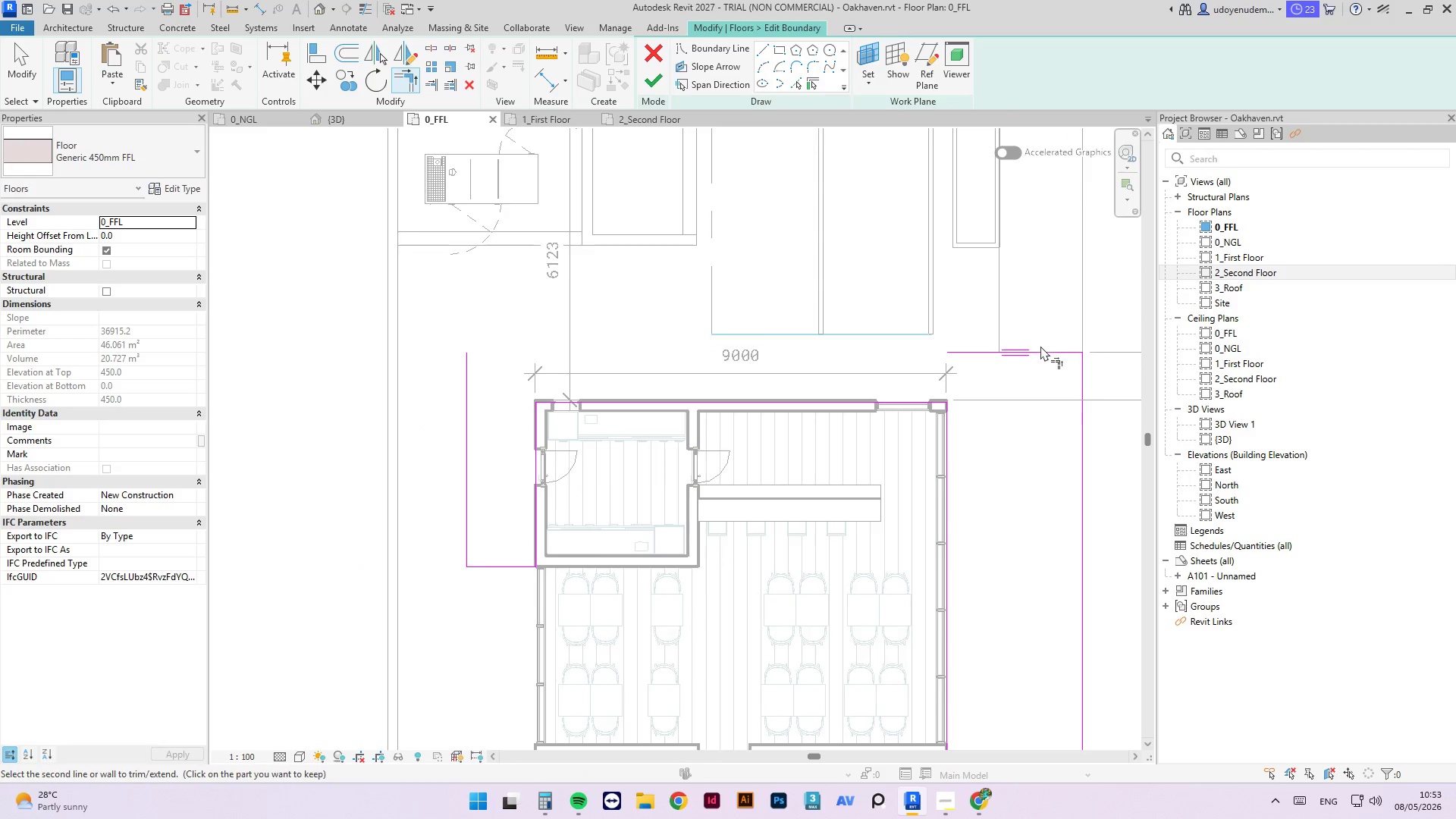 
left_click([1036, 351])
 